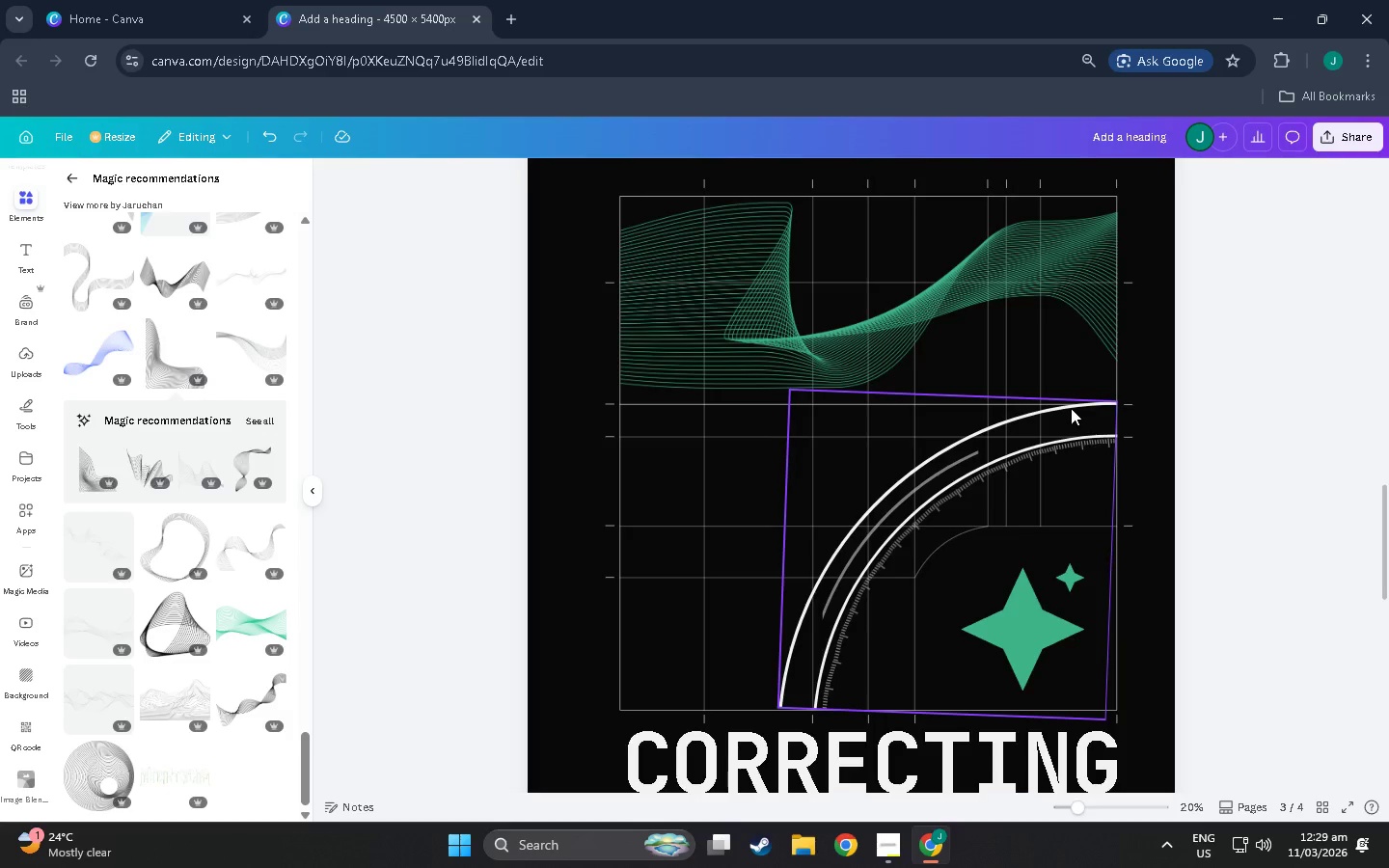 
left_click([1072, 404])
 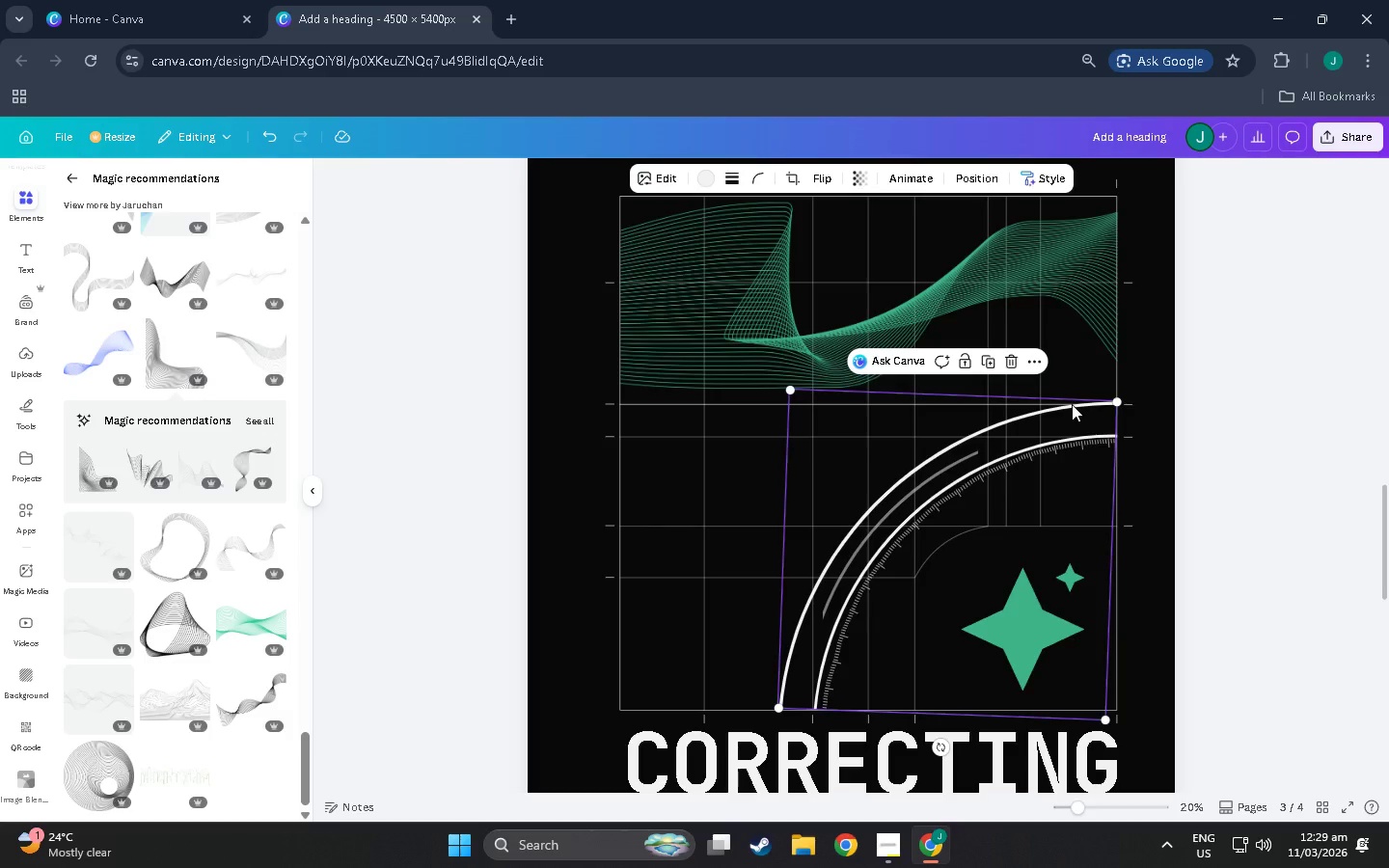 
key(Control+C)
 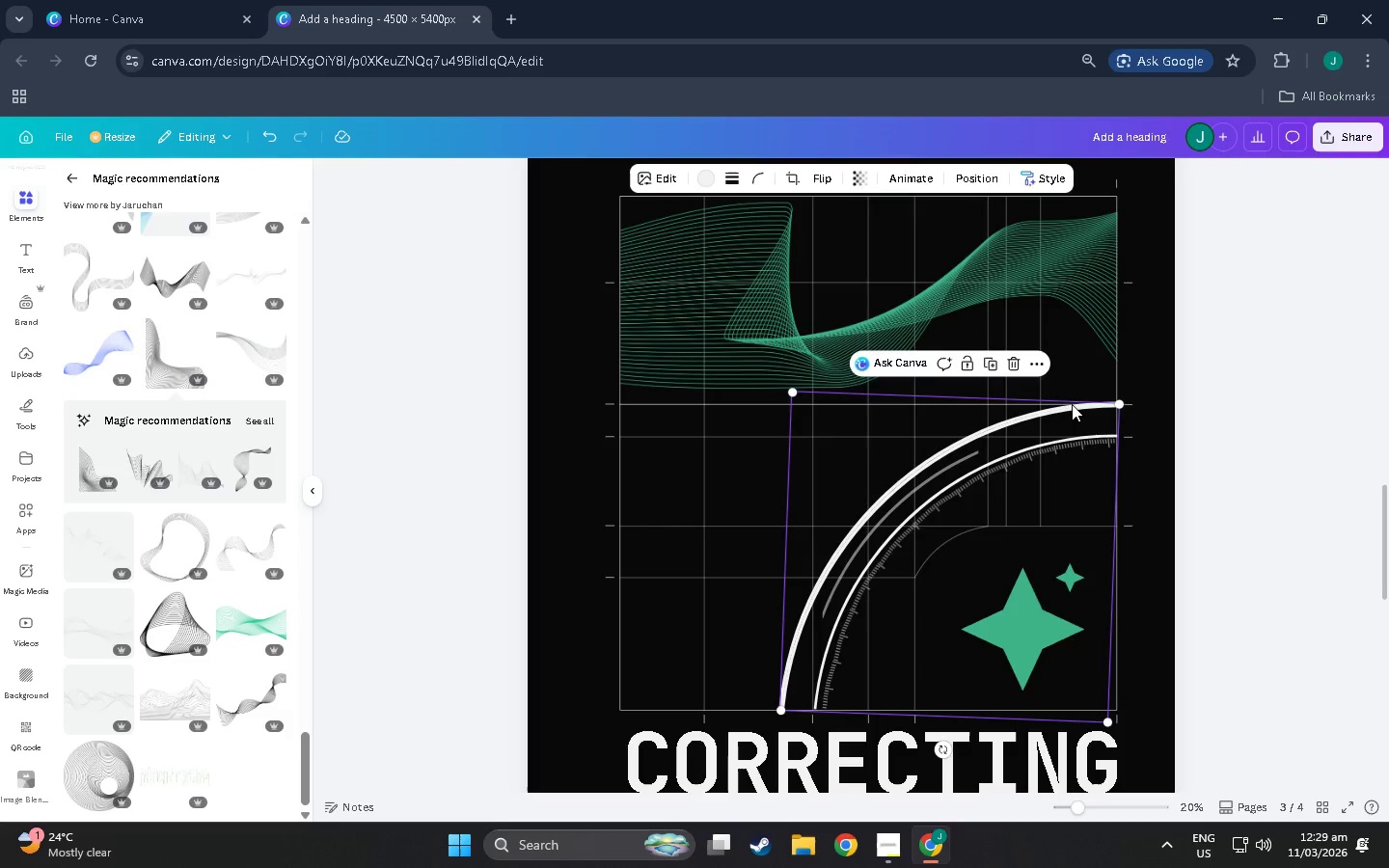 
key(Control+V)
 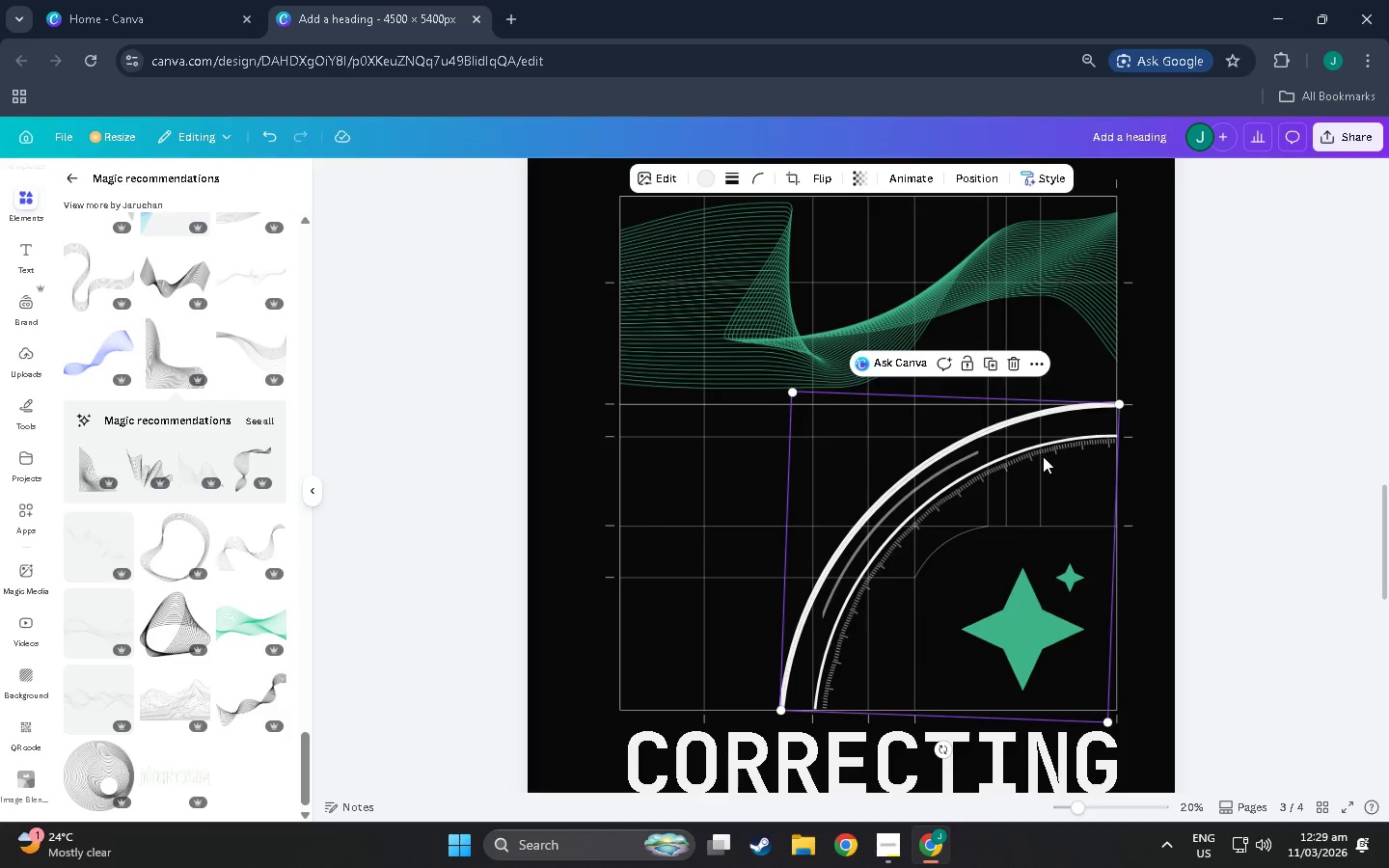 
left_click_drag(start_coordinate=[1042, 456], to_coordinate=[1039, 419])
 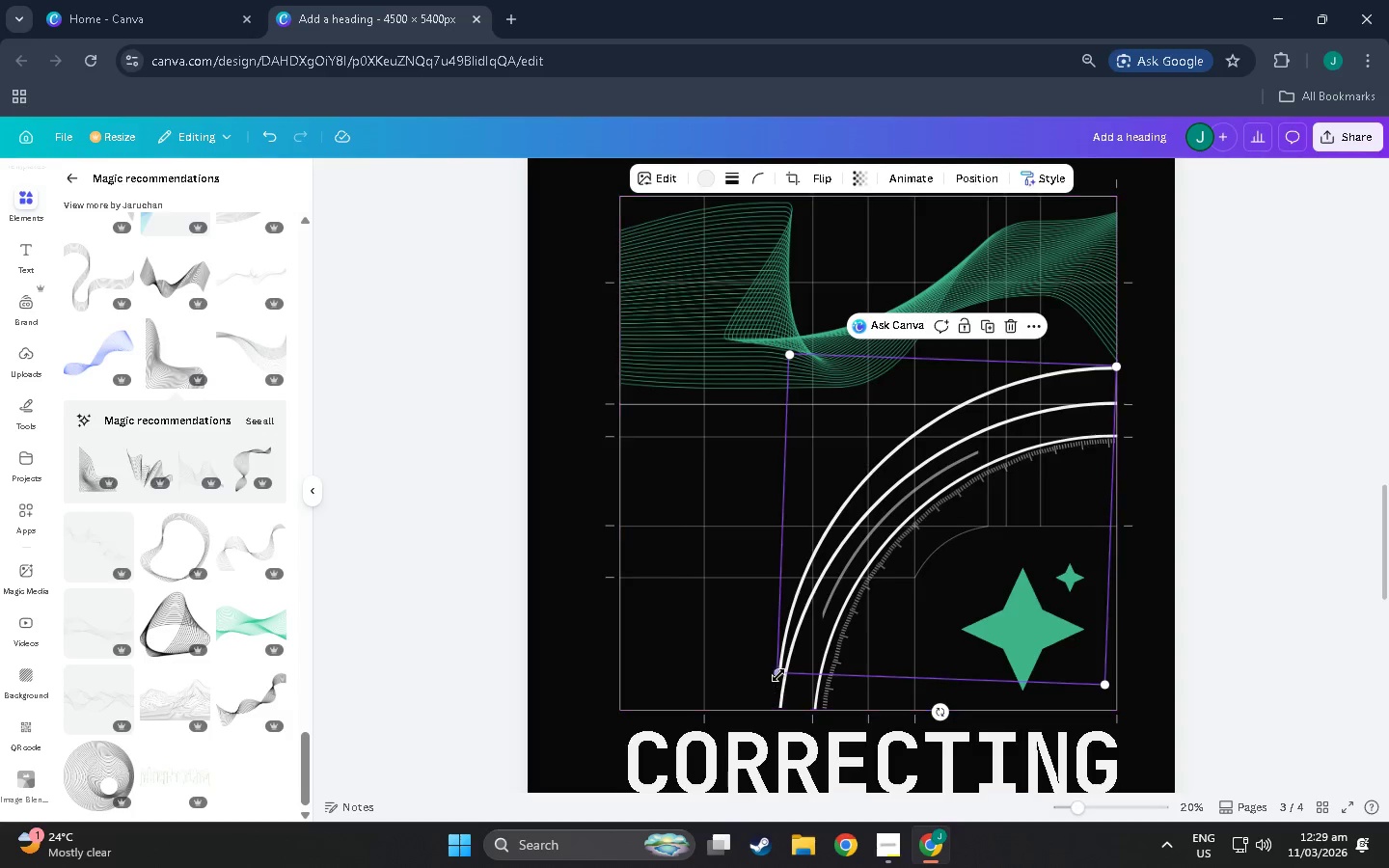 
left_click_drag(start_coordinate=[778, 675], to_coordinate=[616, 661])
 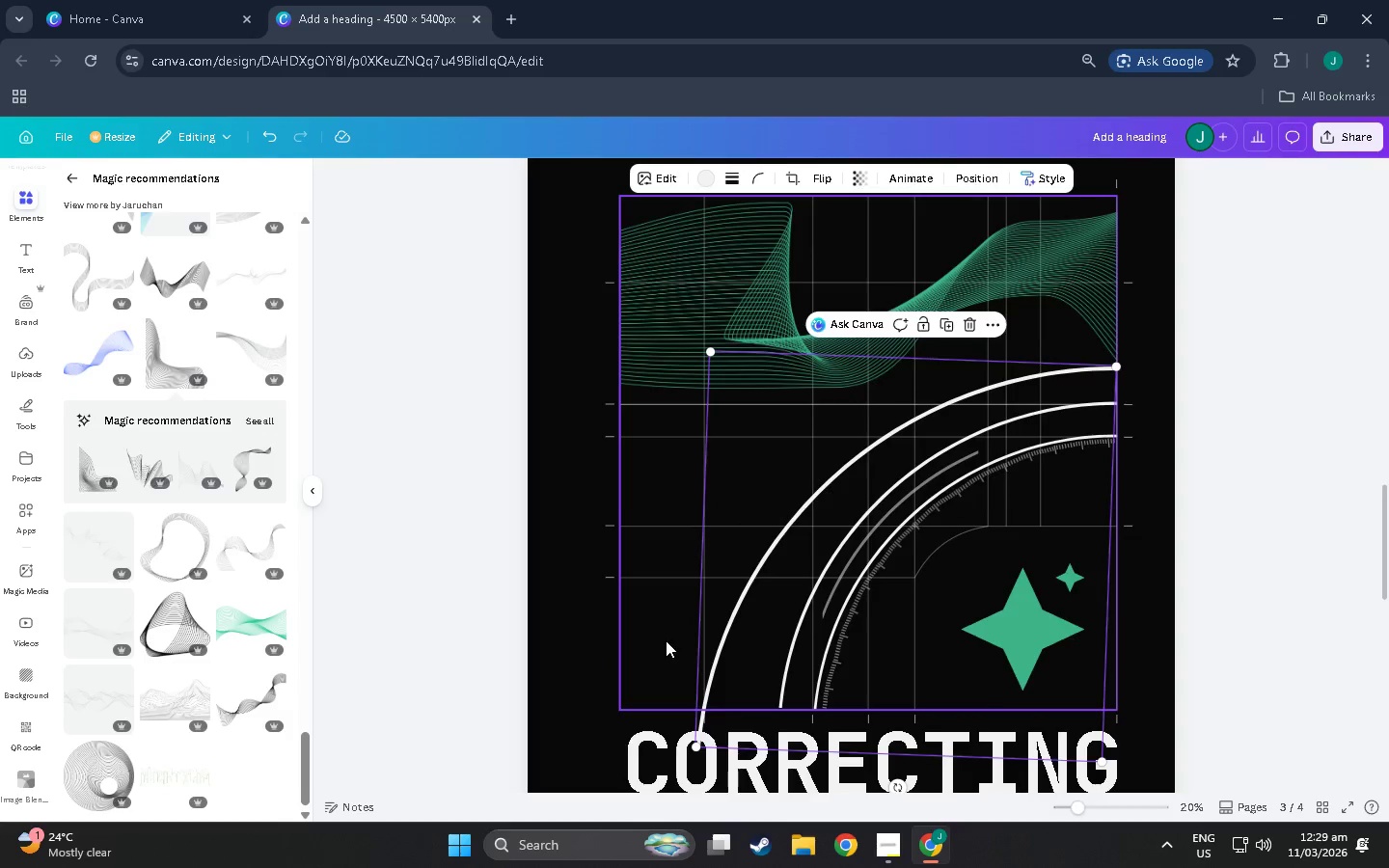 
scroll: coordinate [666, 639], scroll_direction: down, amount: 2.0
 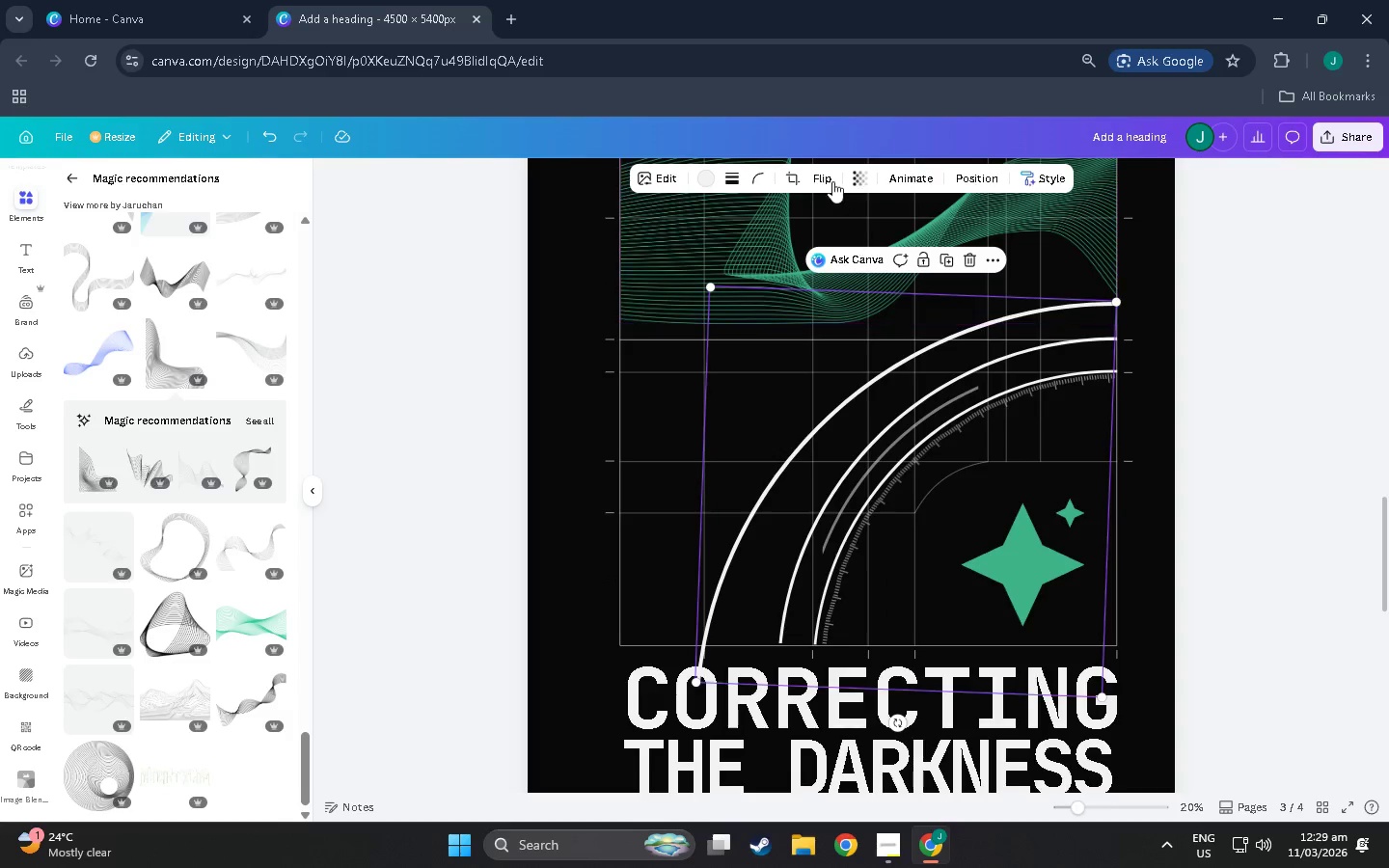 
left_click([792, 179])
 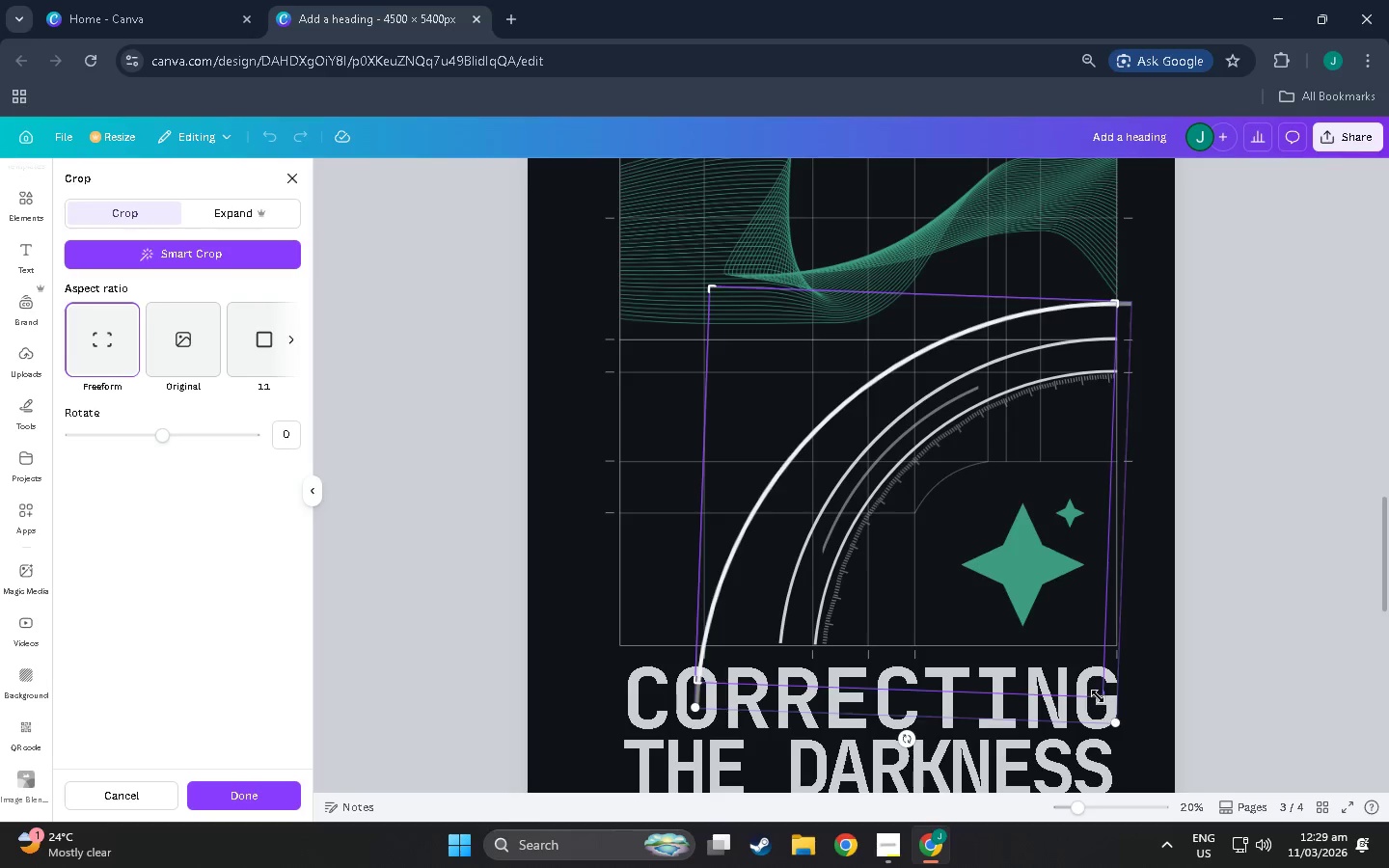 
left_click_drag(start_coordinate=[1098, 695], to_coordinate=[1102, 660])
 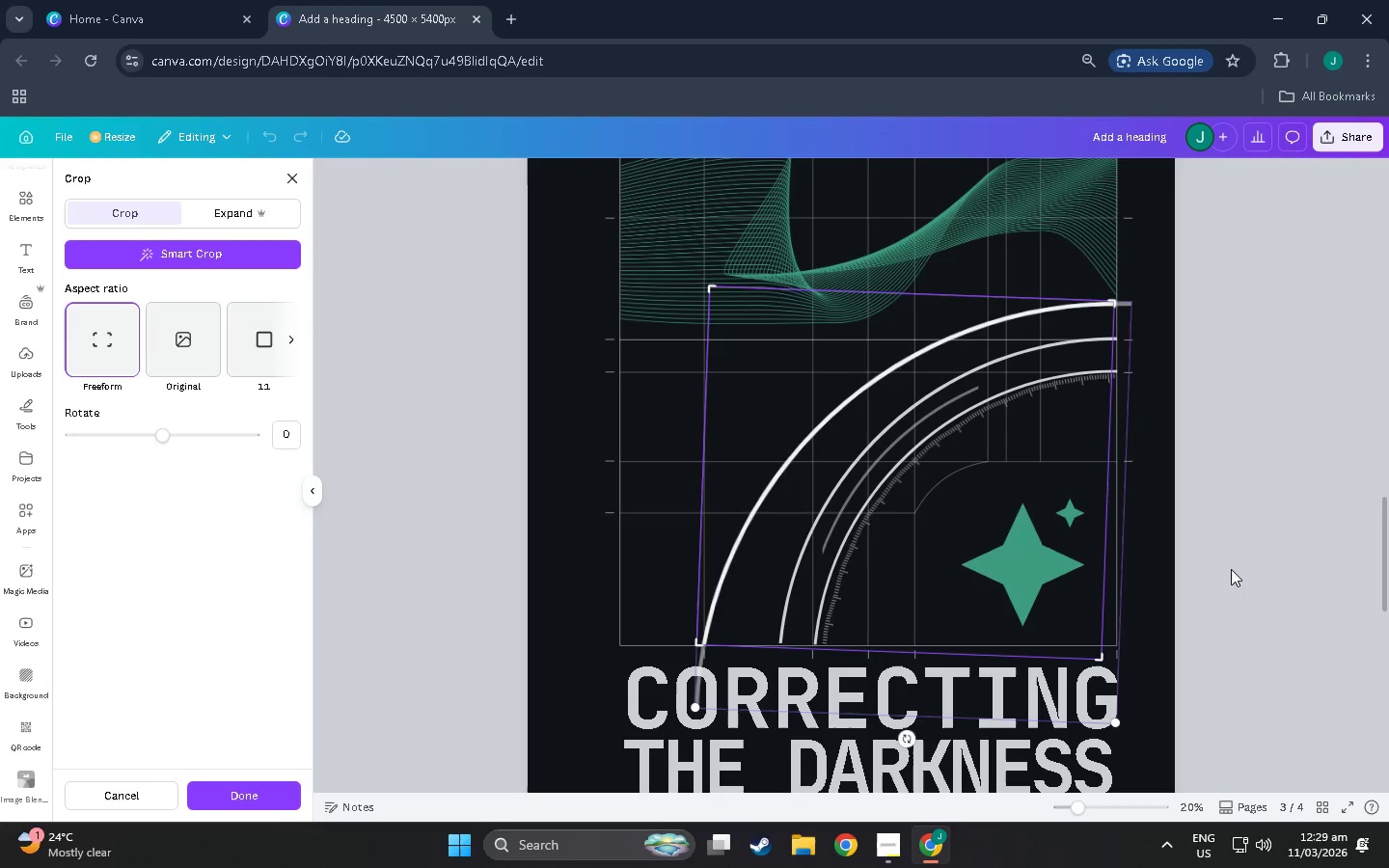 
left_click([1231, 569])
 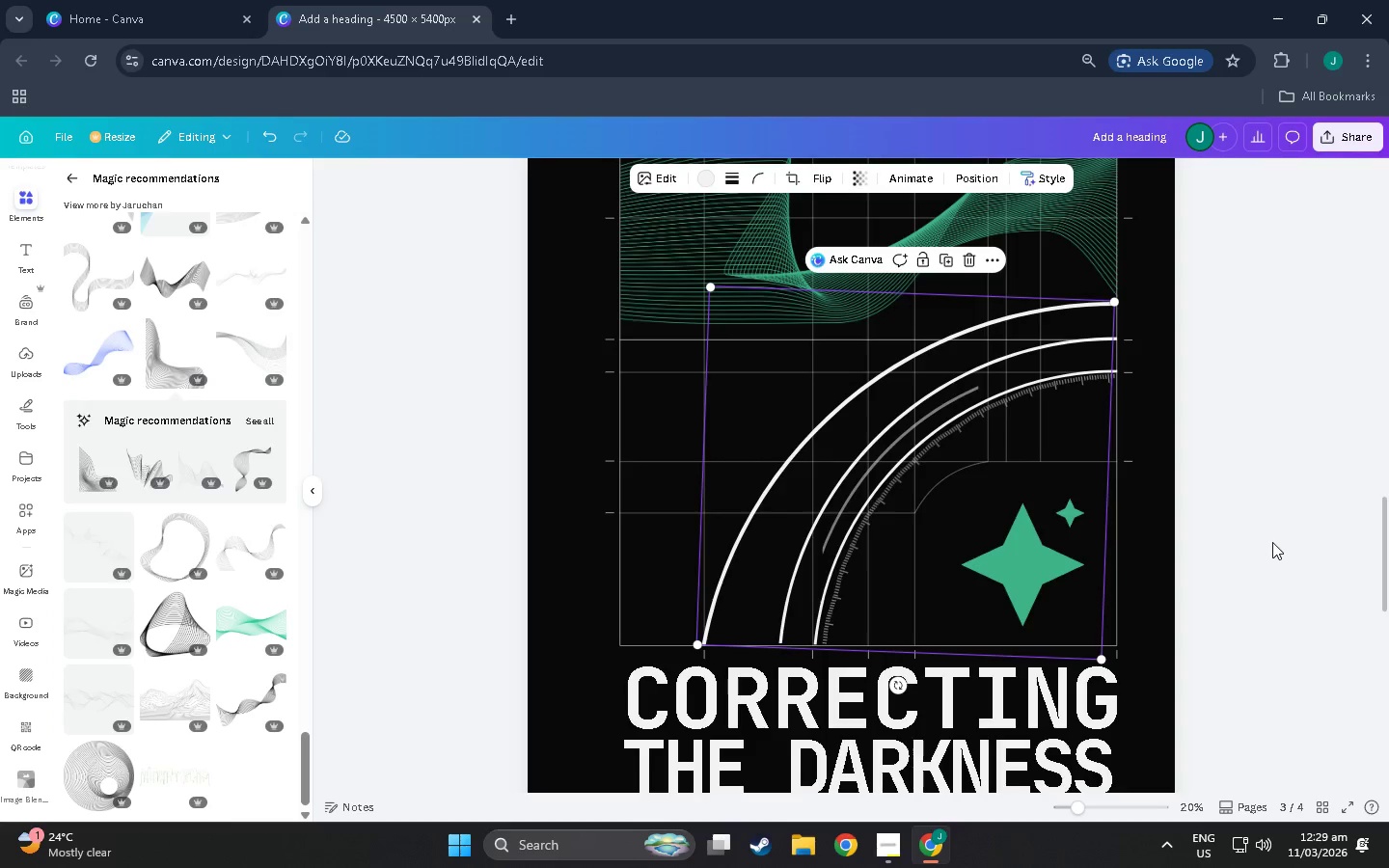 
left_click([1272, 542])
 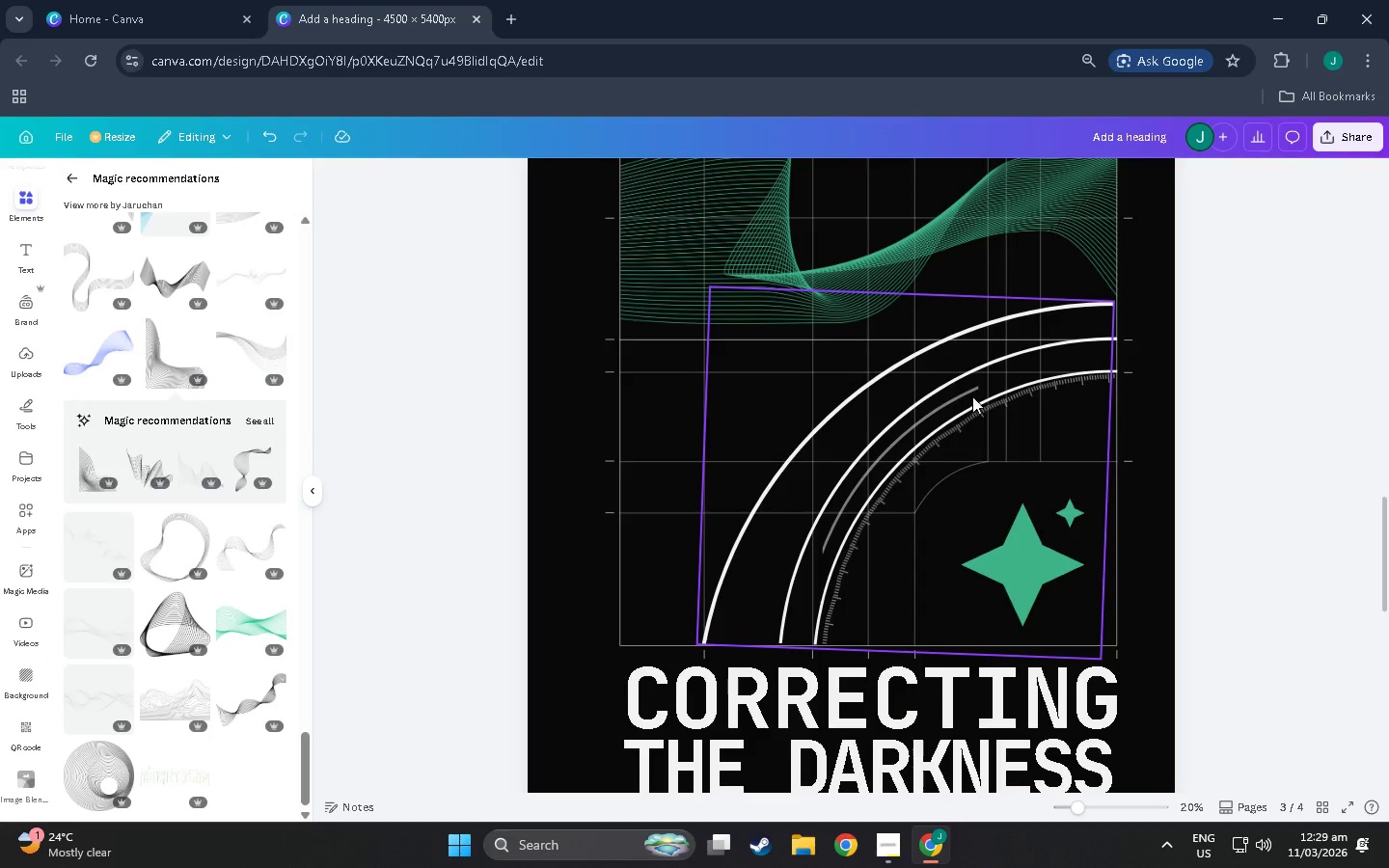 
left_click([1325, 302])
 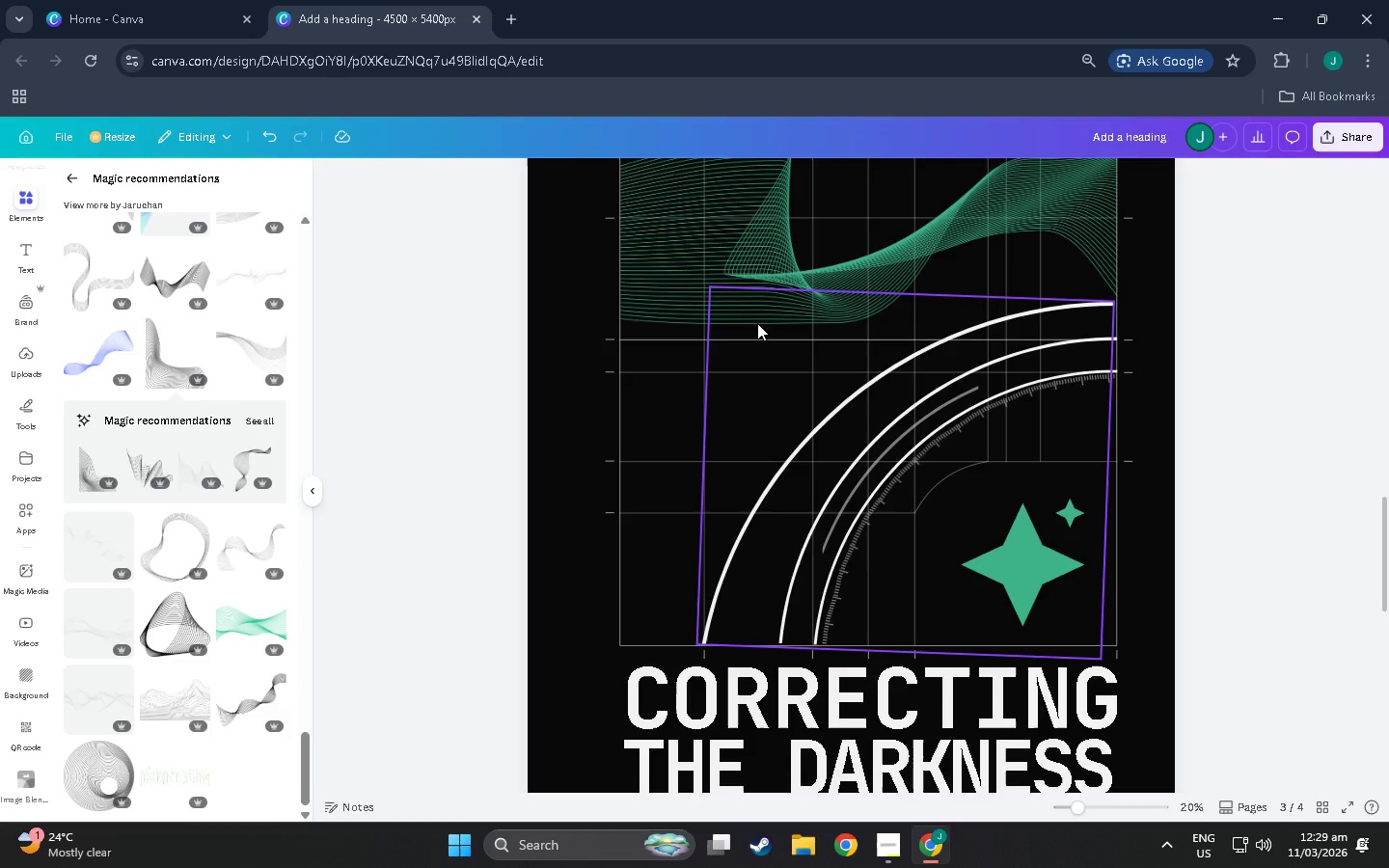 
wait(11.72)
 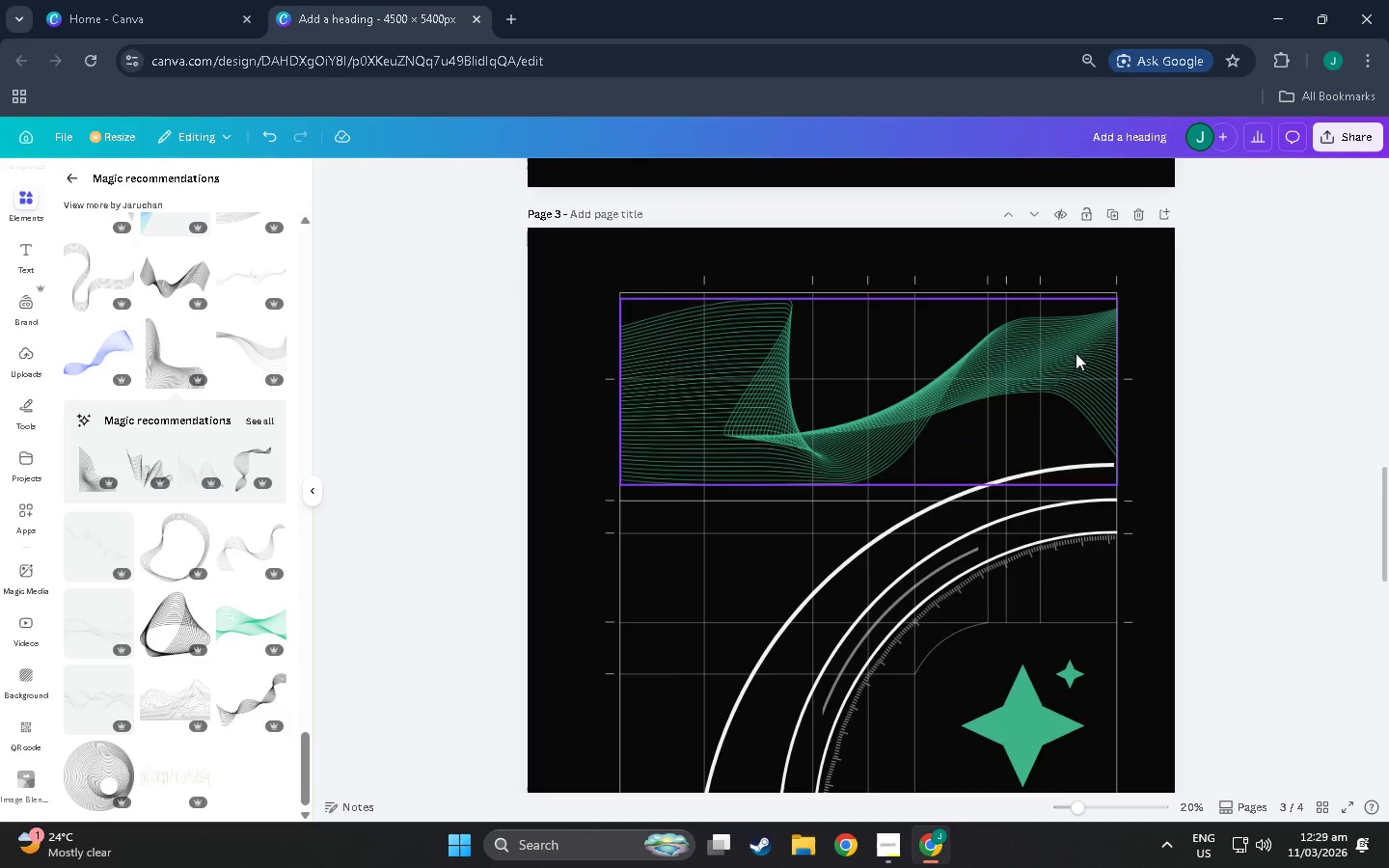 
left_click([1079, 358])
 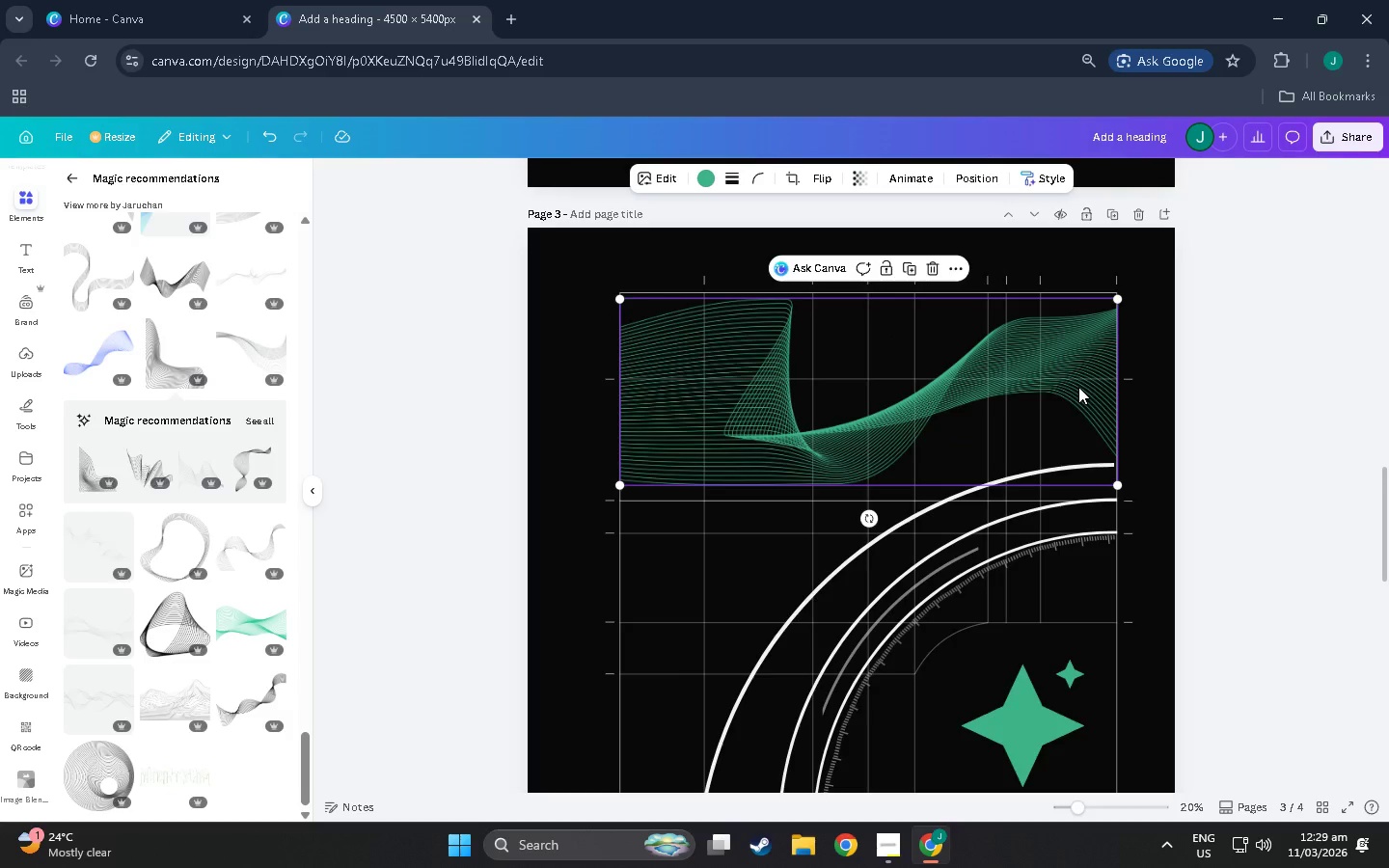 
scroll: coordinate [1046, 324], scroll_direction: up, amount: 5.0
 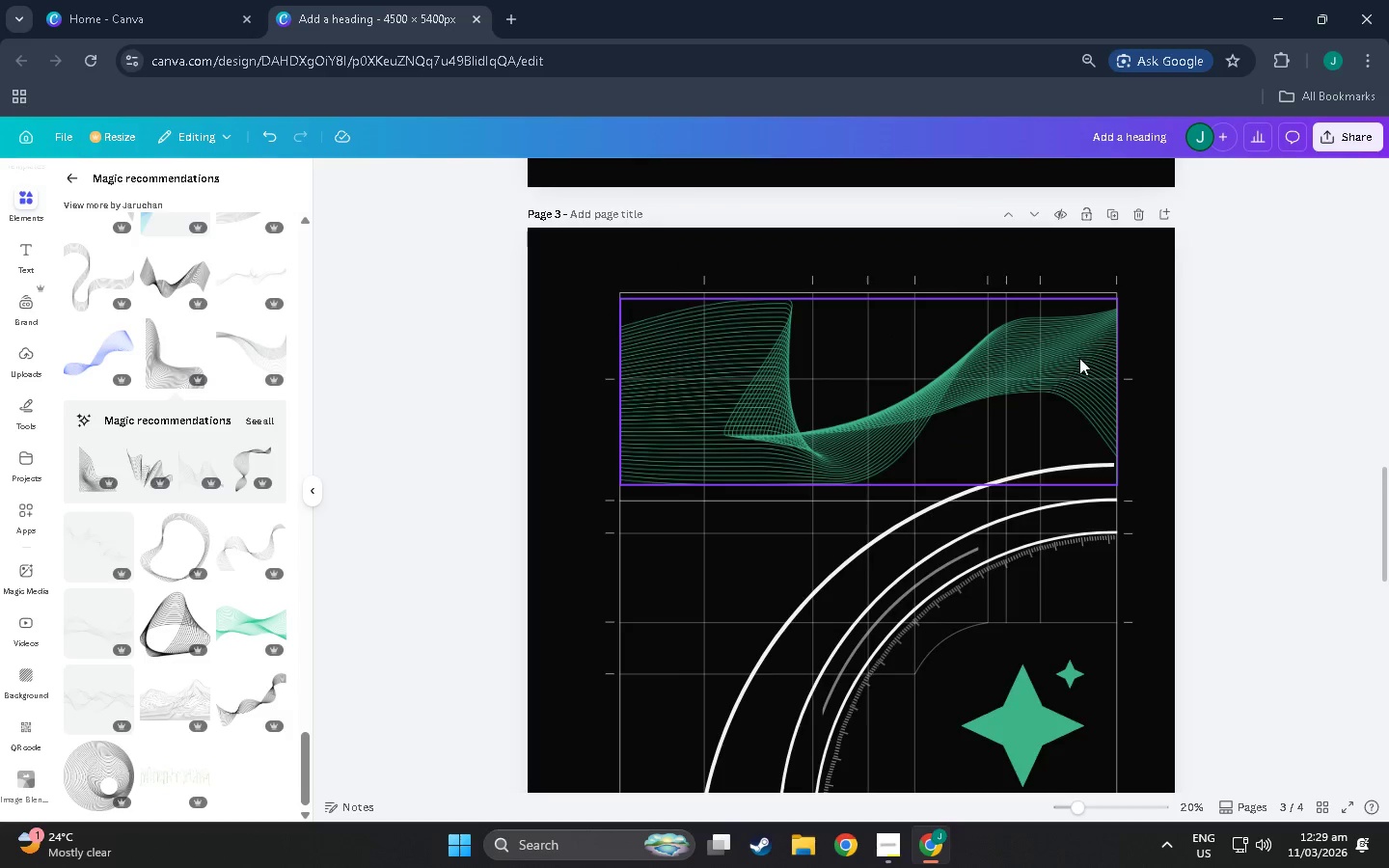 
left_click_drag(start_coordinate=[1078, 387], to_coordinate=[1078, 375])
 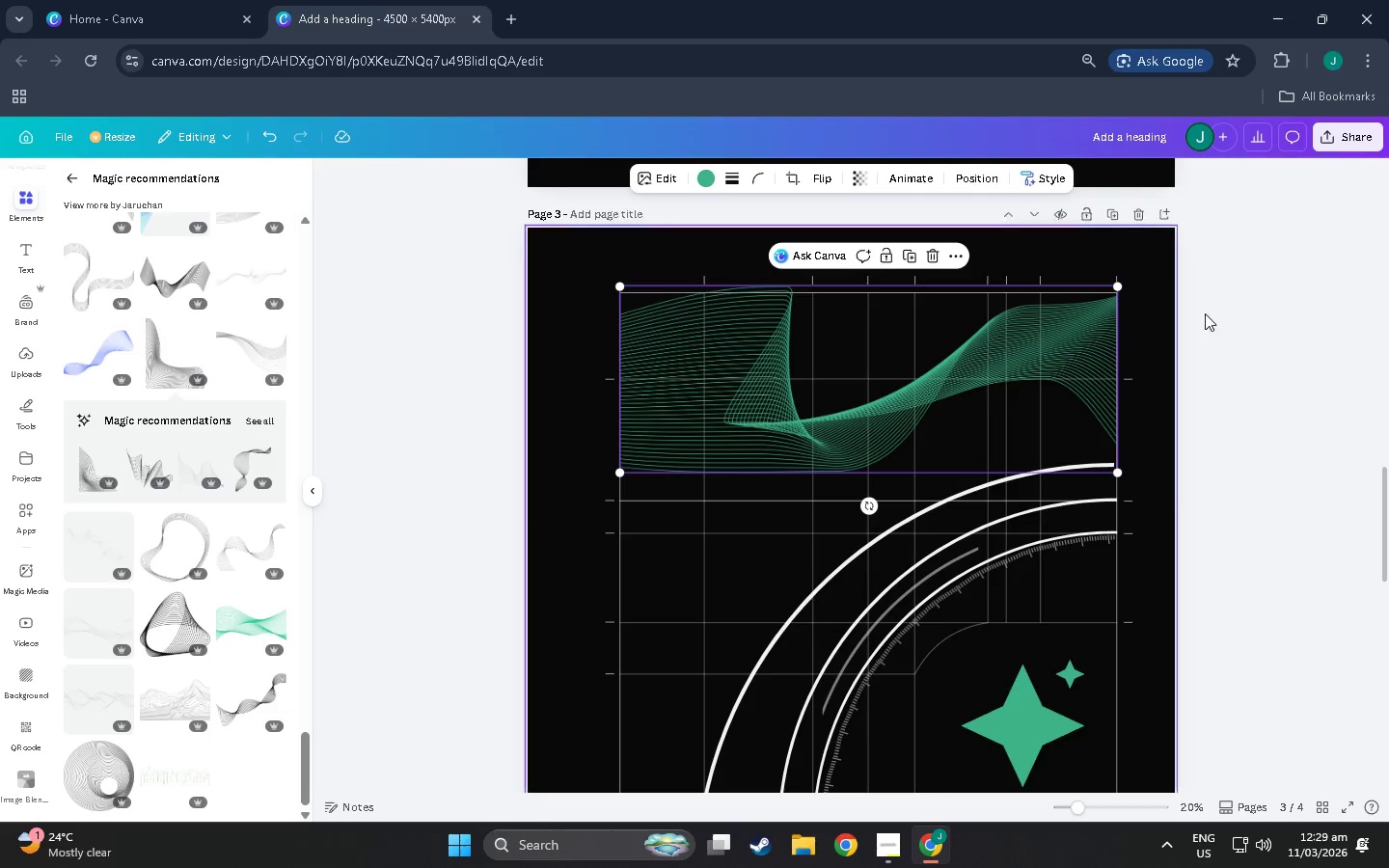 
left_click([1260, 300])
 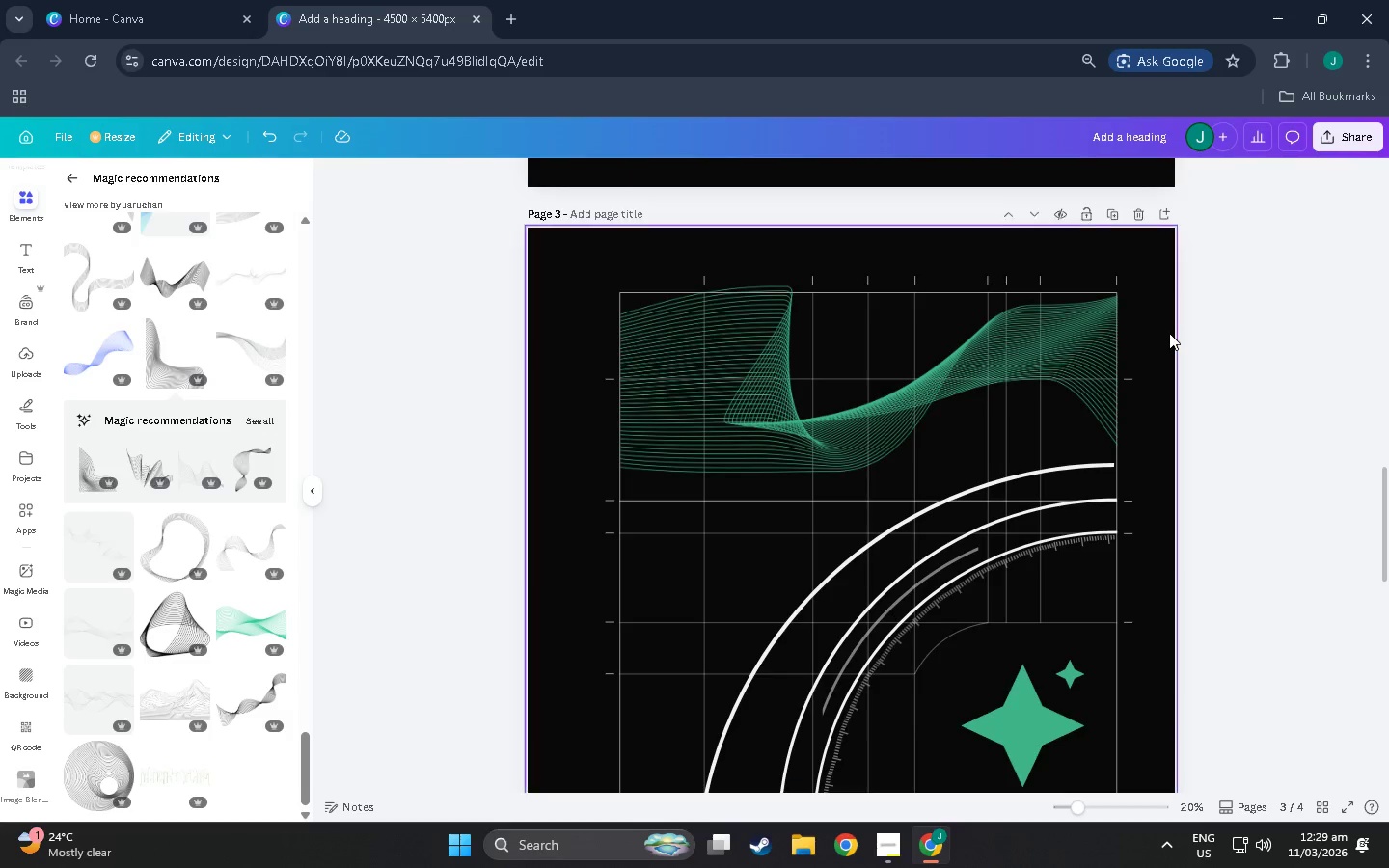 
scroll: coordinate [1116, 431], scroll_direction: down, amount: 11.0
 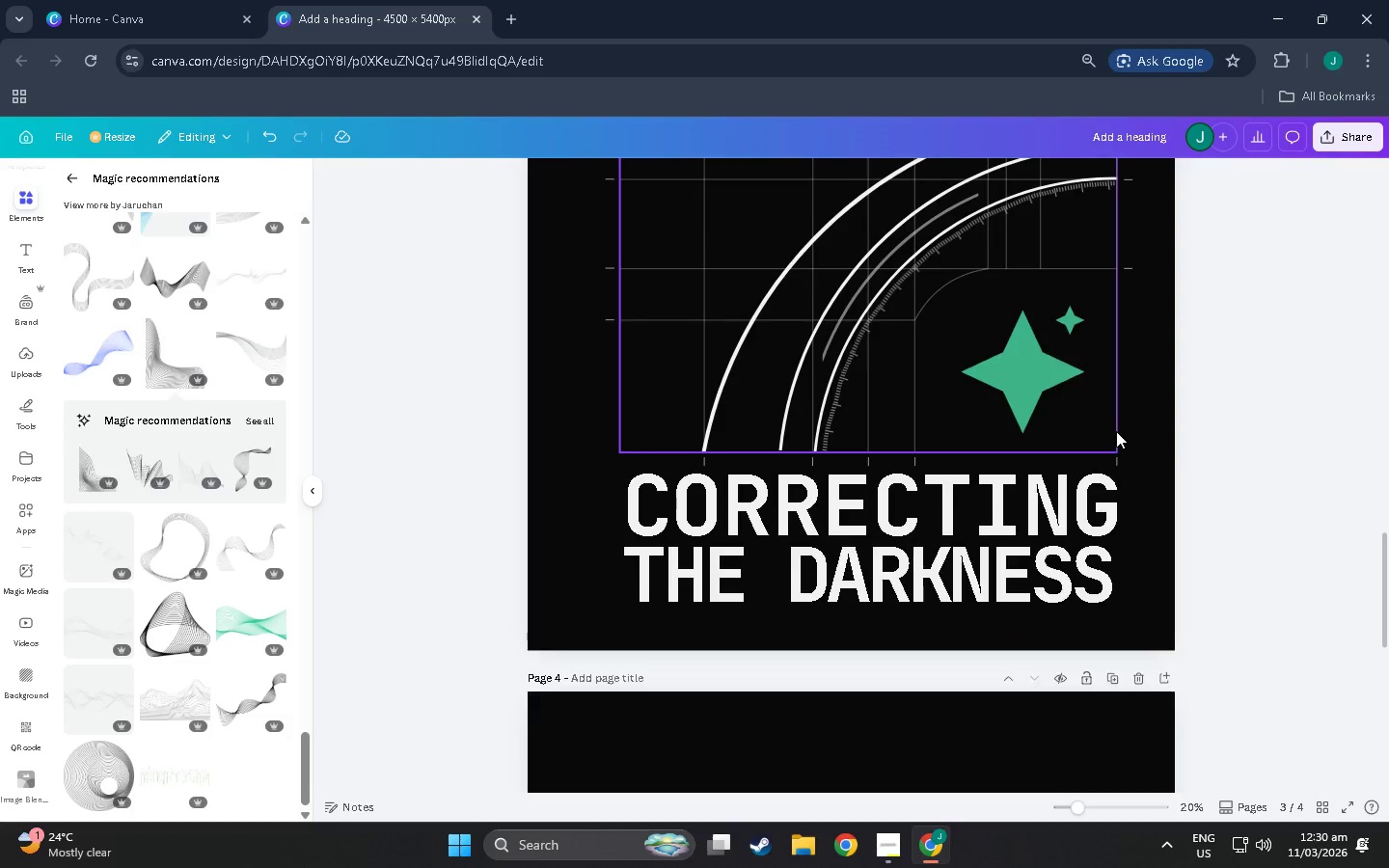 
scroll: coordinate [1116, 431], scroll_direction: up, amount: 7.0
 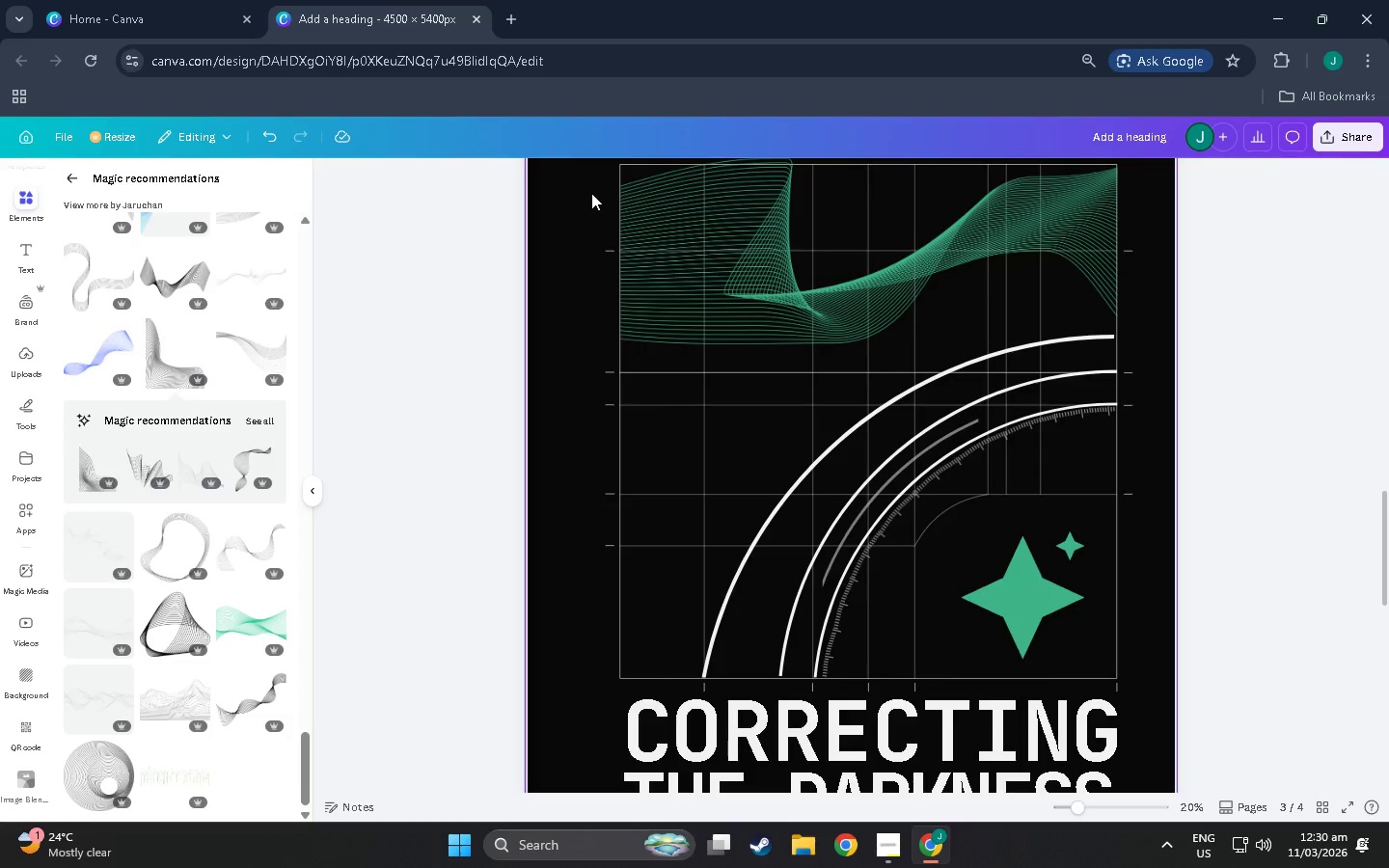 
scroll: coordinate [193, 490], scroll_direction: down, amount: 4.0
 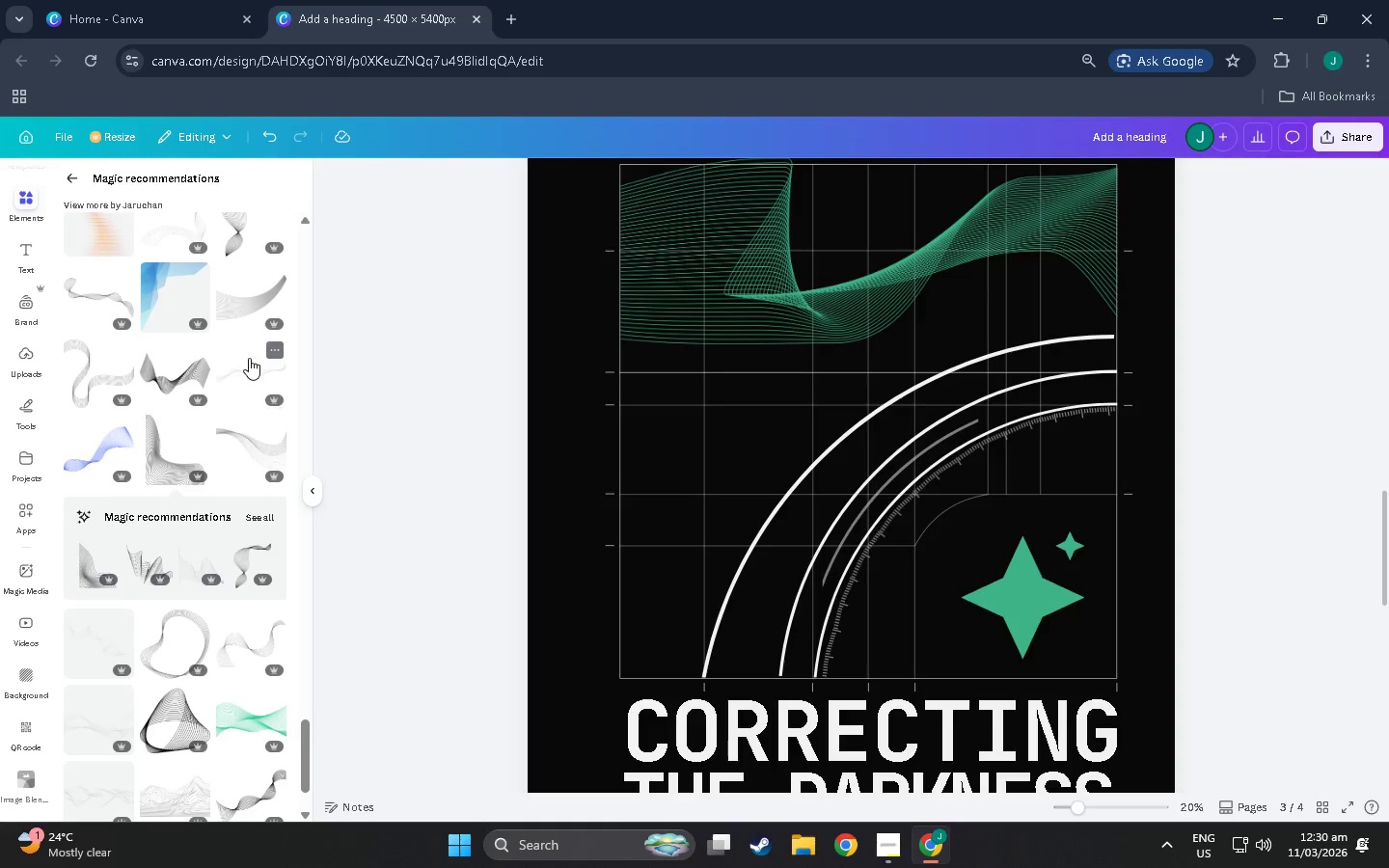 
left_click([244, 438])
 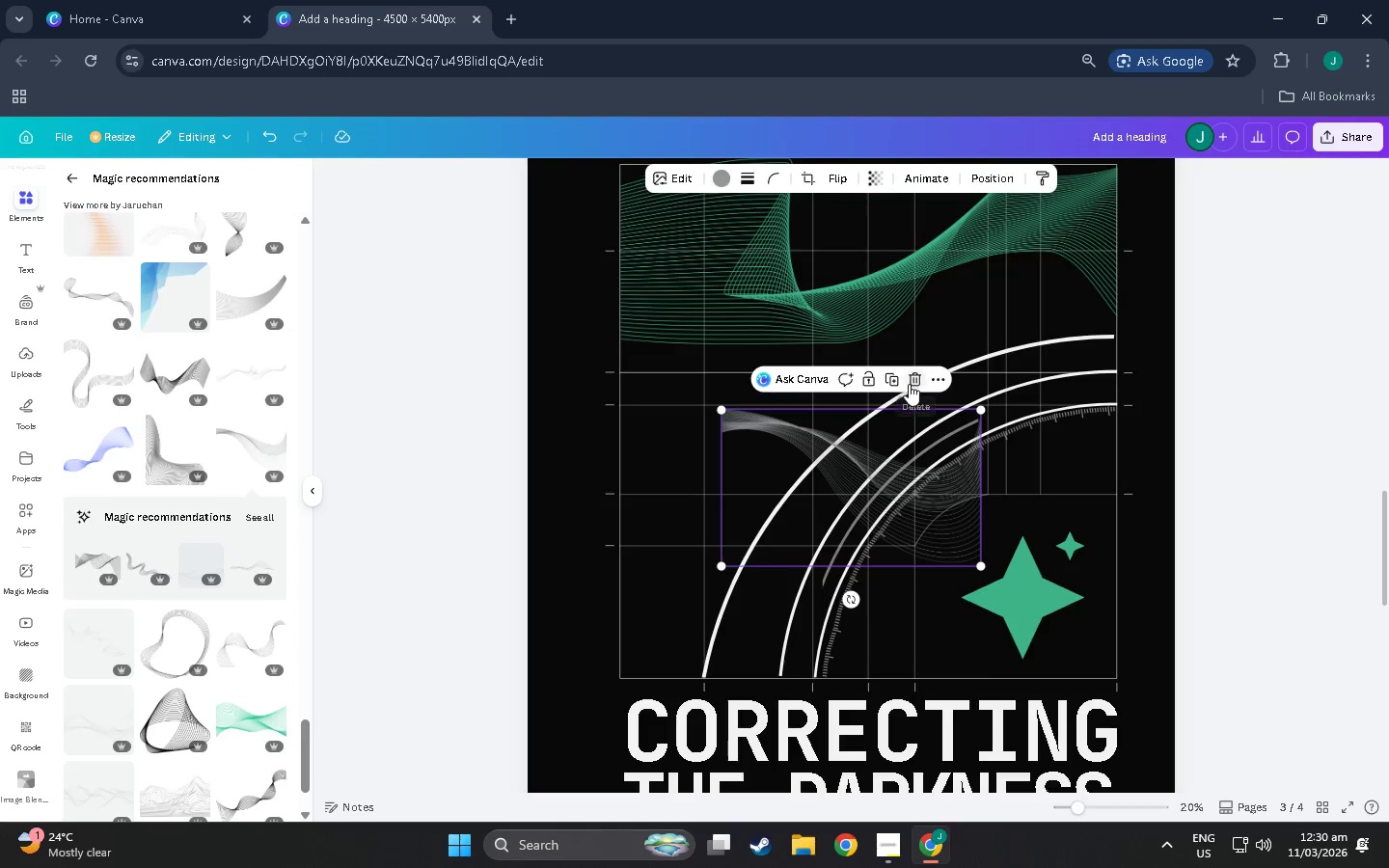 
left_click_drag(start_coordinate=[897, 525], to_coordinate=[1002, 411])
 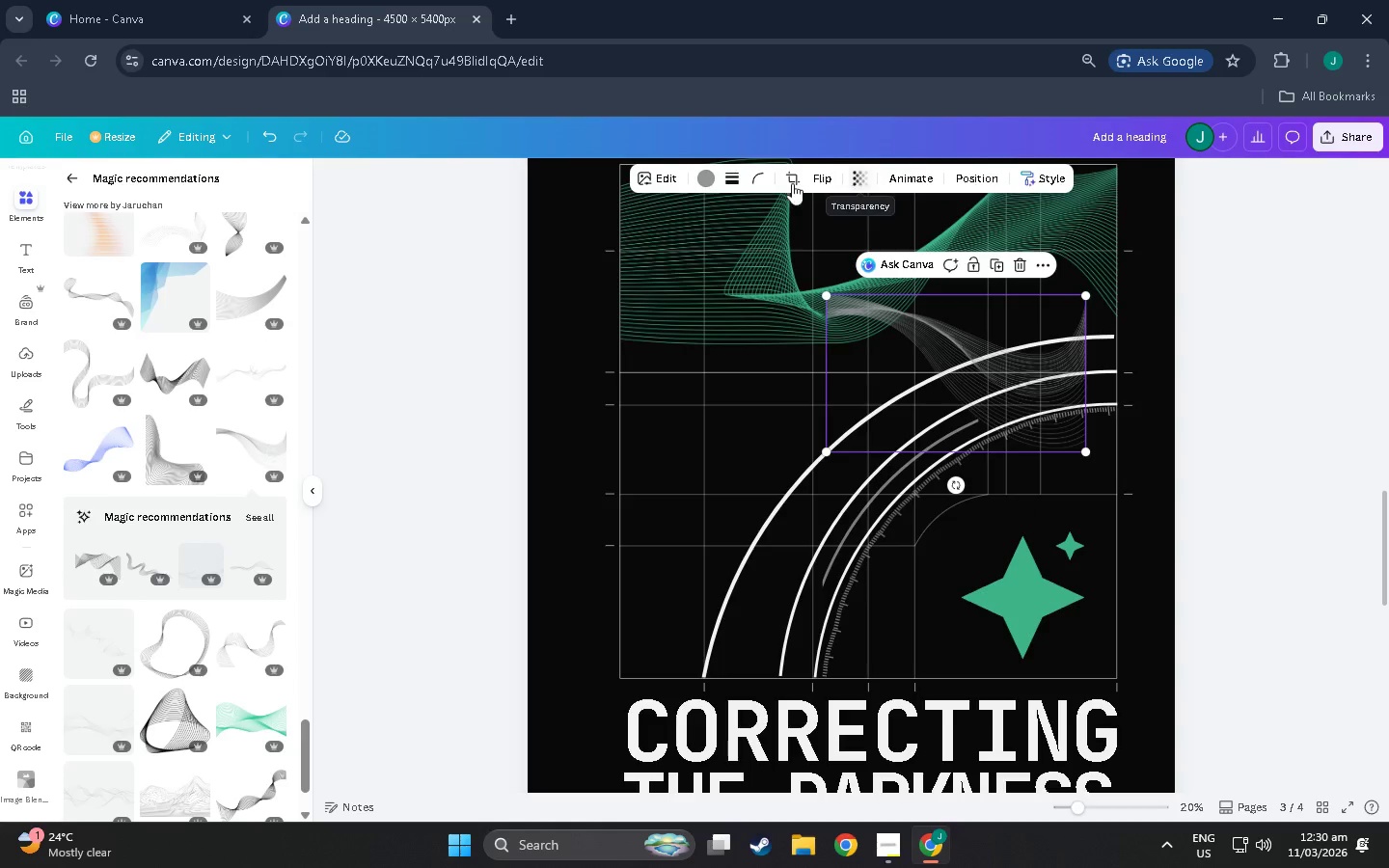 
left_click([826, 177])
 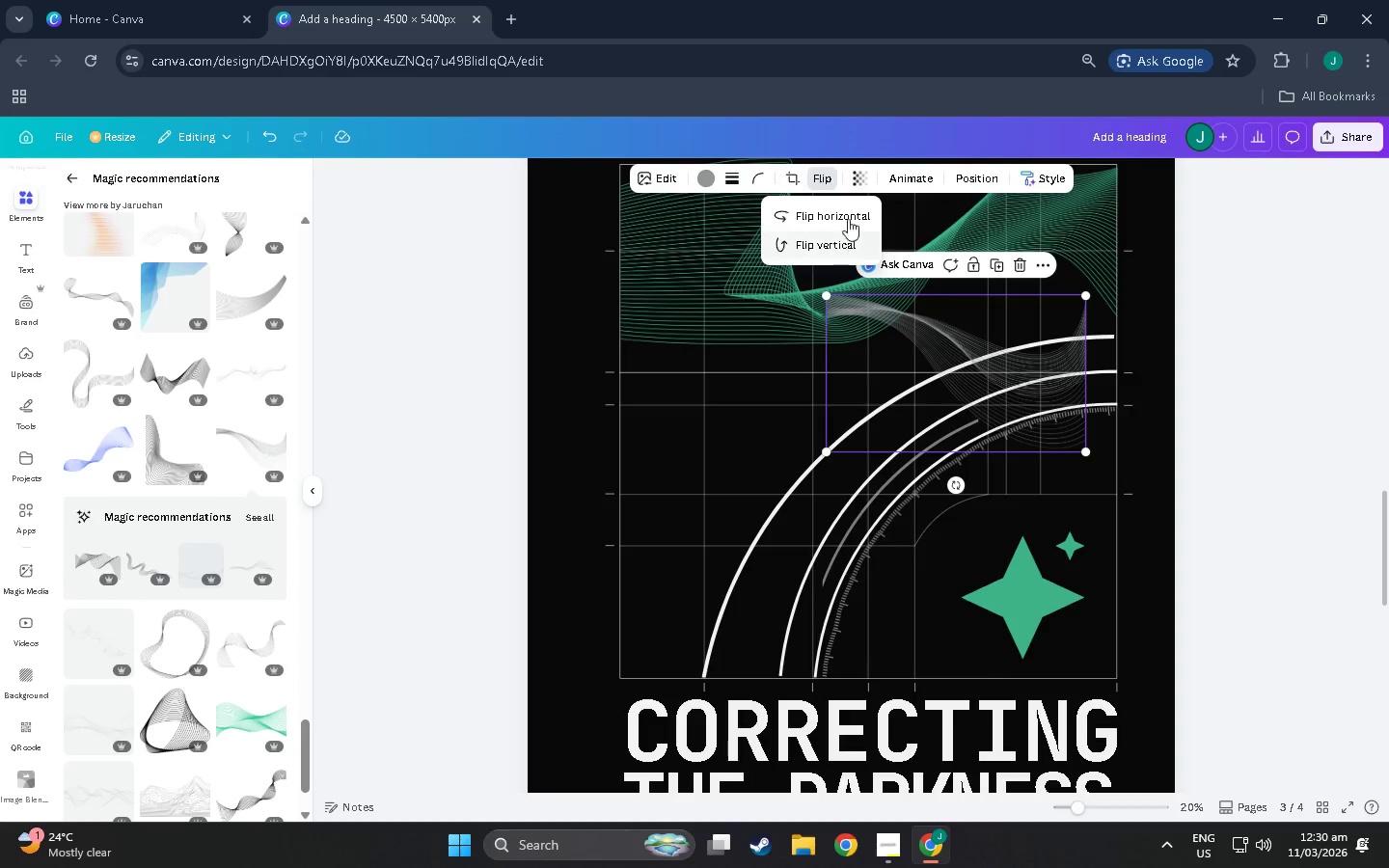 
left_click([844, 211])
 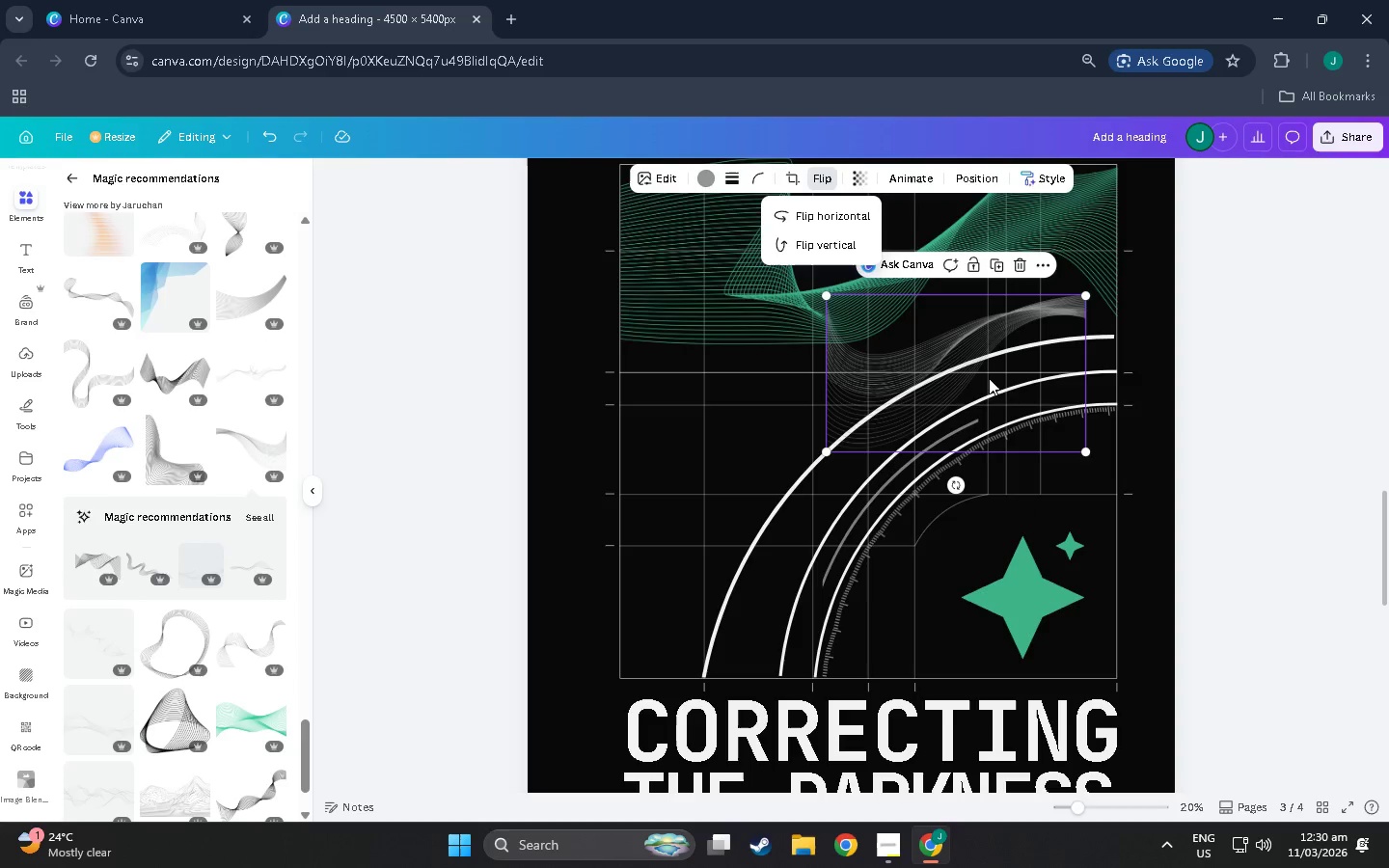 
left_click_drag(start_coordinate=[979, 371], to_coordinate=[1007, 420])
 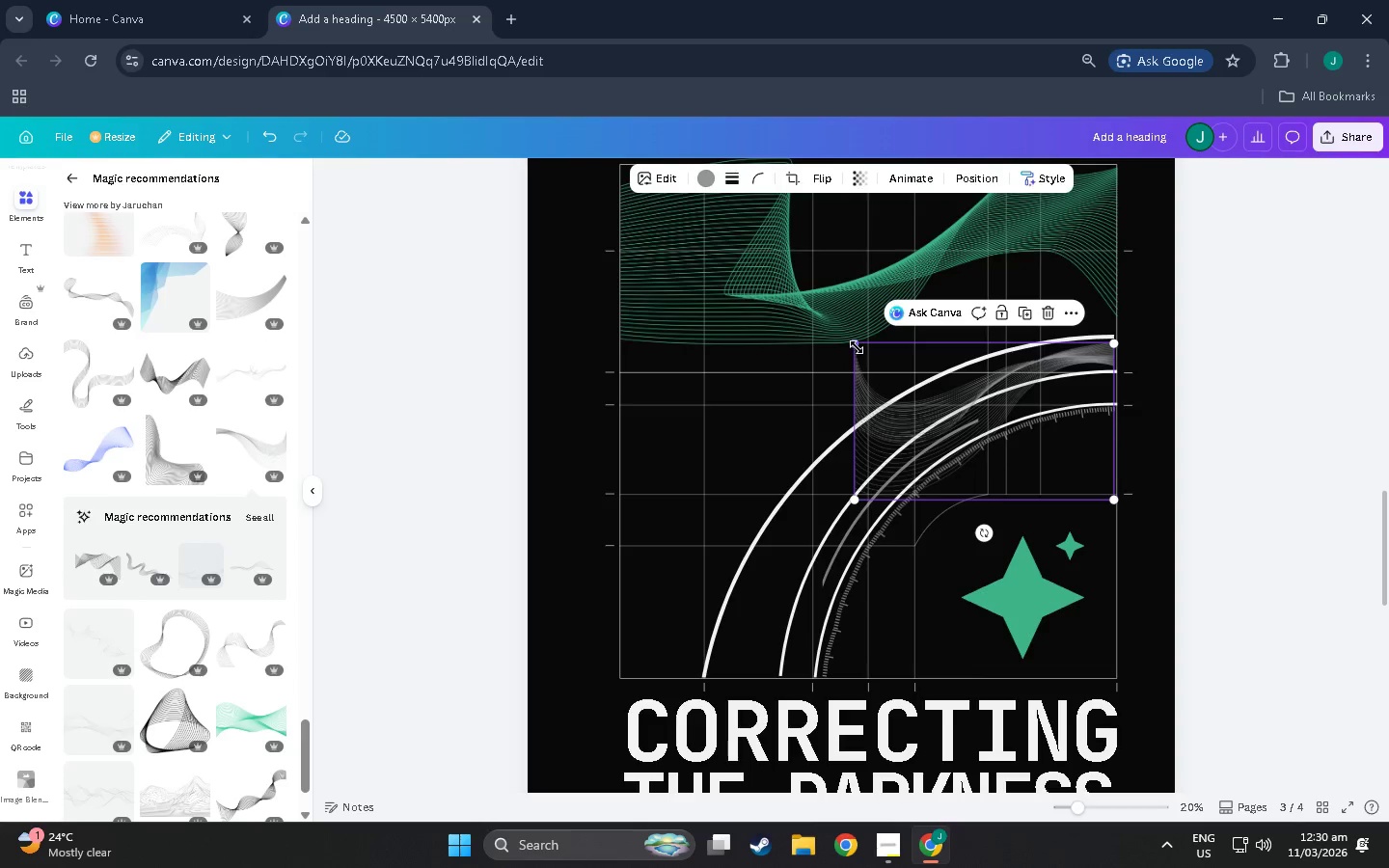 
left_click_drag(start_coordinate=[856, 347], to_coordinate=[416, 470])
 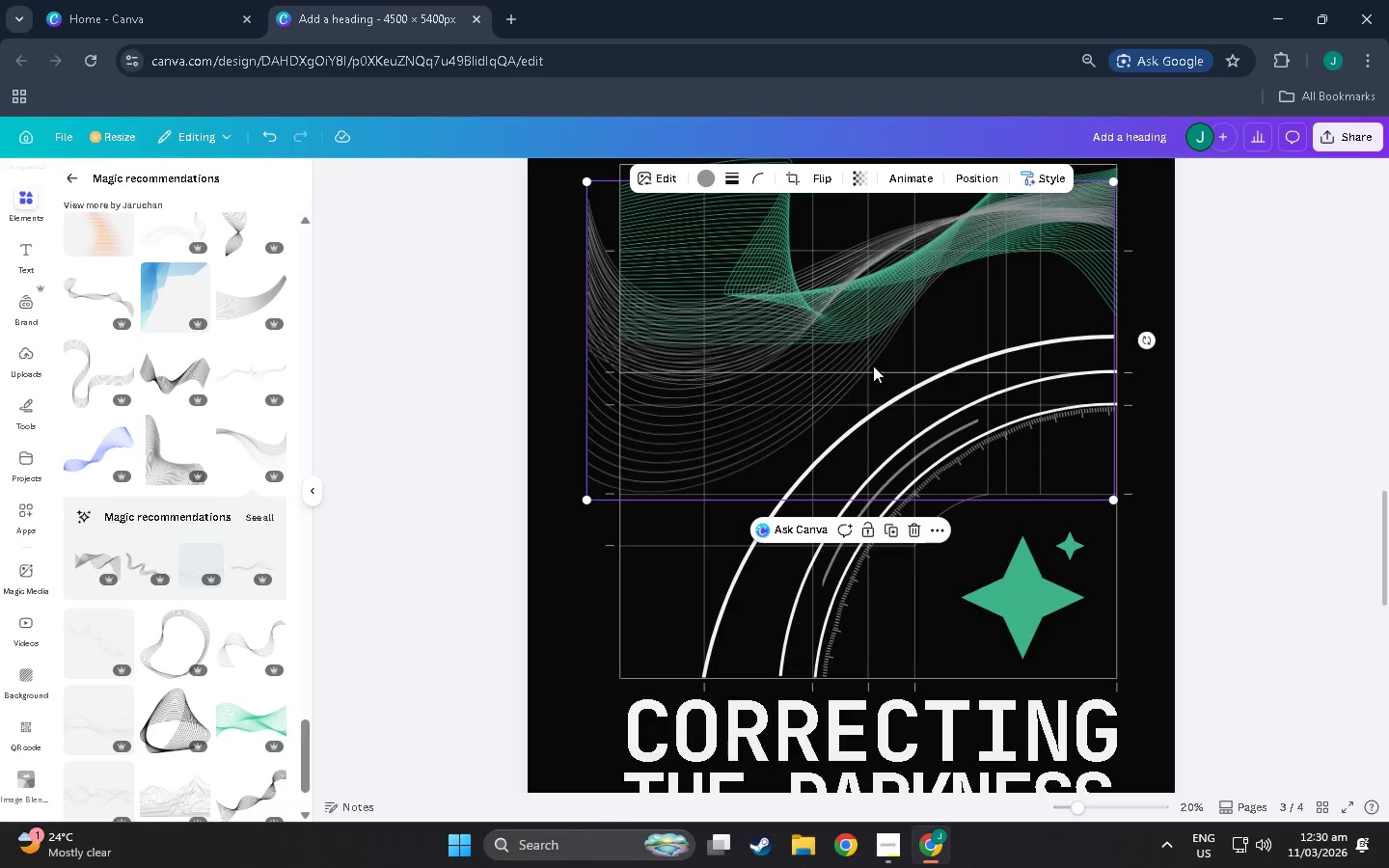 
left_click_drag(start_coordinate=[884, 362], to_coordinate=[884, 516])
 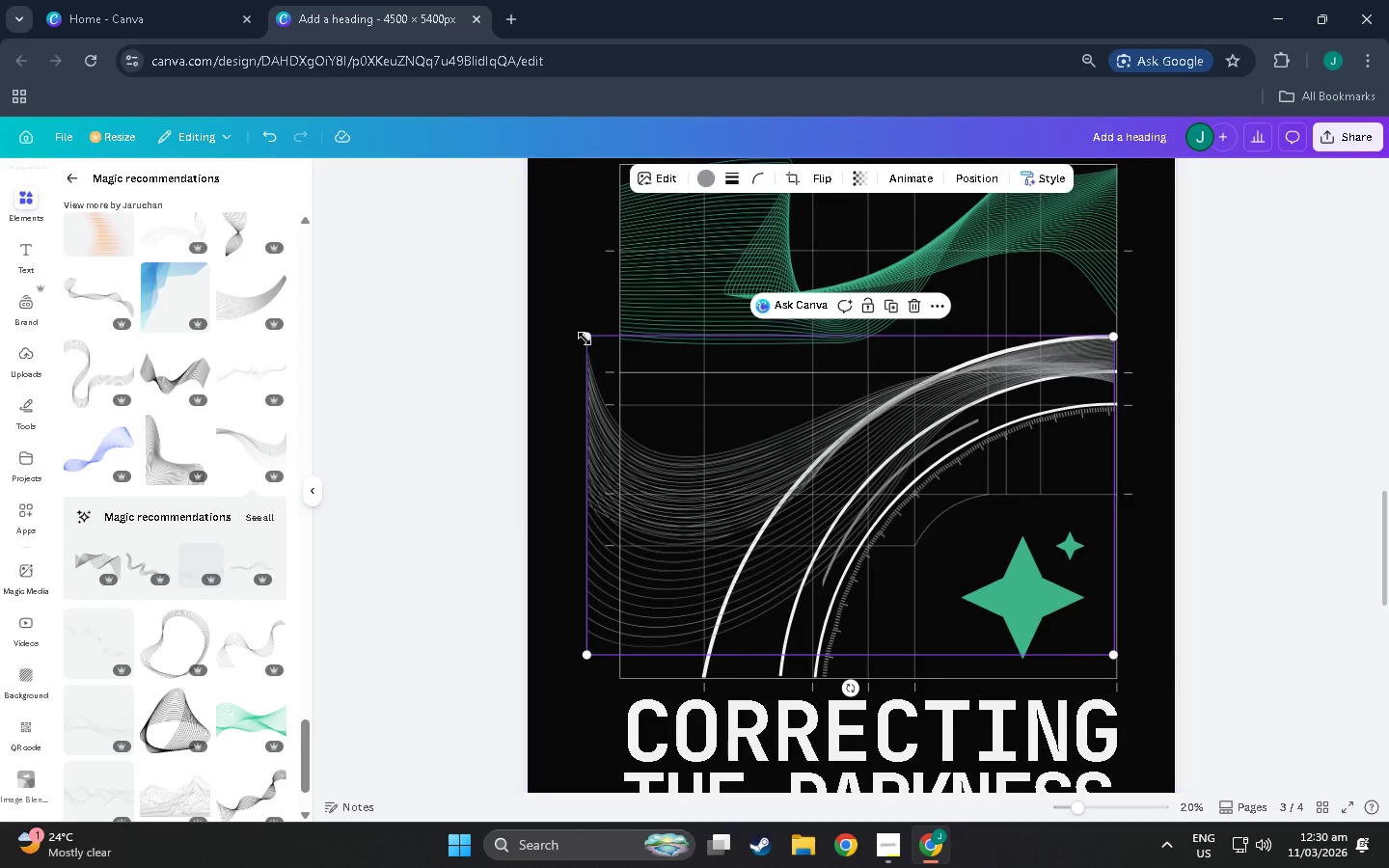 
left_click_drag(start_coordinate=[585, 336], to_coordinate=[628, 346])
 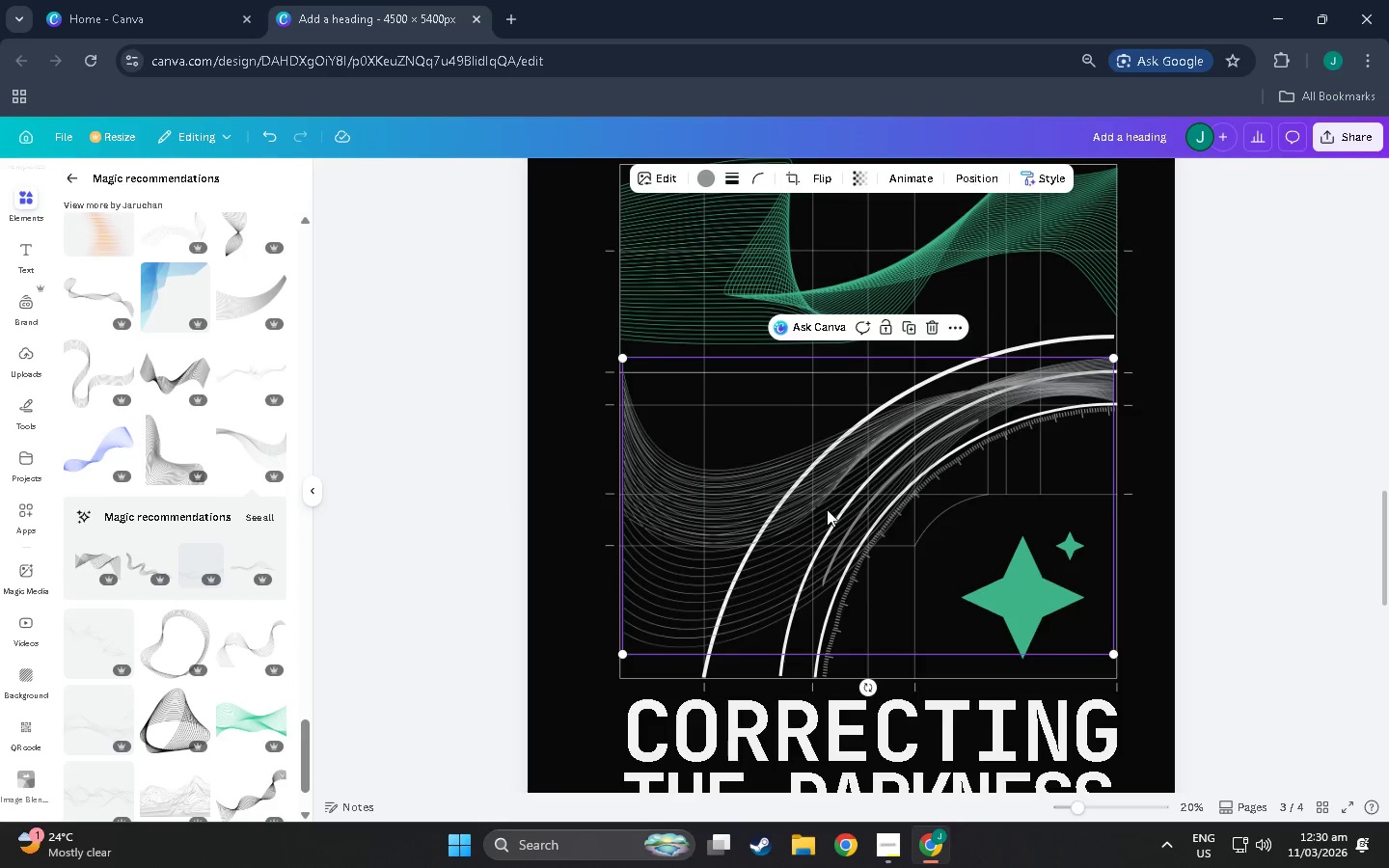 
left_click_drag(start_coordinate=[829, 509], to_coordinate=[831, 484])
 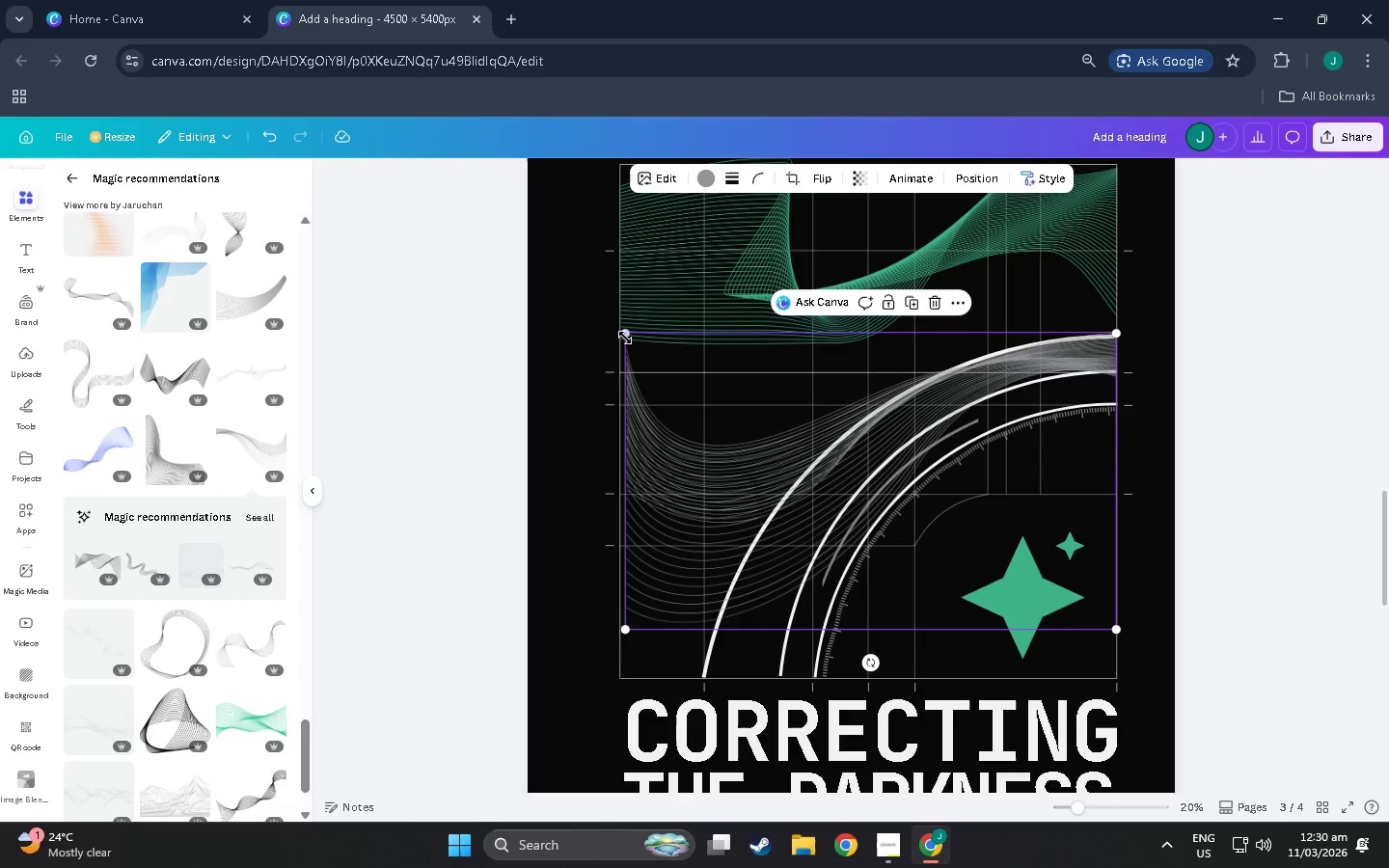 
left_click_drag(start_coordinate=[622, 337], to_coordinate=[617, 335])
 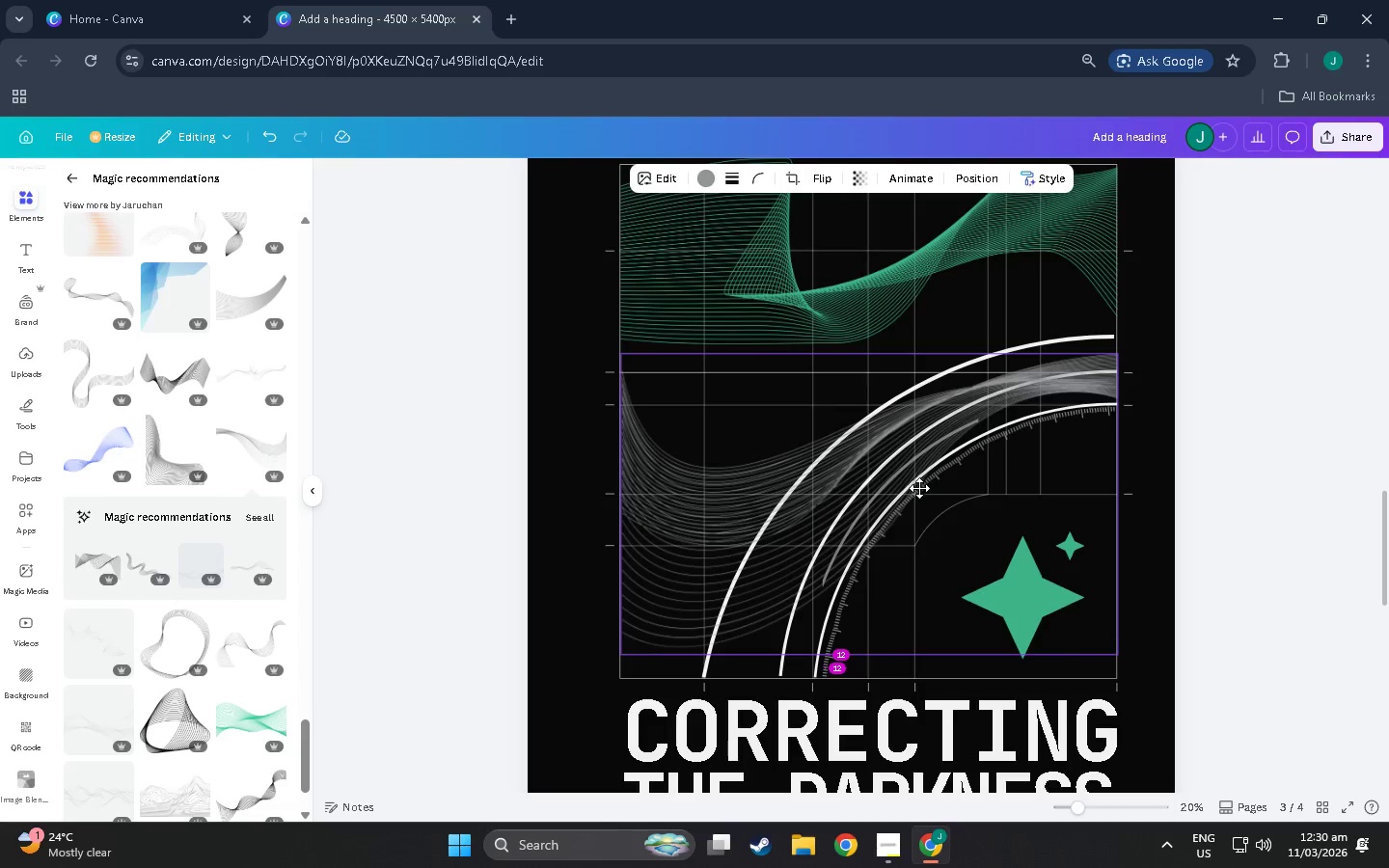 
mouse_move([885, 477])
 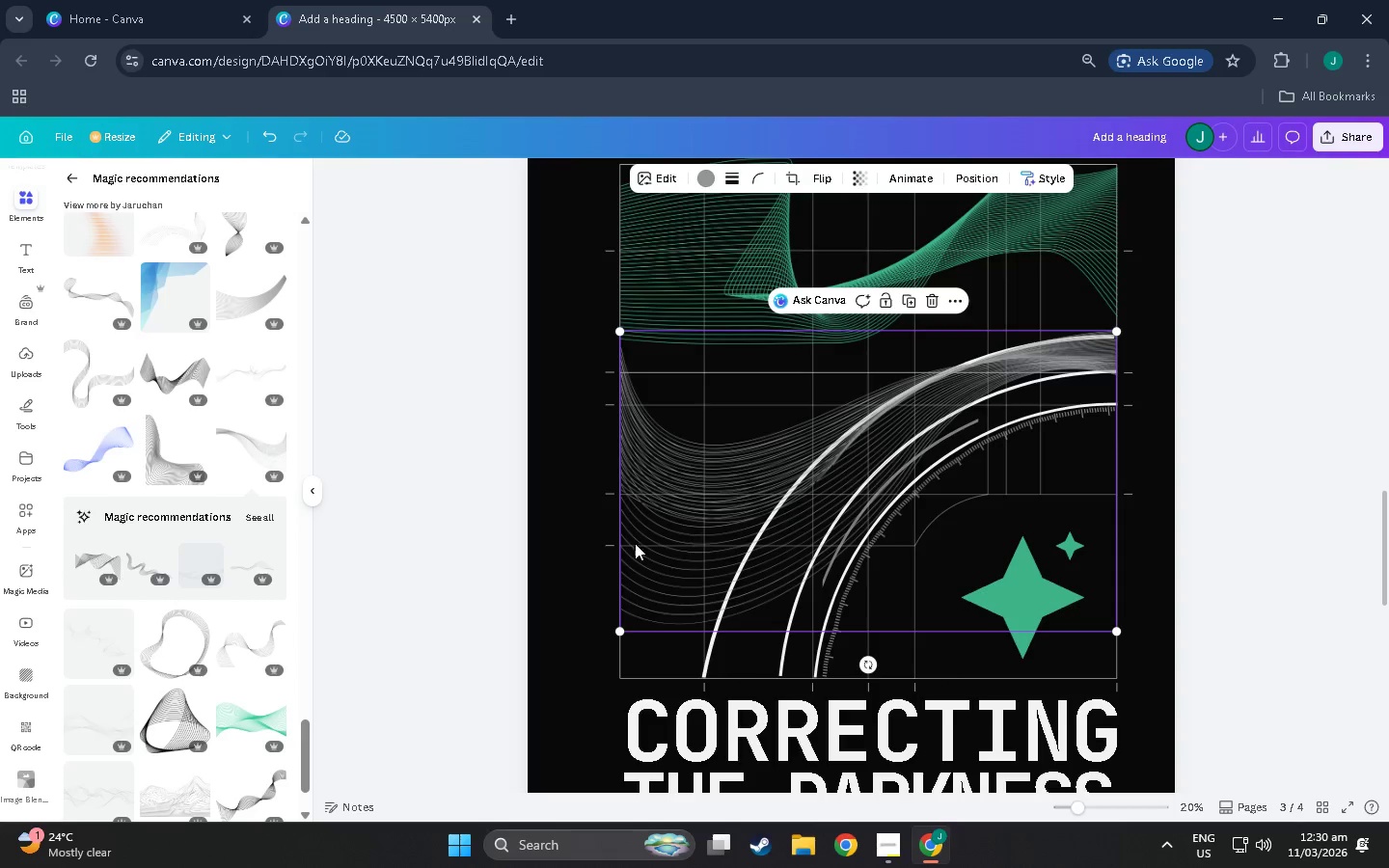 
left_click([483, 583])
 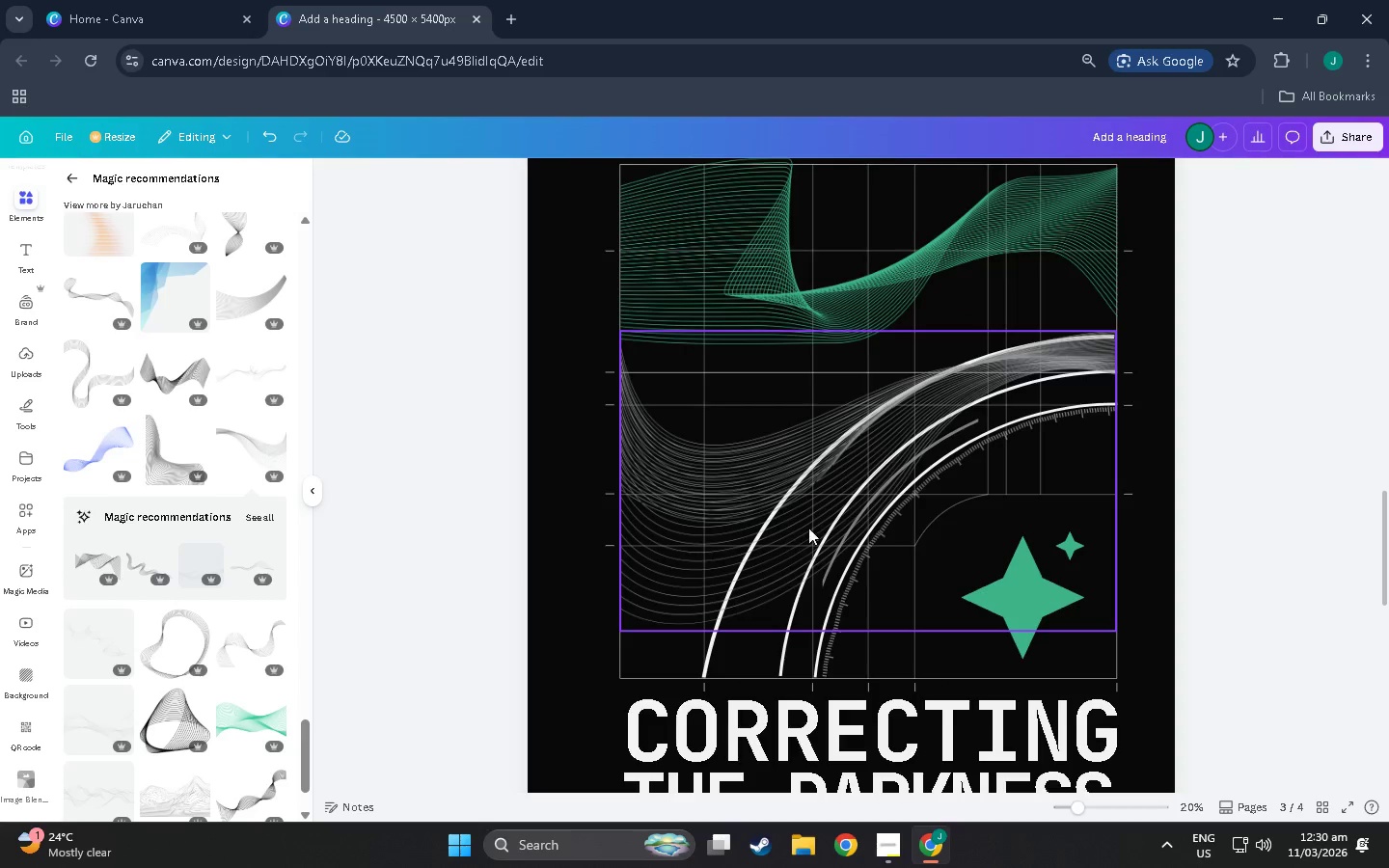 
left_click([808, 528])
 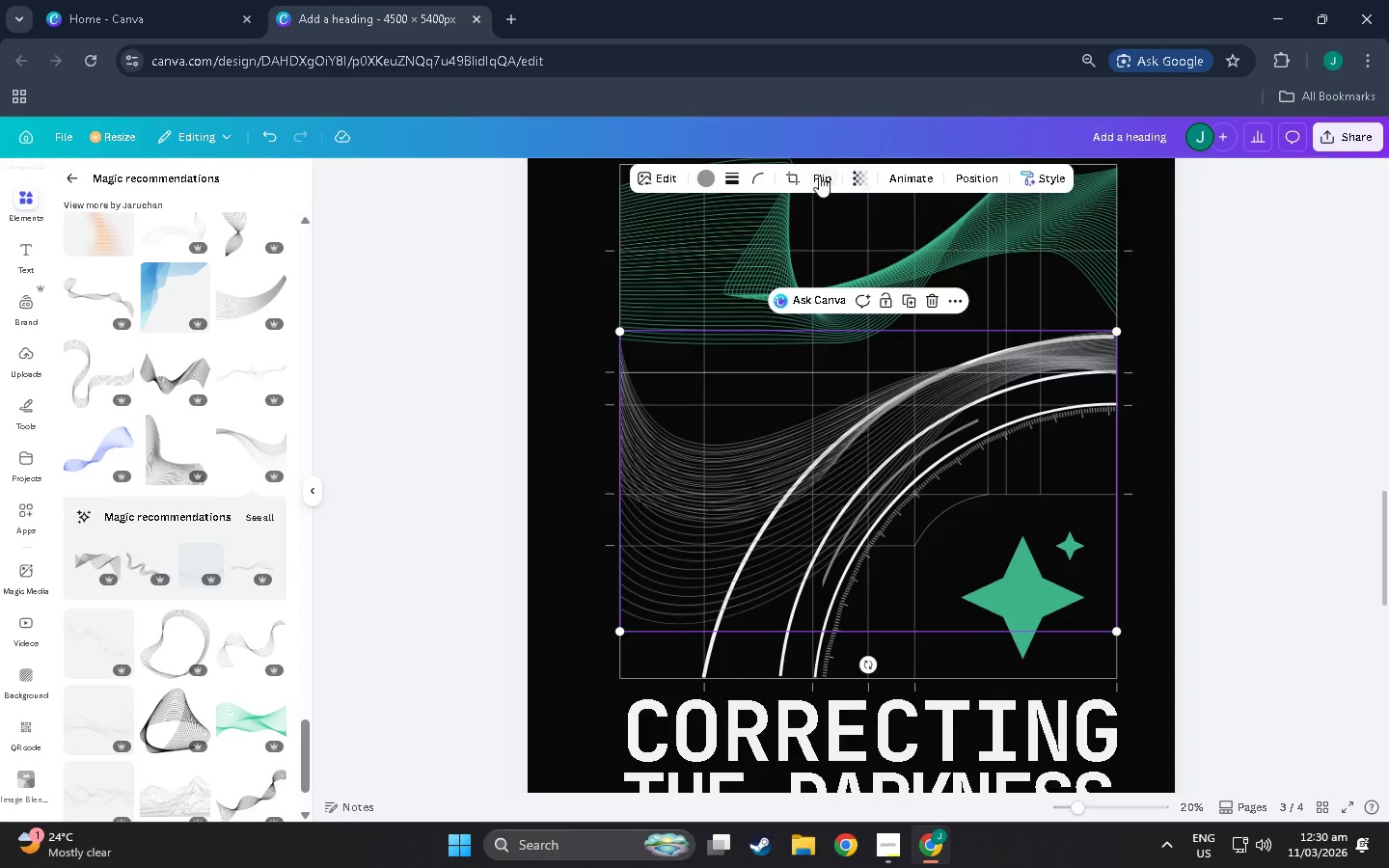 
left_click([799, 171])
 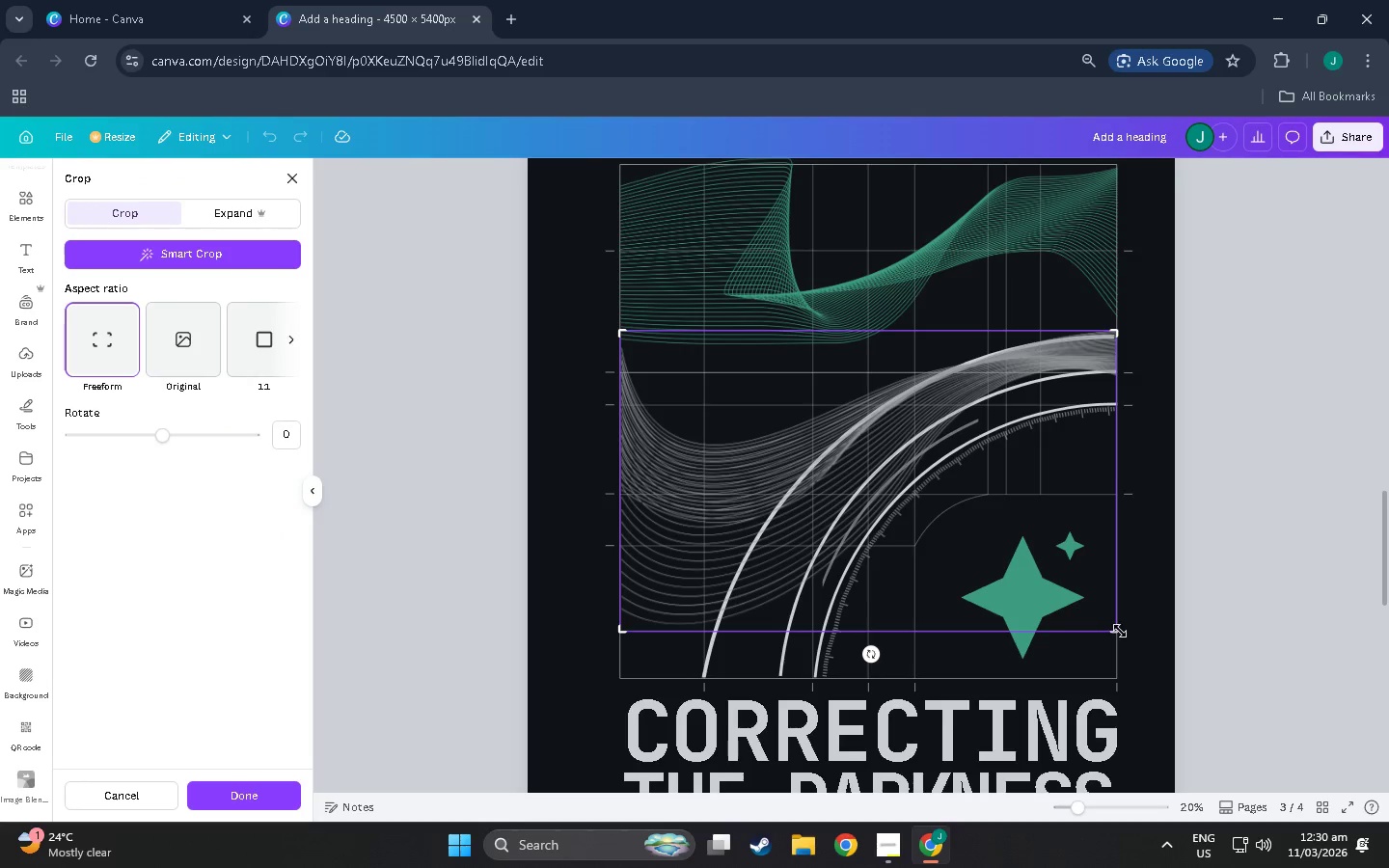 
left_click_drag(start_coordinate=[1119, 631], to_coordinate=[1121, 421])
 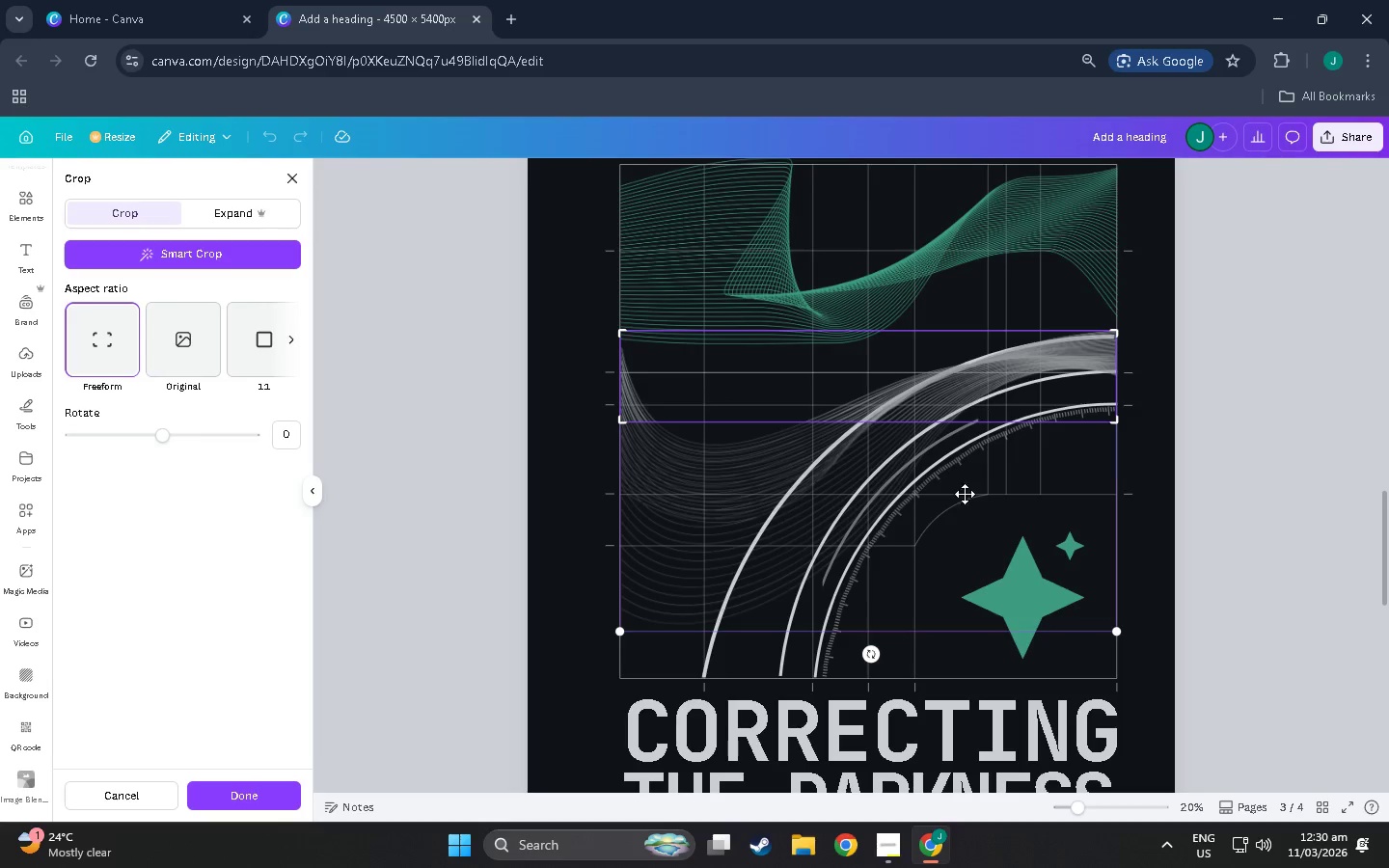 
key(Control+Z)
 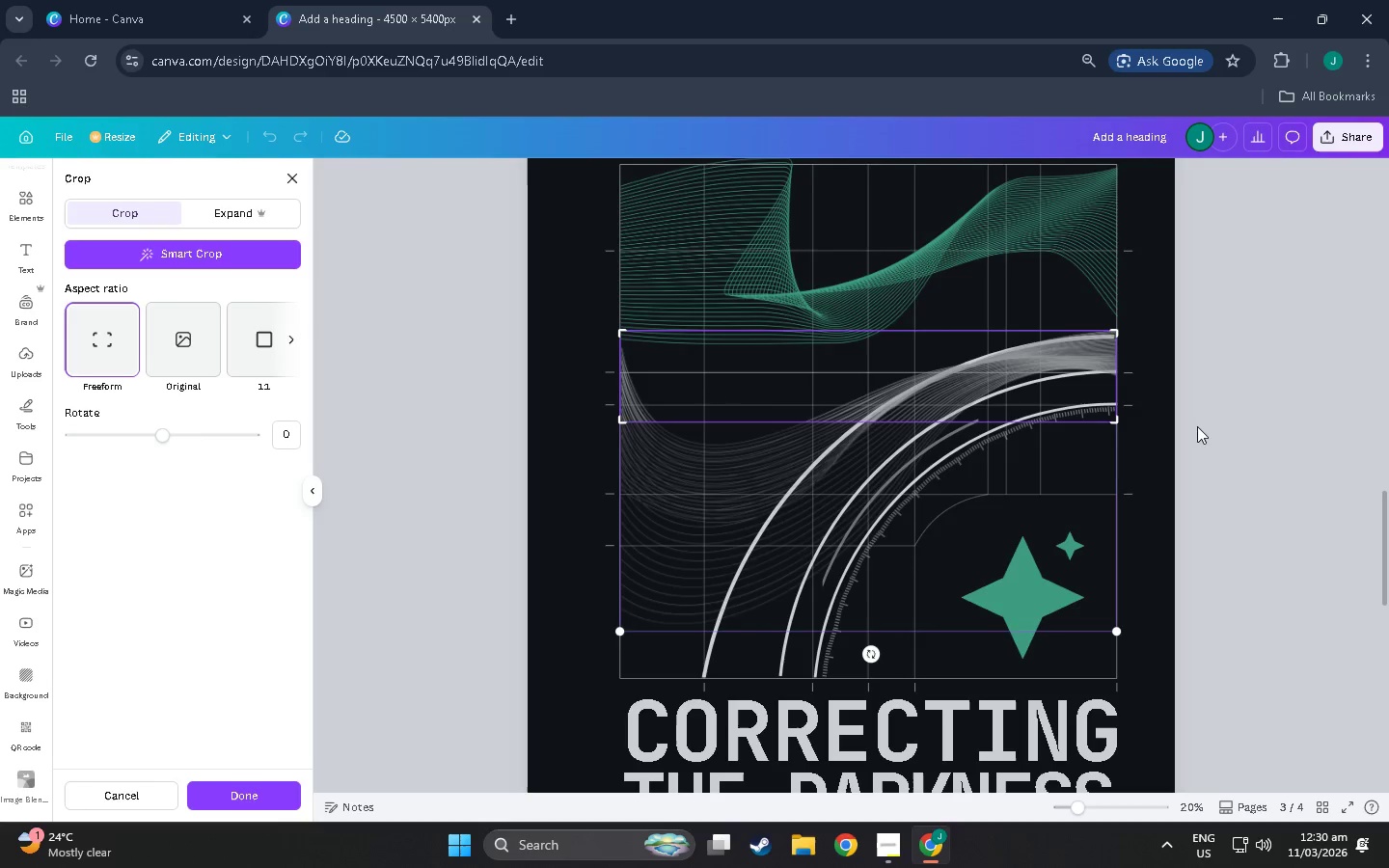 
left_click([1250, 402])
 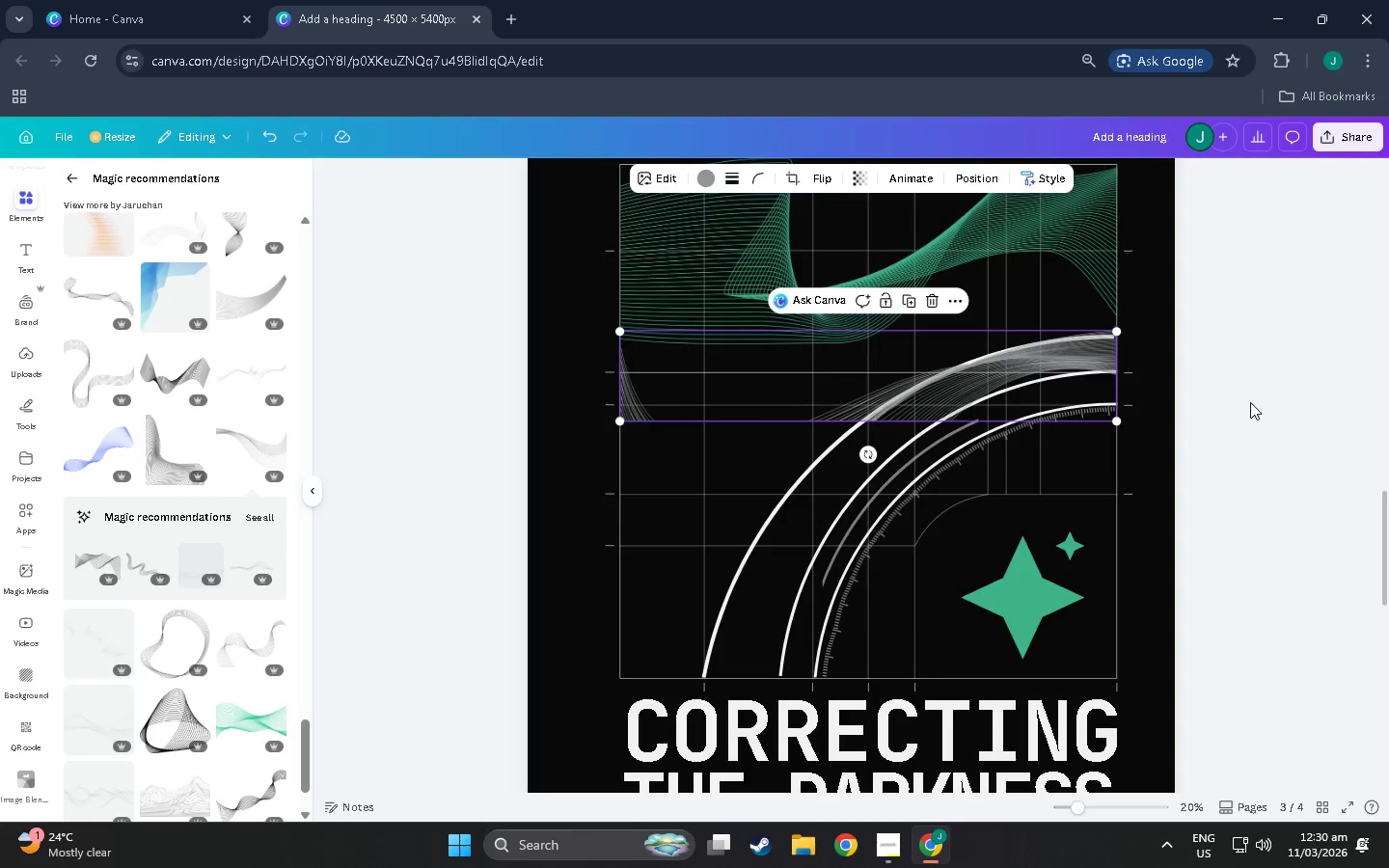 
key(Control+Z)
 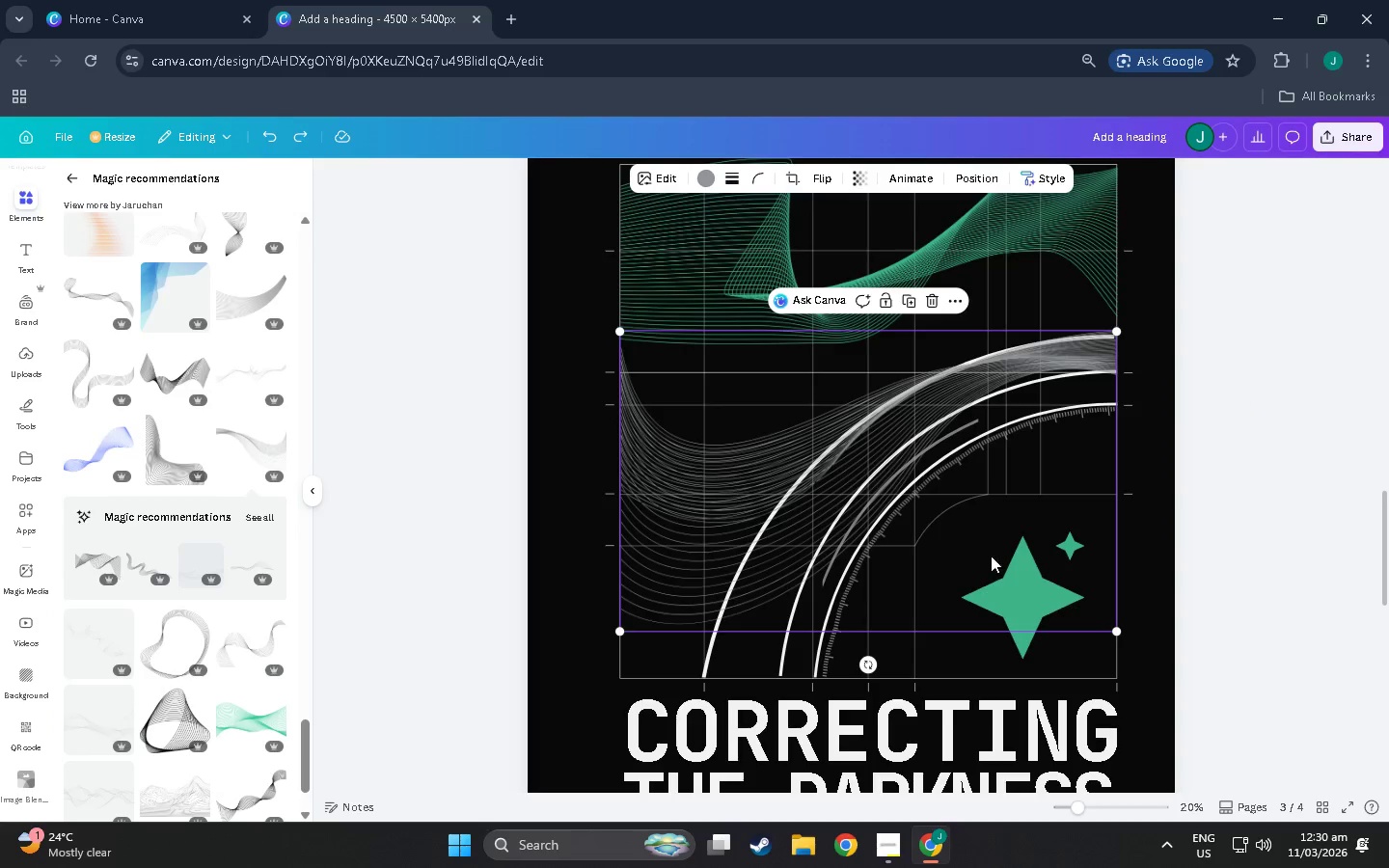 
left_click([1148, 547])
 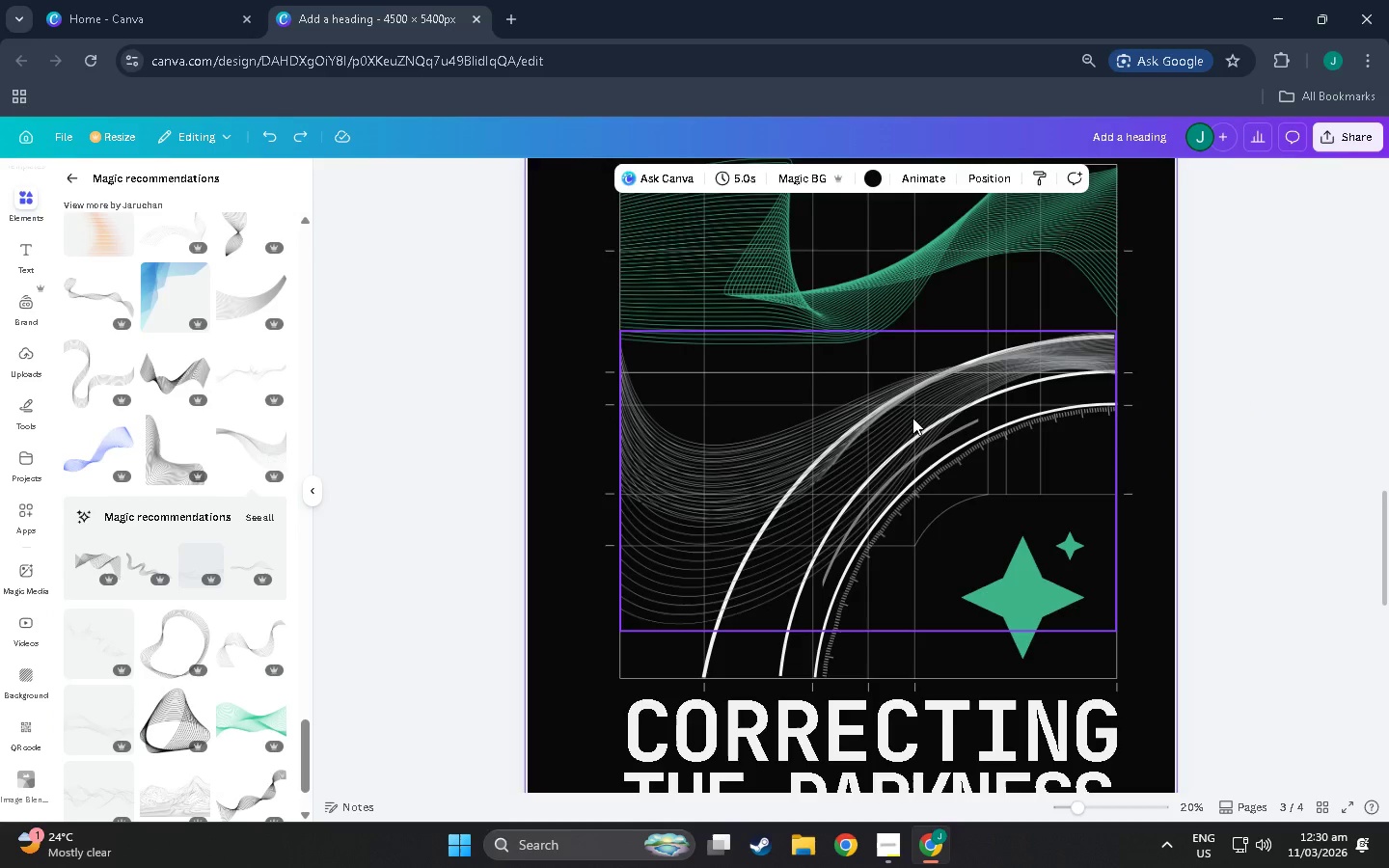 
left_click([912, 418])
 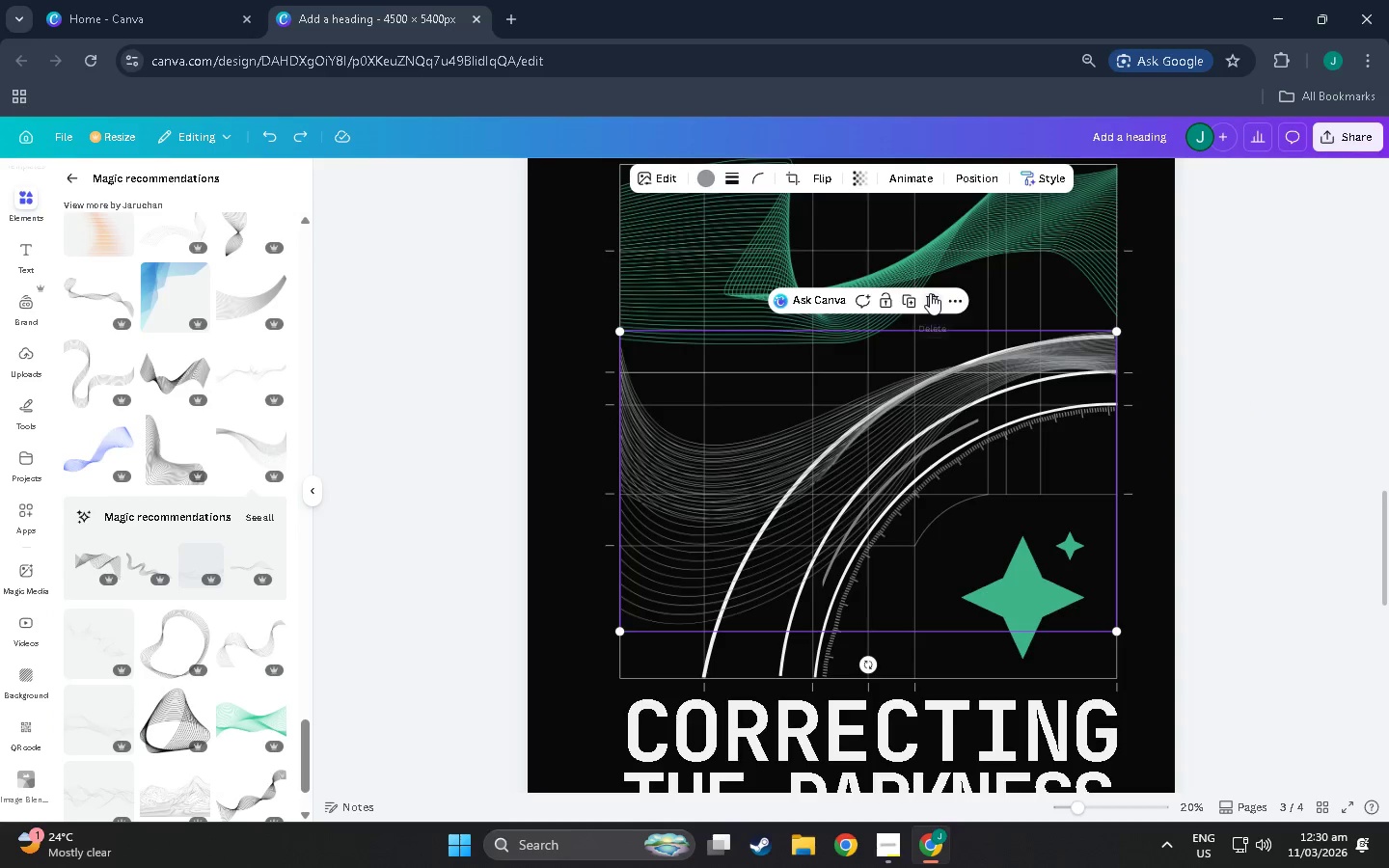 
left_click([930, 293])
 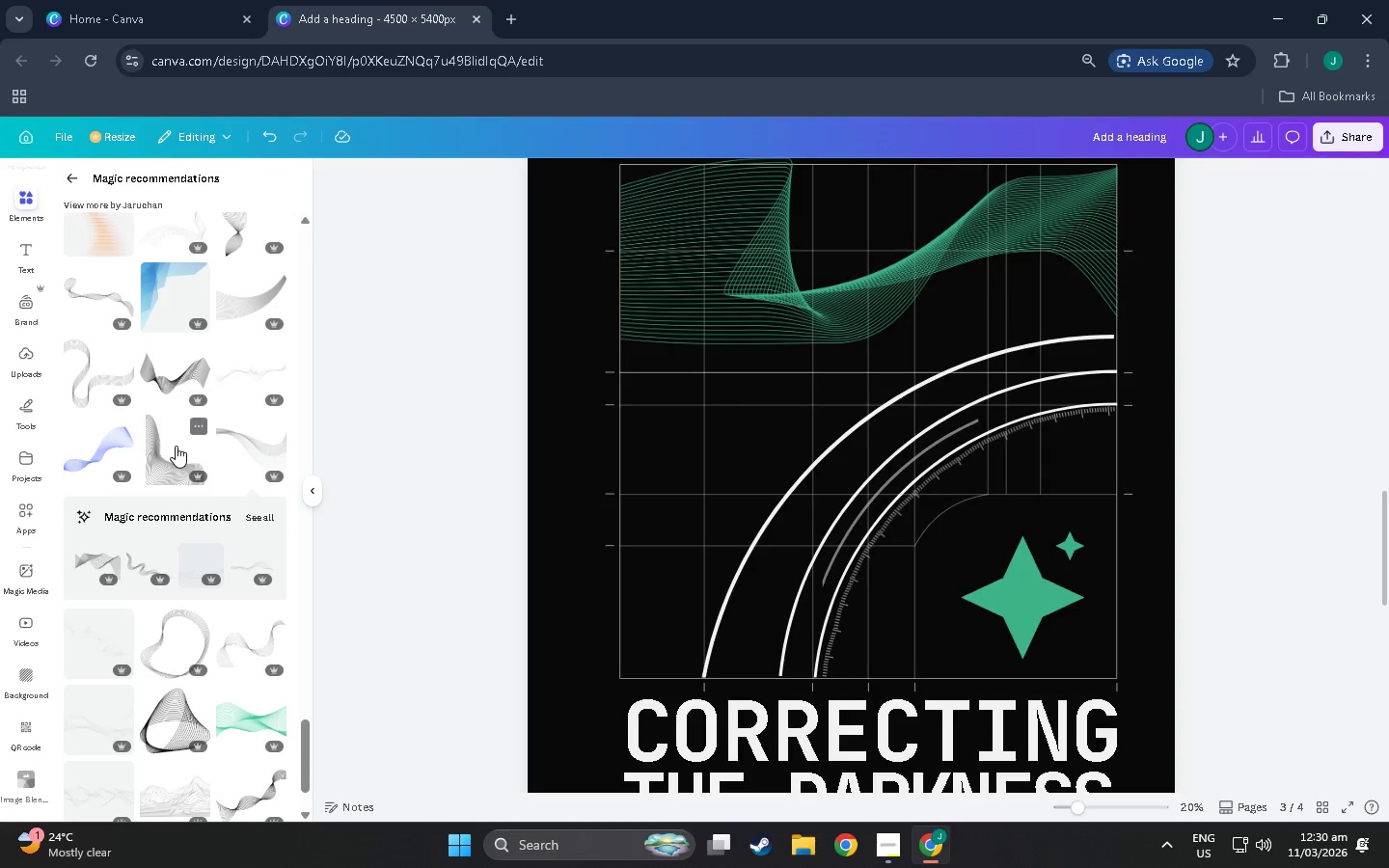 
scroll: coordinate [188, 501], scroll_direction: down, amount: 3.0
 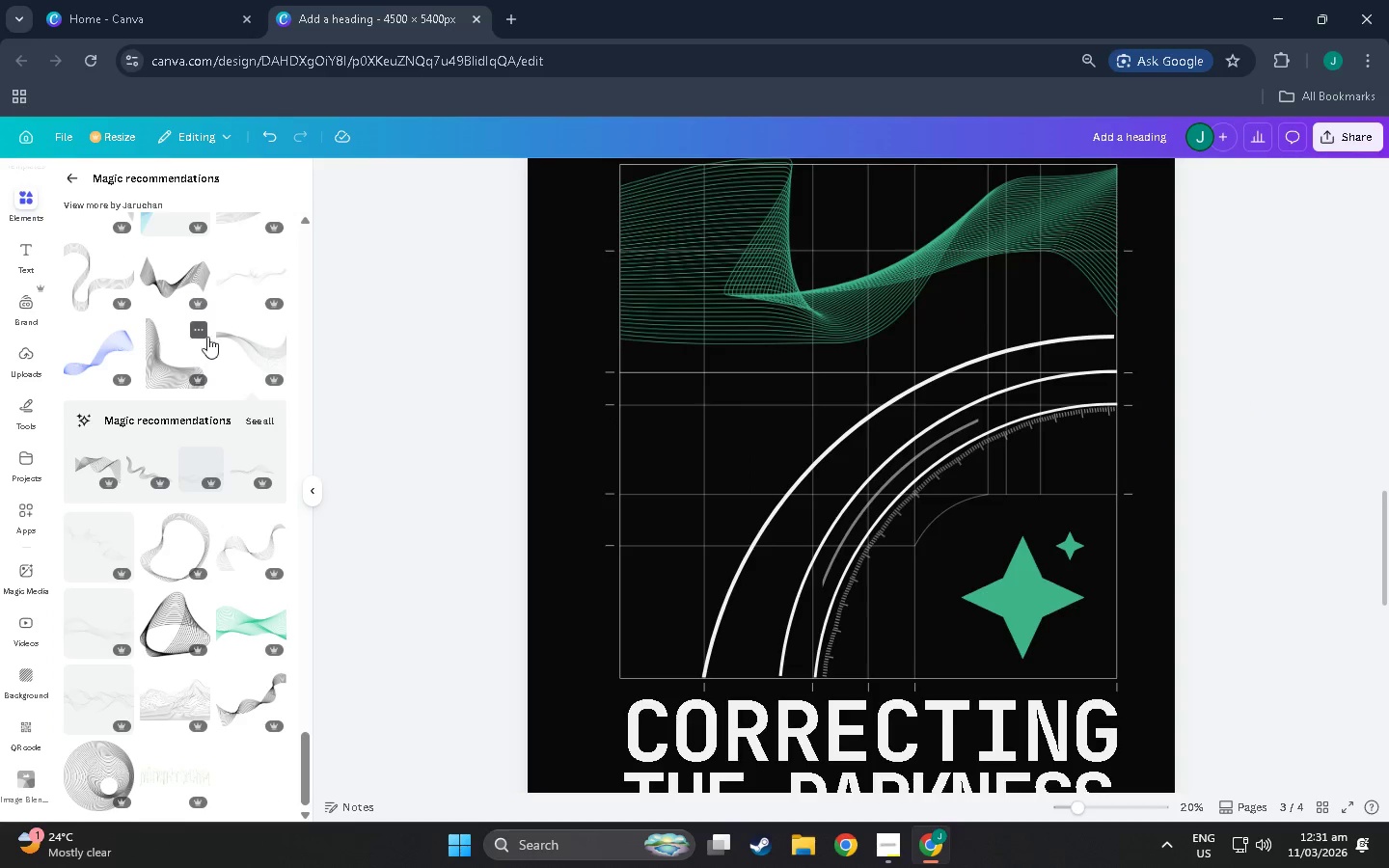 
left_click([224, 336])
 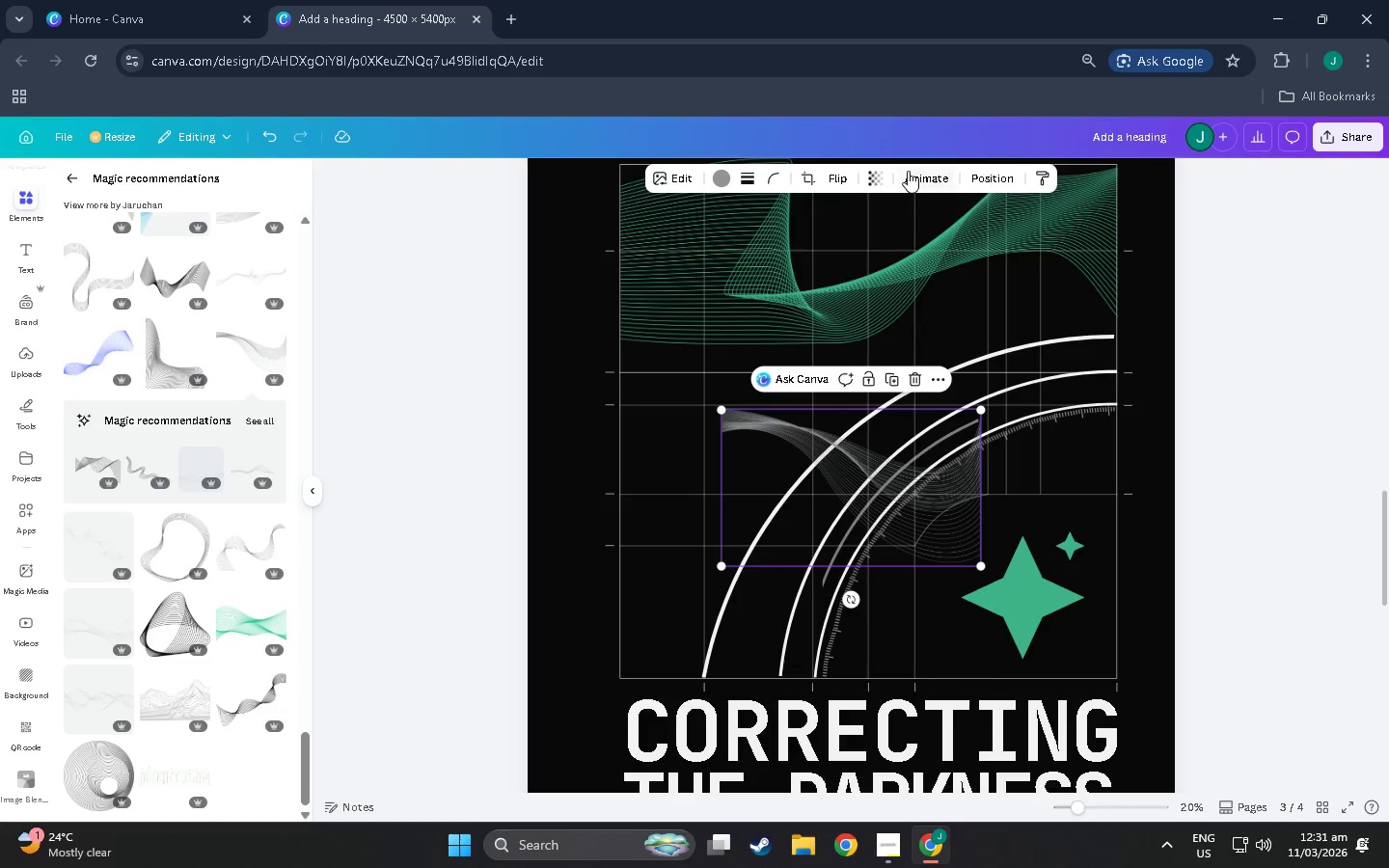 
wait(14.41)
 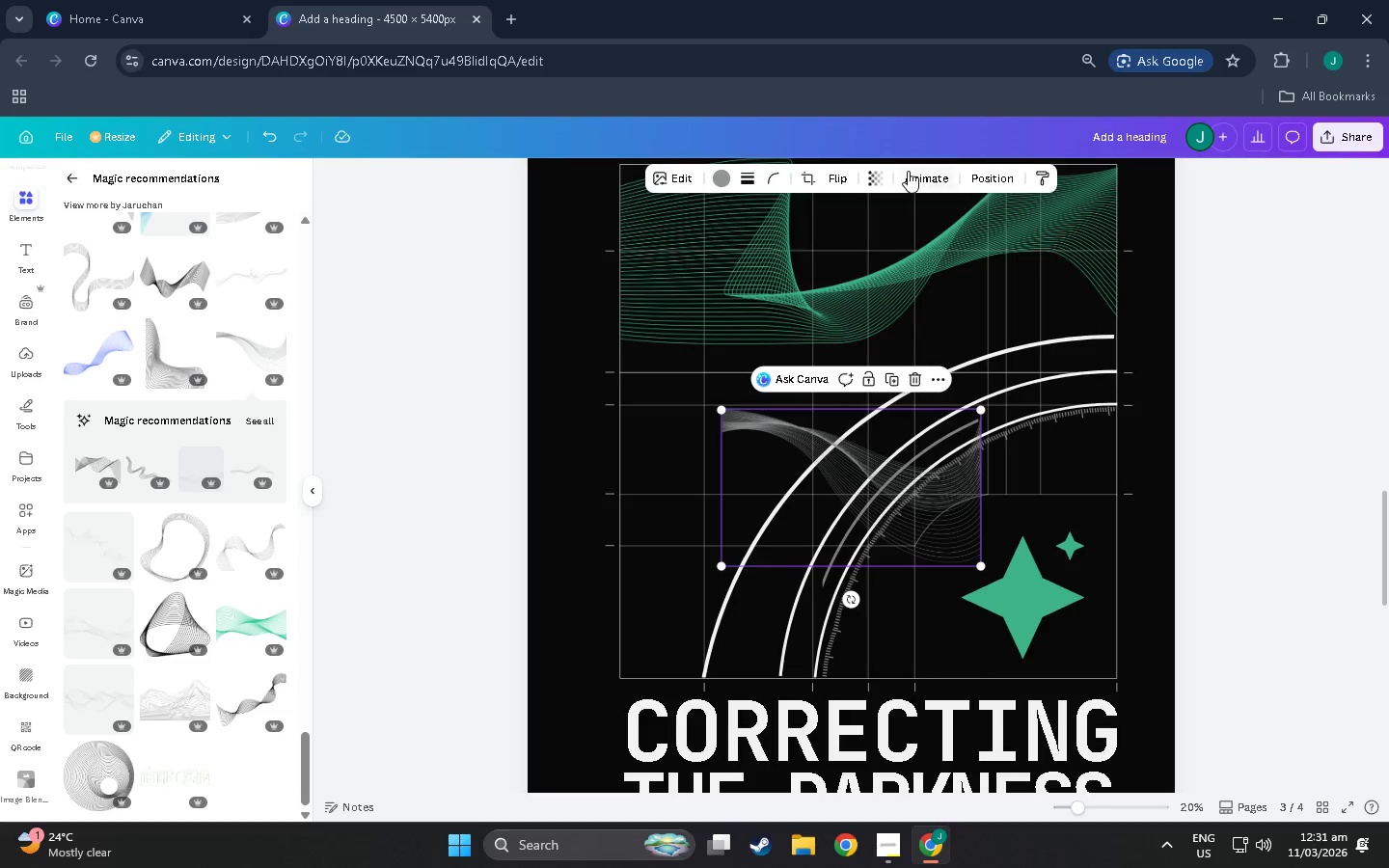 
left_click([915, 376])
 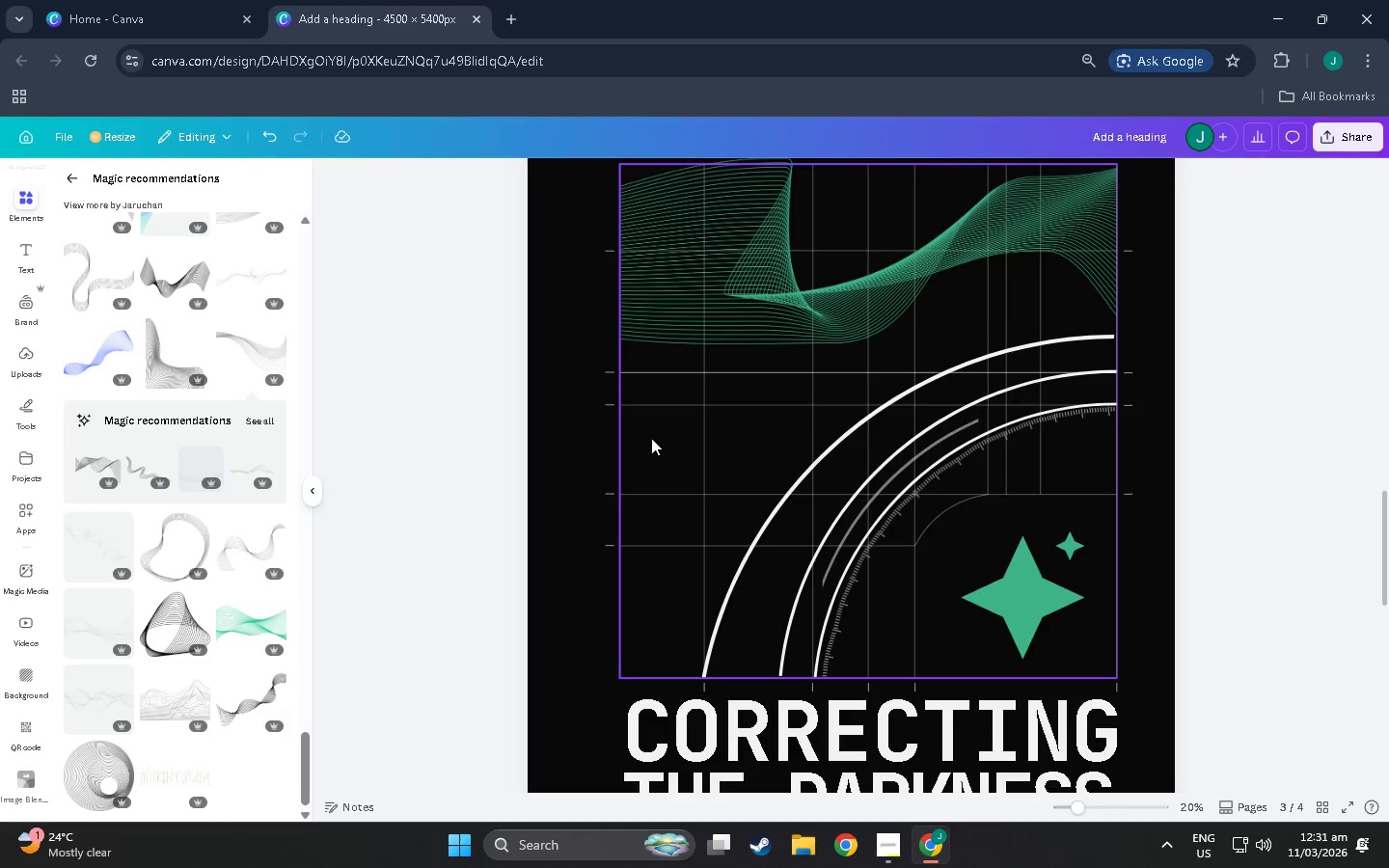 
scroll: coordinate [209, 664], scroll_direction: down, amount: 12.0
 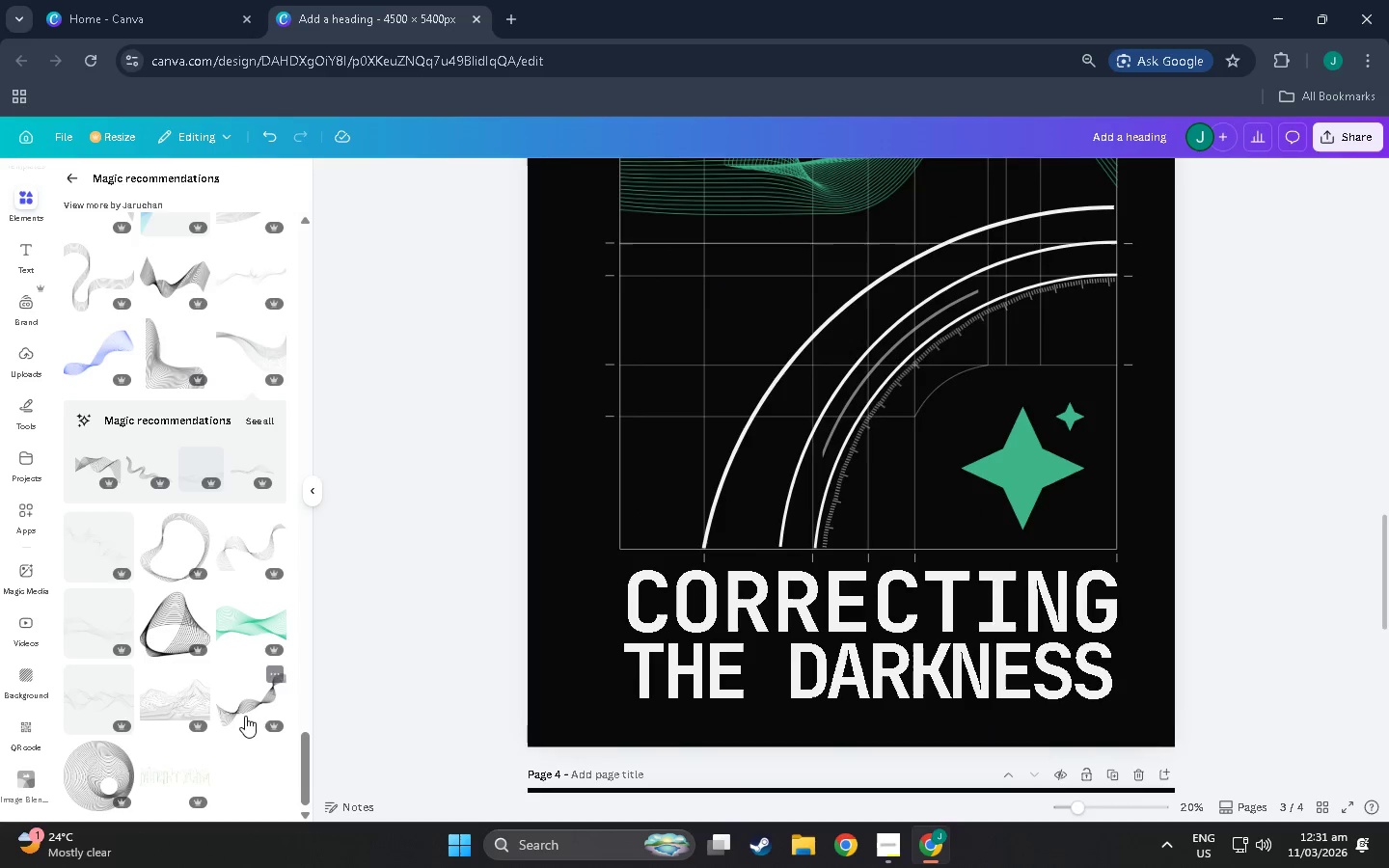 
left_click([245, 715])
 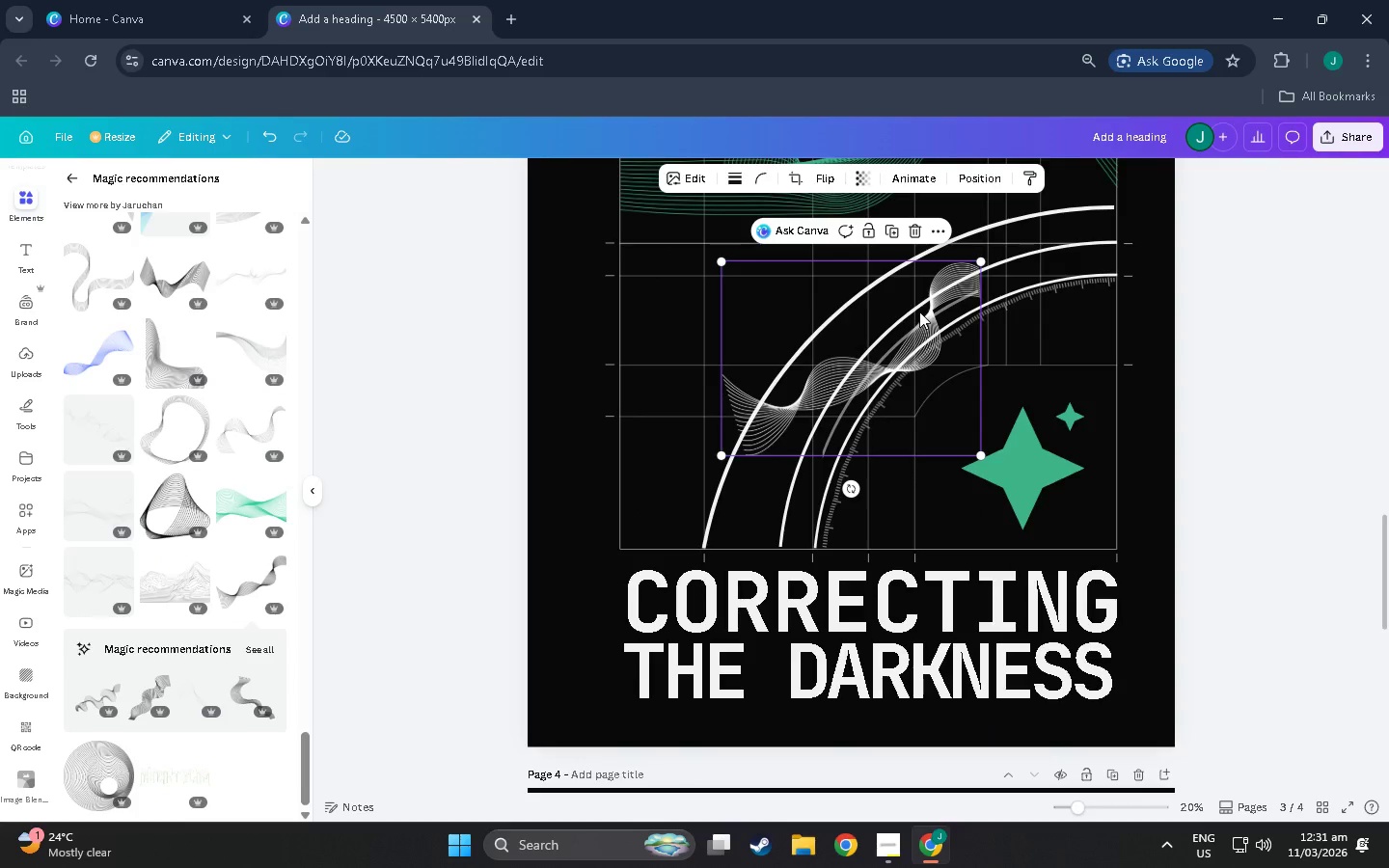 
left_click_drag(start_coordinate=[916, 317], to_coordinate=[1052, 260])
 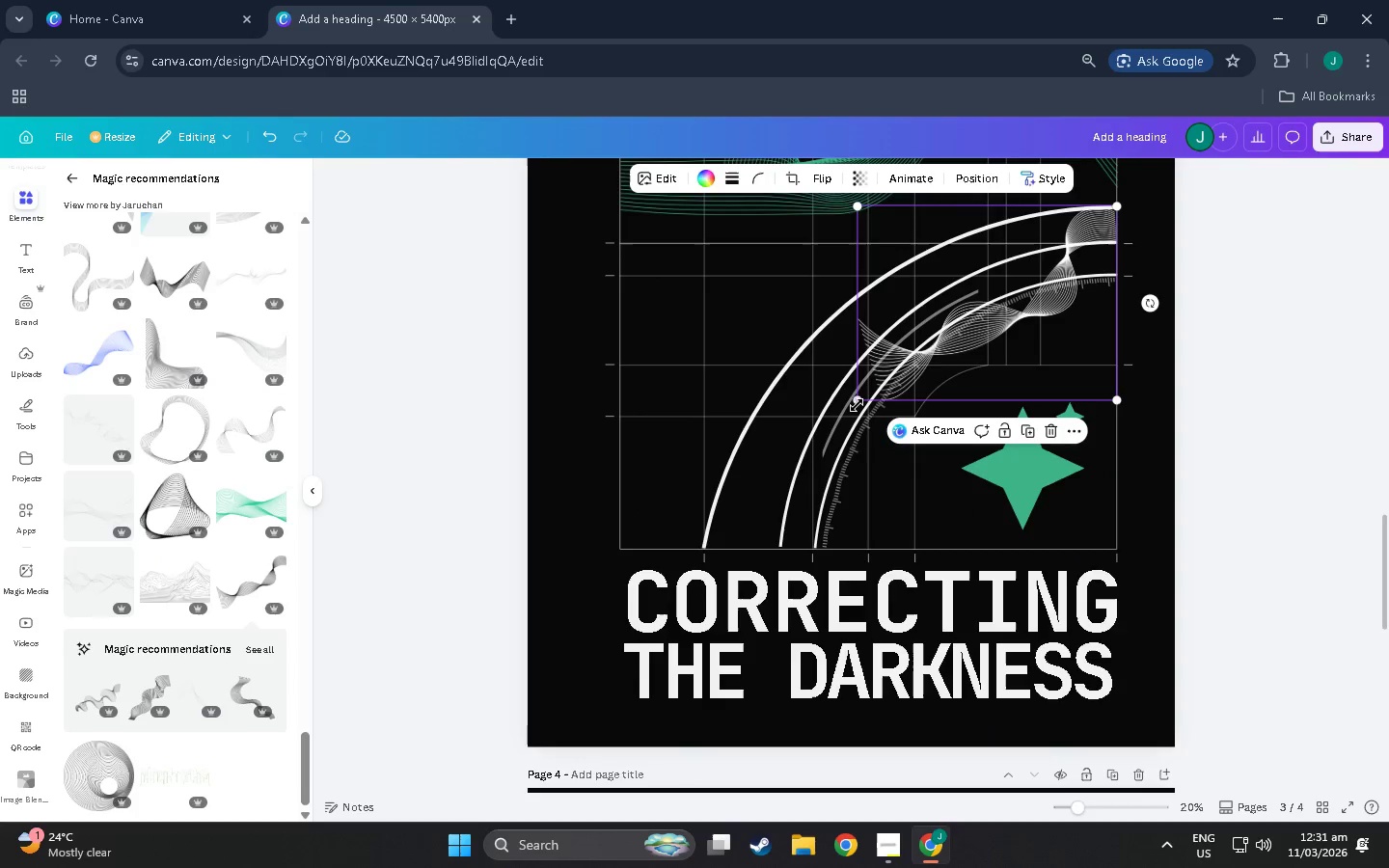 
left_click_drag(start_coordinate=[857, 405], to_coordinate=[545, 526])
 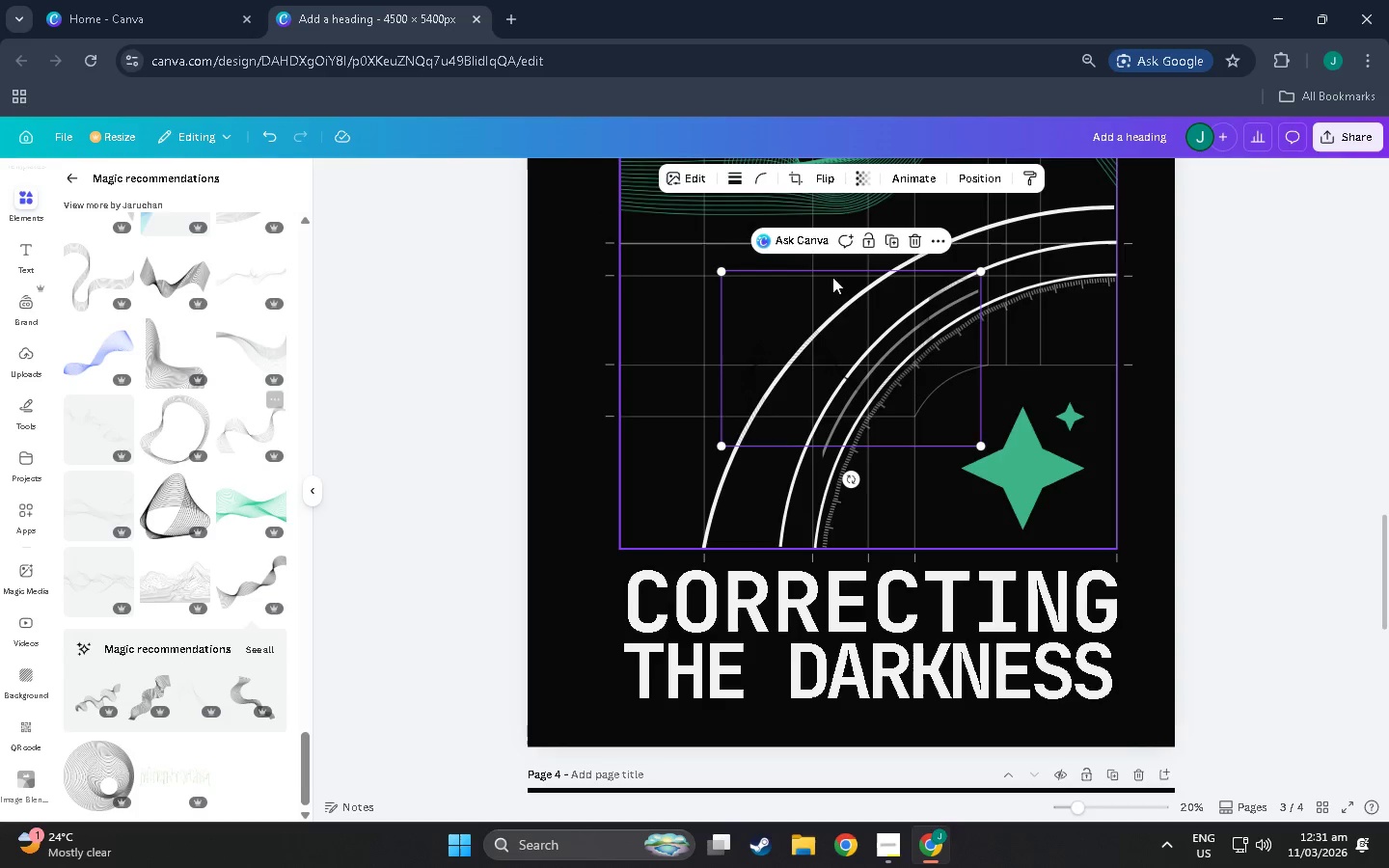 
wait(5.91)
 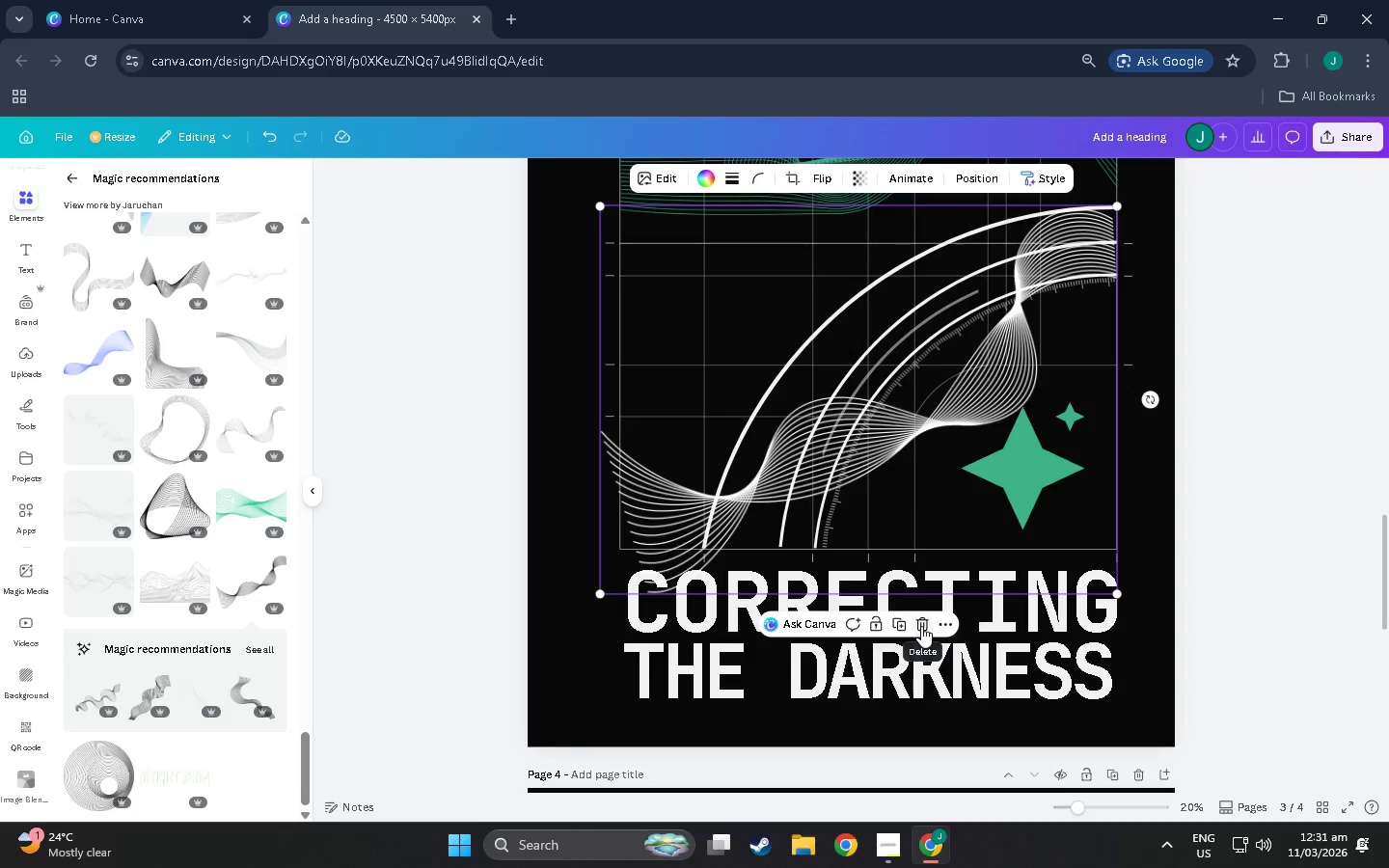 
left_click([712, 170])
 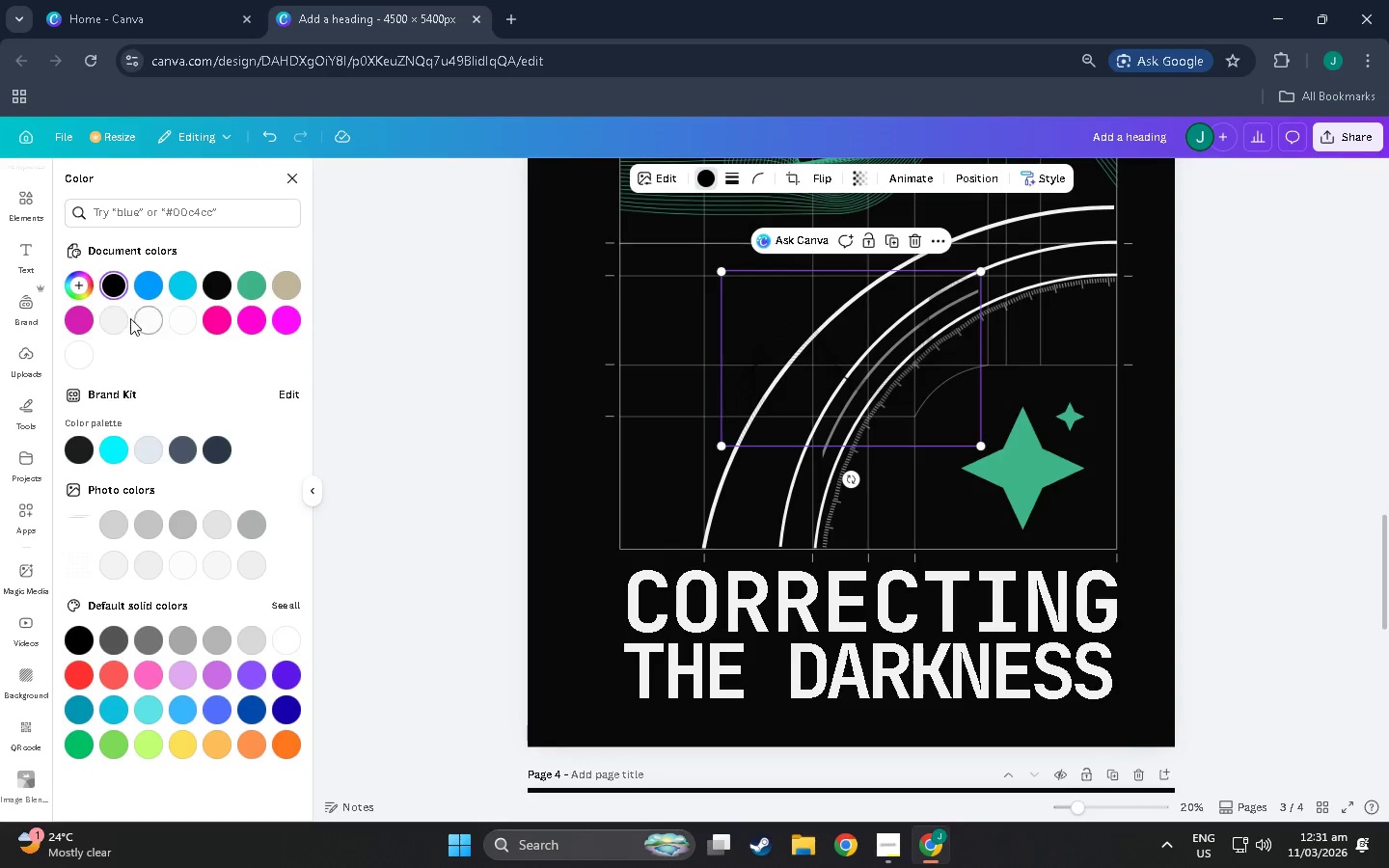 
left_click([114, 318])
 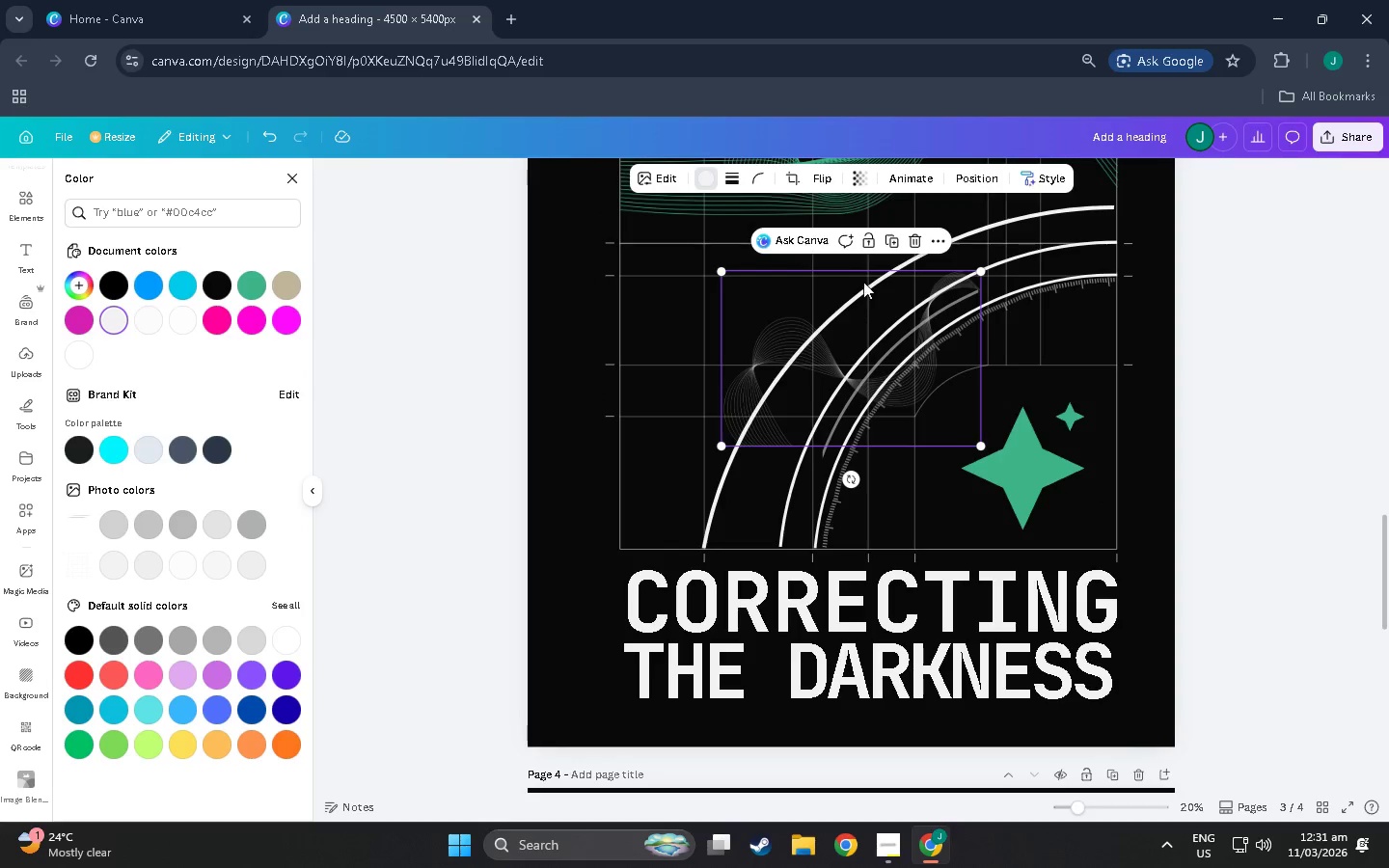 
left_click([919, 240])
 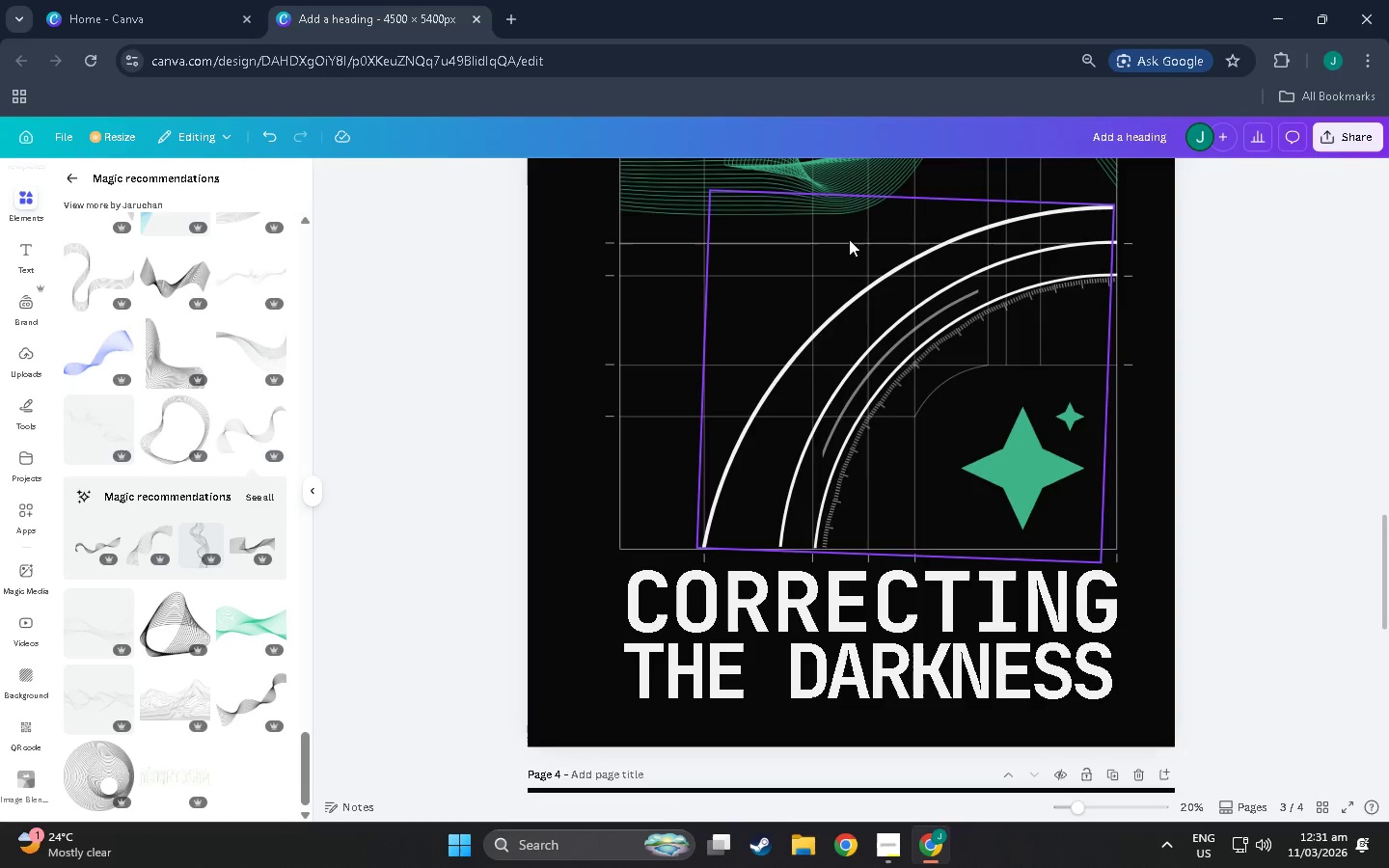 
scroll: coordinate [886, 599], scroll_direction: down, amount: 12.0
 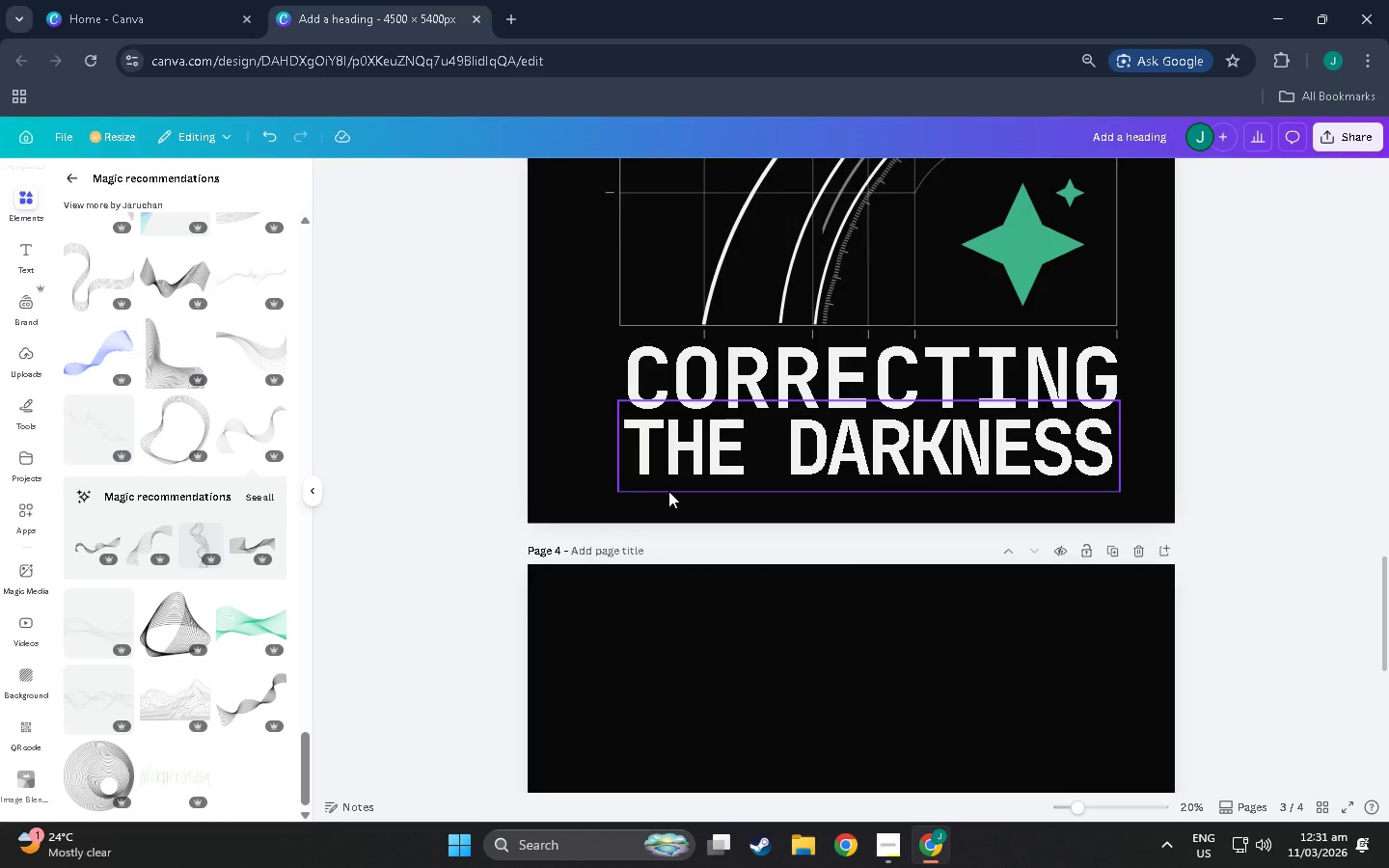 
scroll: coordinate [842, 443], scroll_direction: up, amount: 9.0
 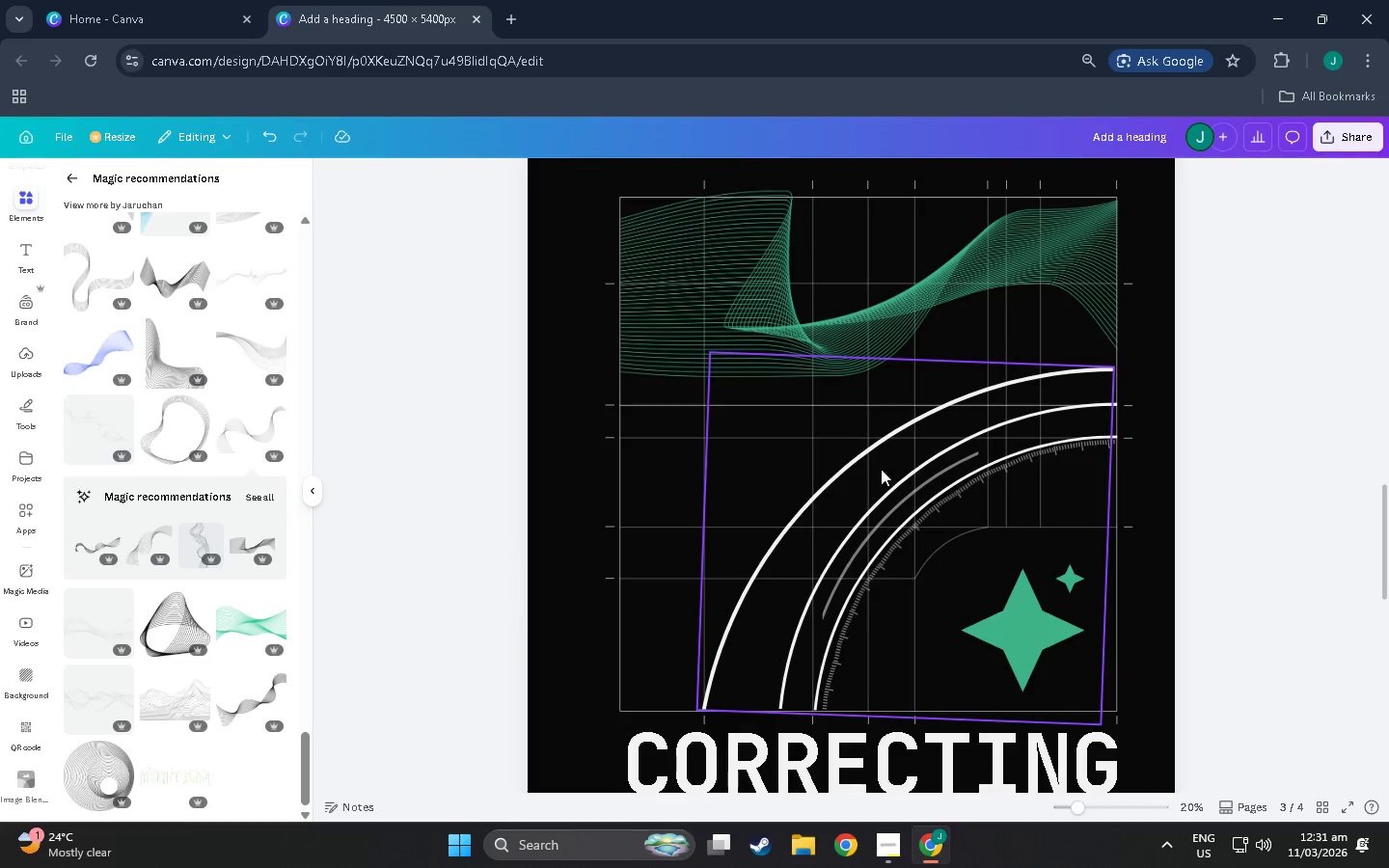 
left_click([1043, 619])
 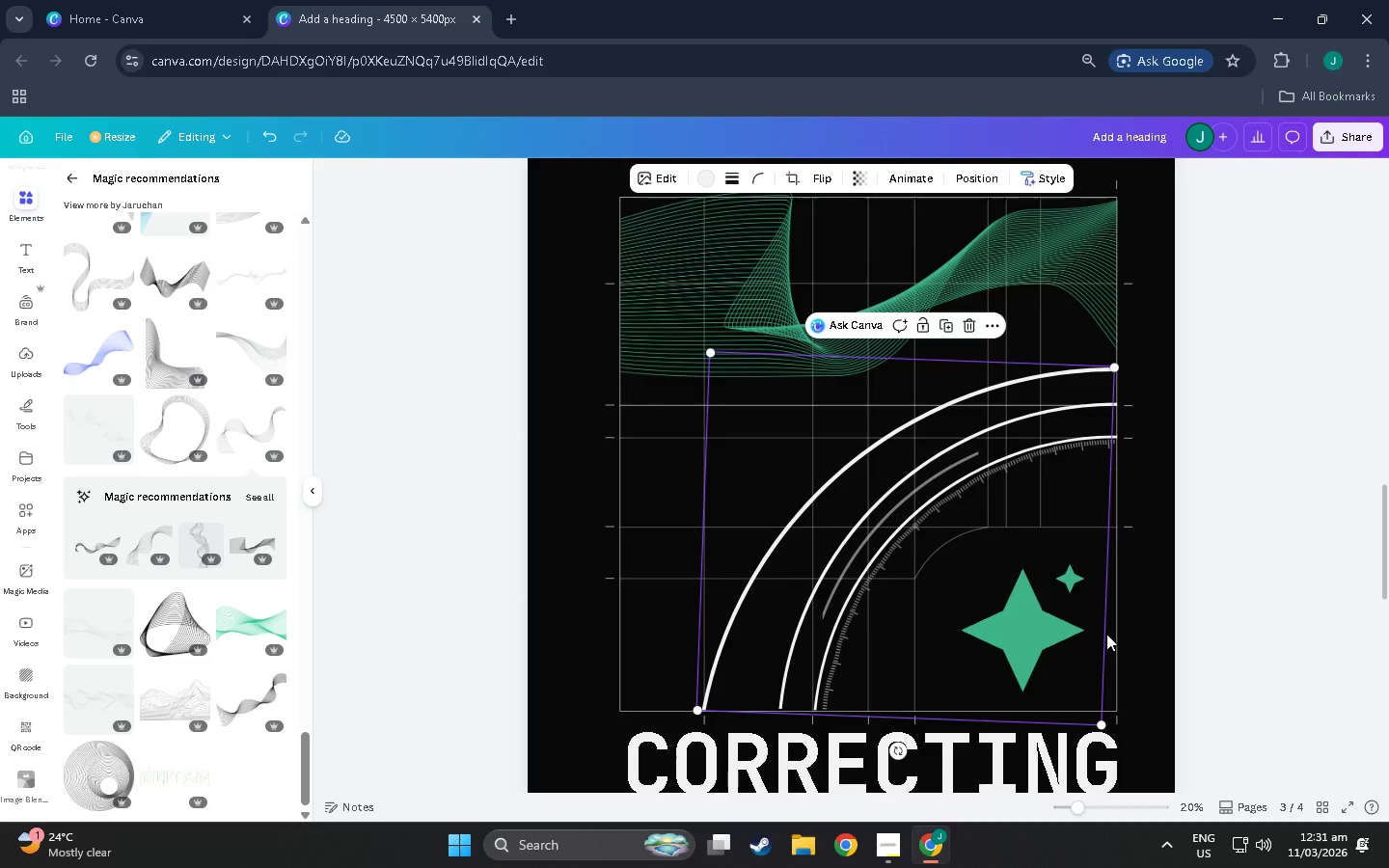 
scroll: coordinate [1006, 669], scroll_direction: none, amount: 0.0
 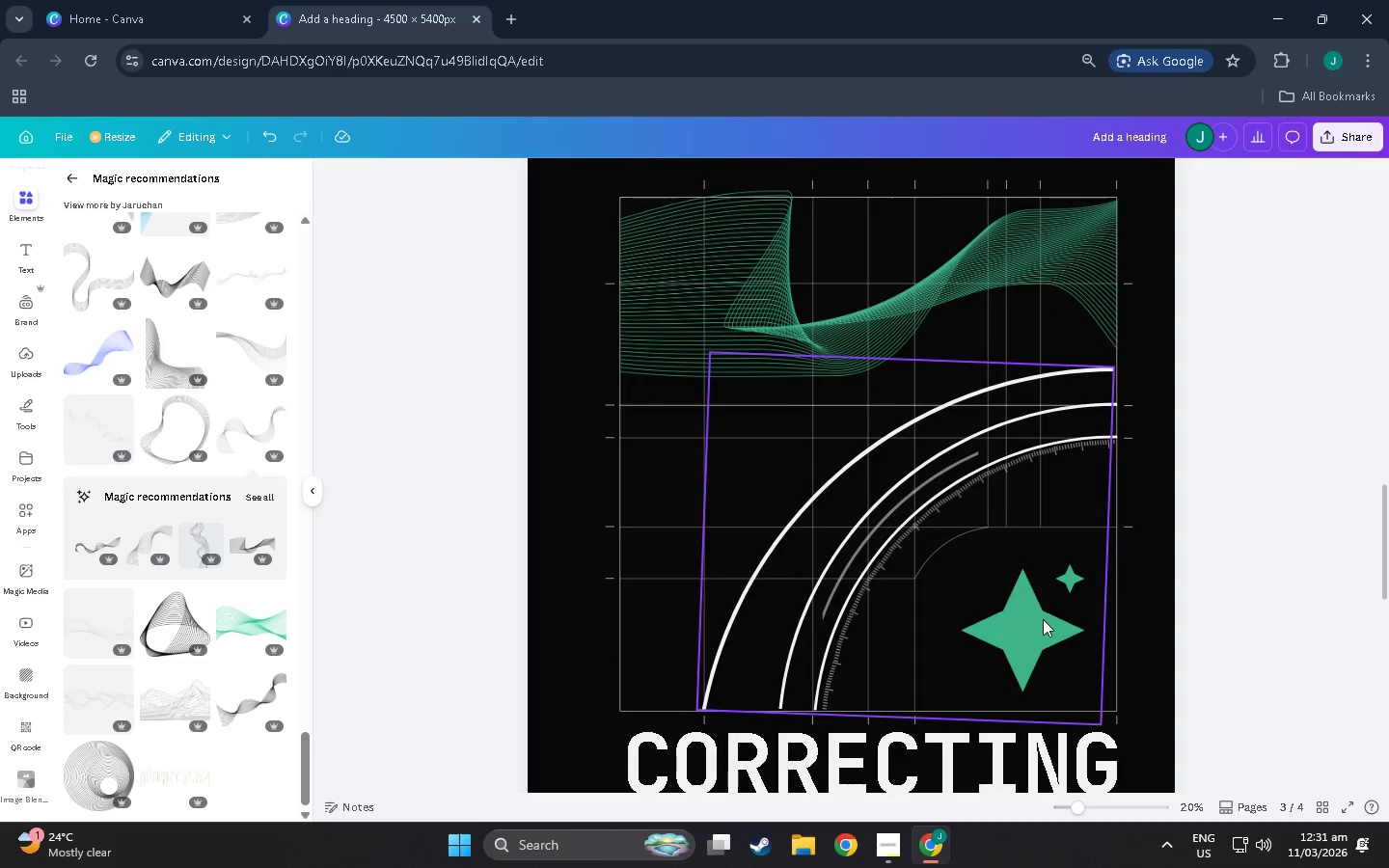 
left_click([1194, 634])
 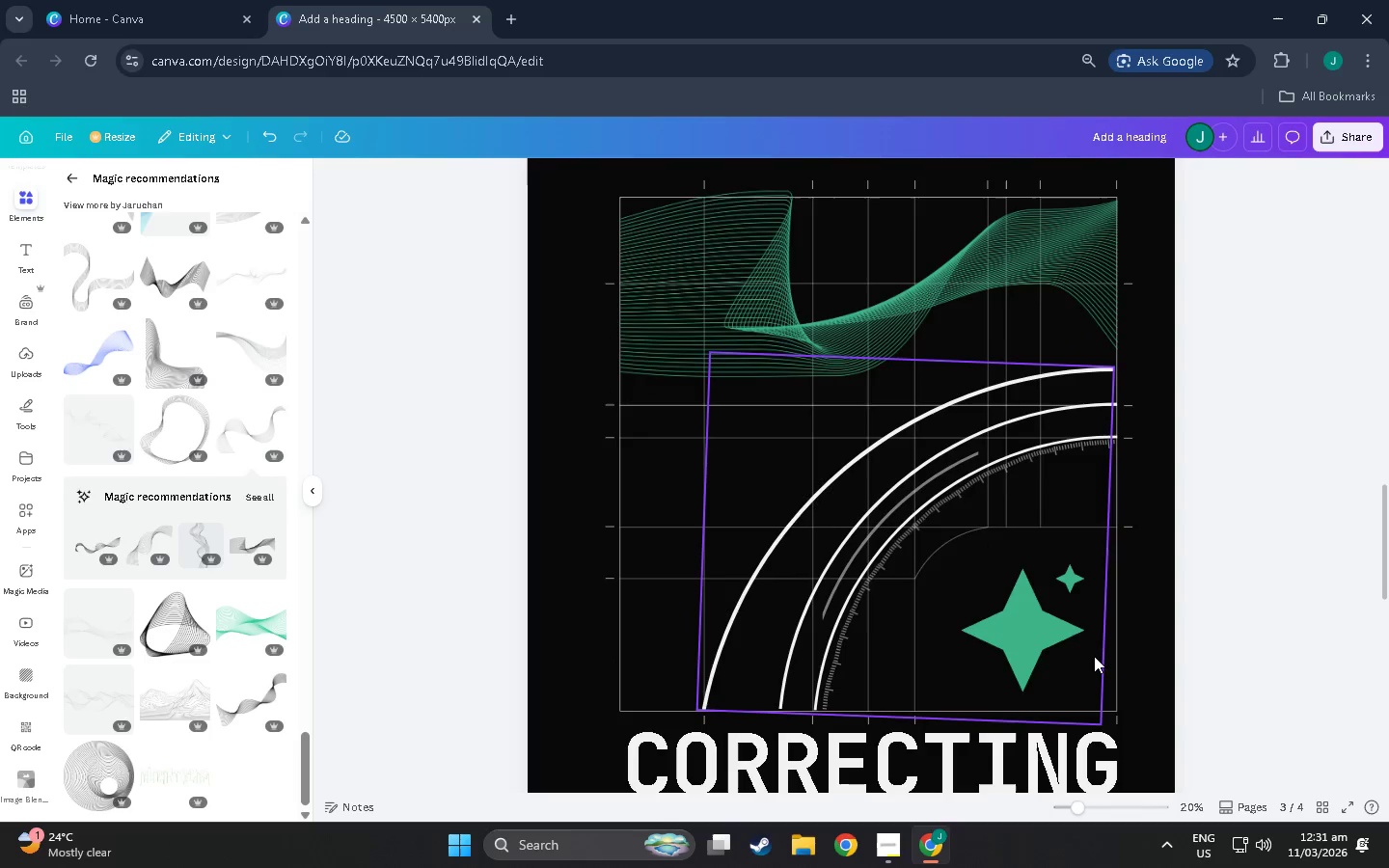 
left_click([1094, 656])
 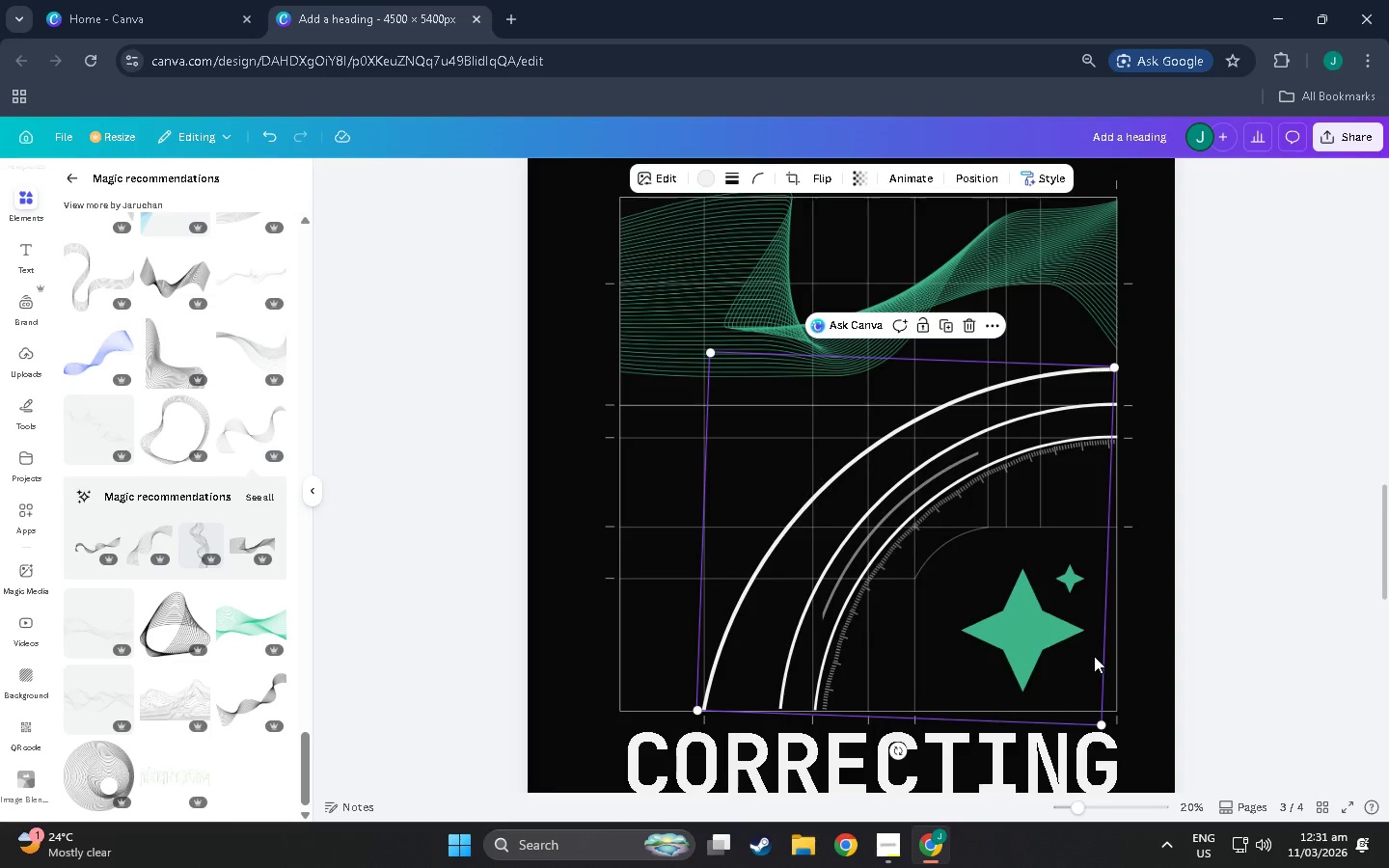 
scroll: coordinate [1094, 656], scroll_direction: down, amount: 3.0
 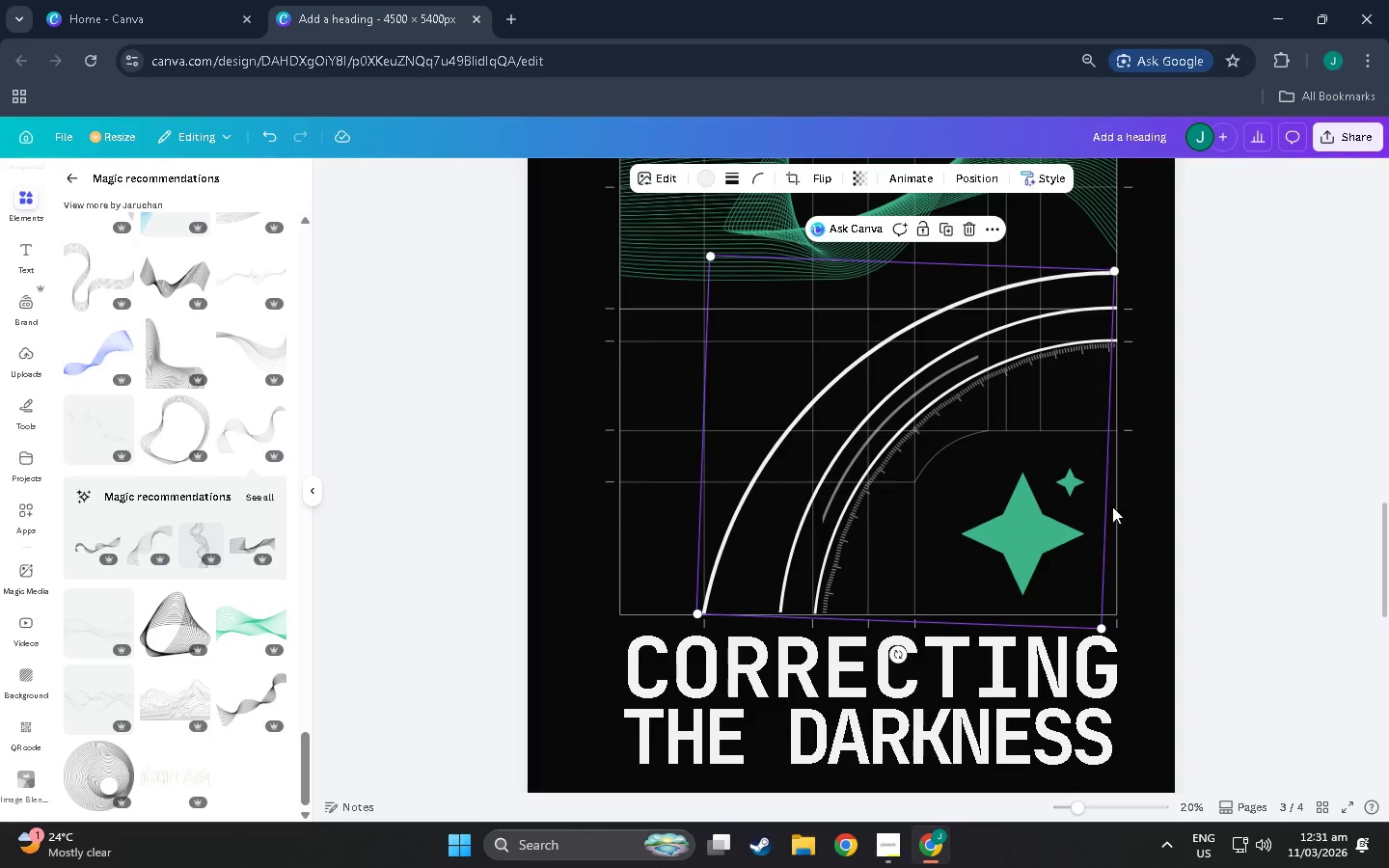 
left_click([1111, 578])
 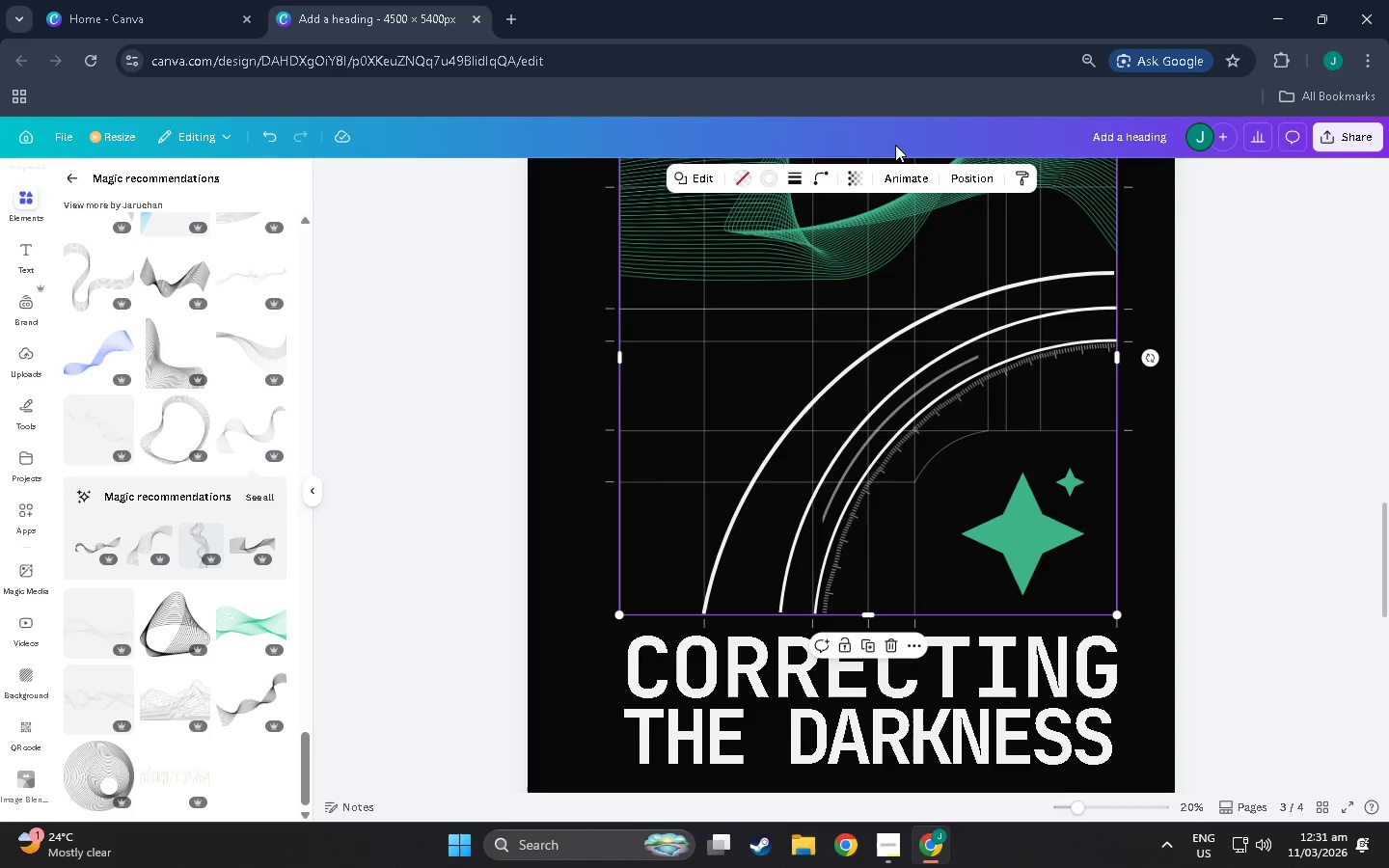 
left_click([969, 179])
 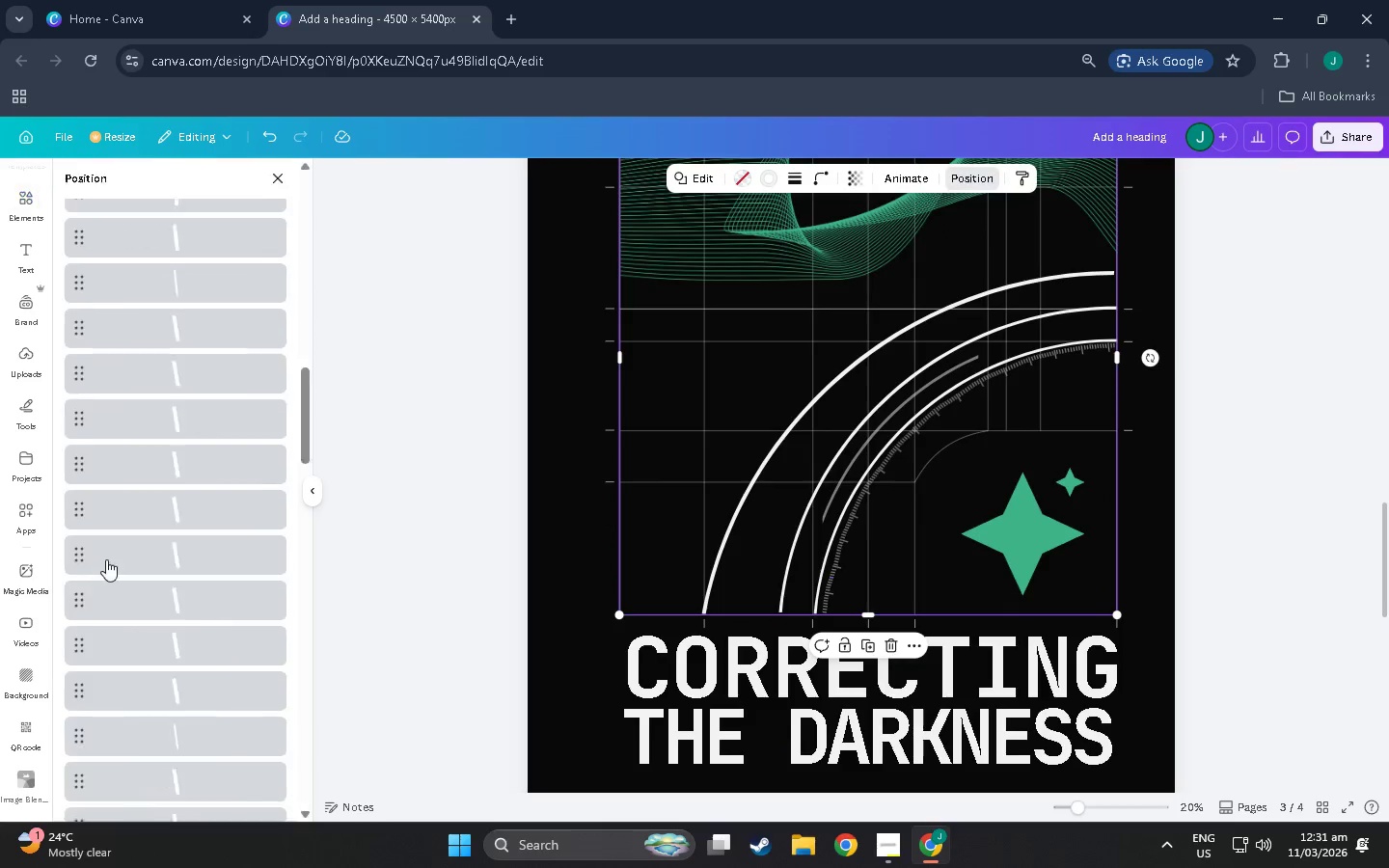 
scroll: coordinate [217, 661], scroll_direction: down, amount: 9.0
 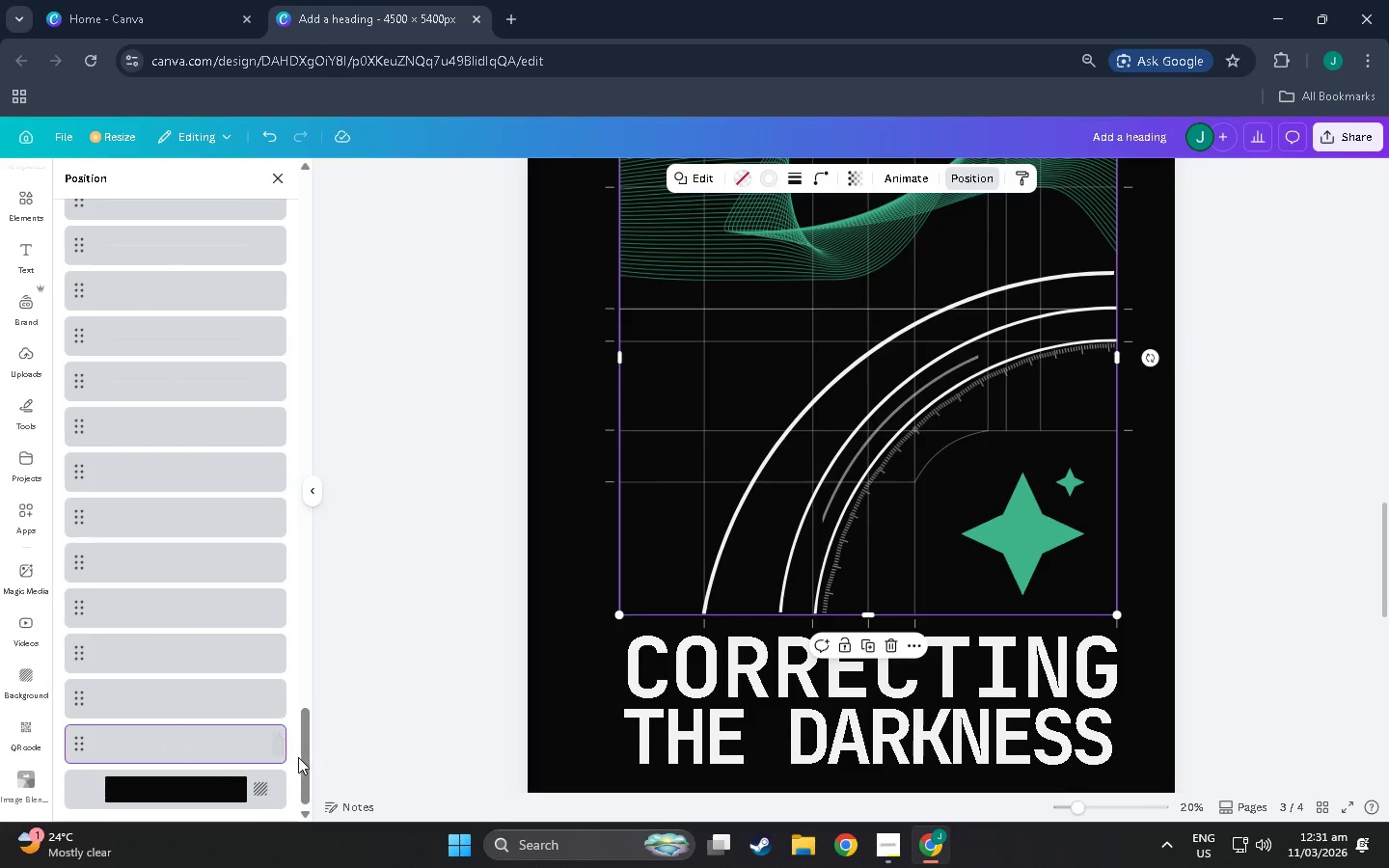 
left_click_drag(start_coordinate=[303, 757], to_coordinate=[318, 659])
 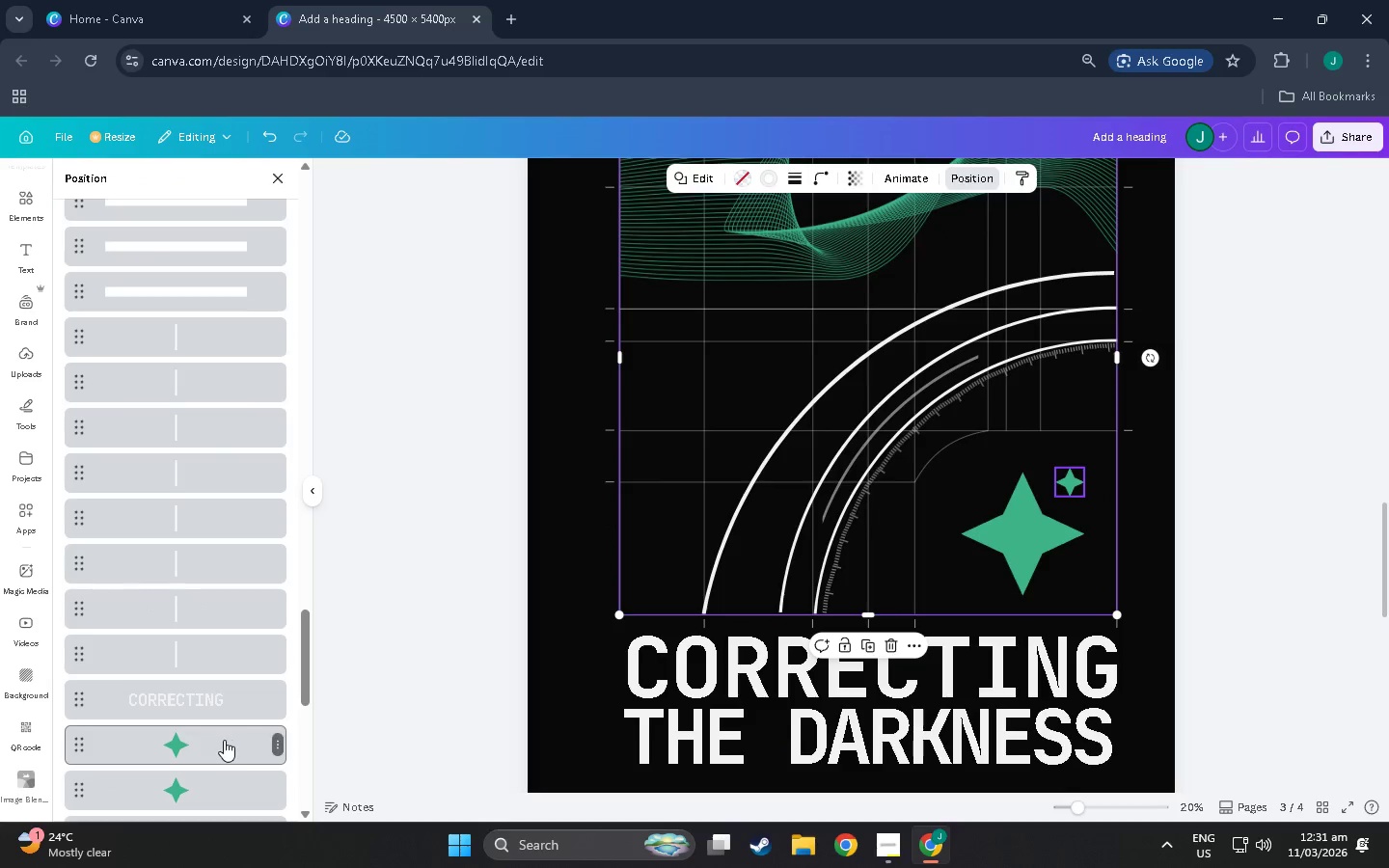 
left_click([224, 740])
 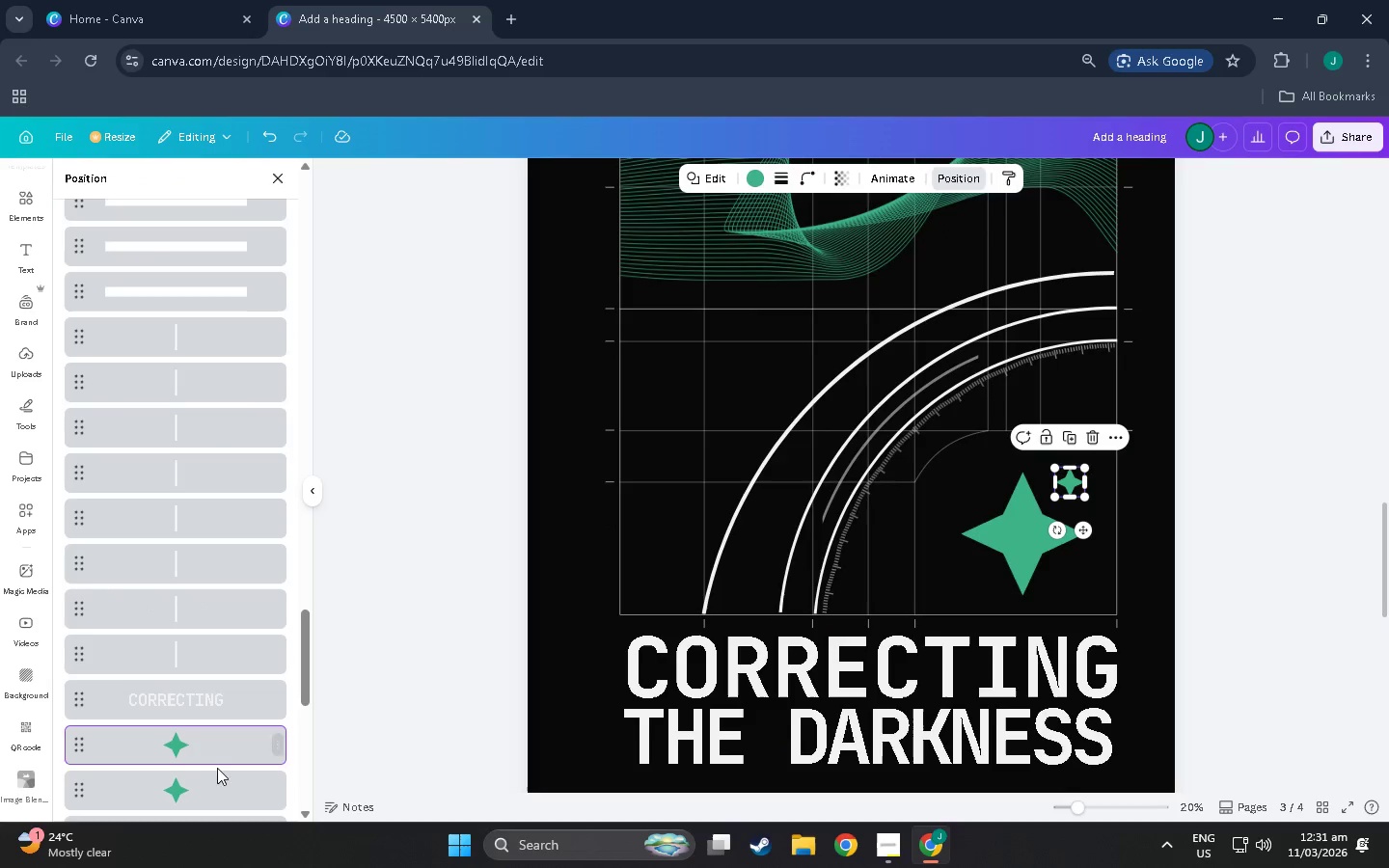 
left_click([218, 780])
 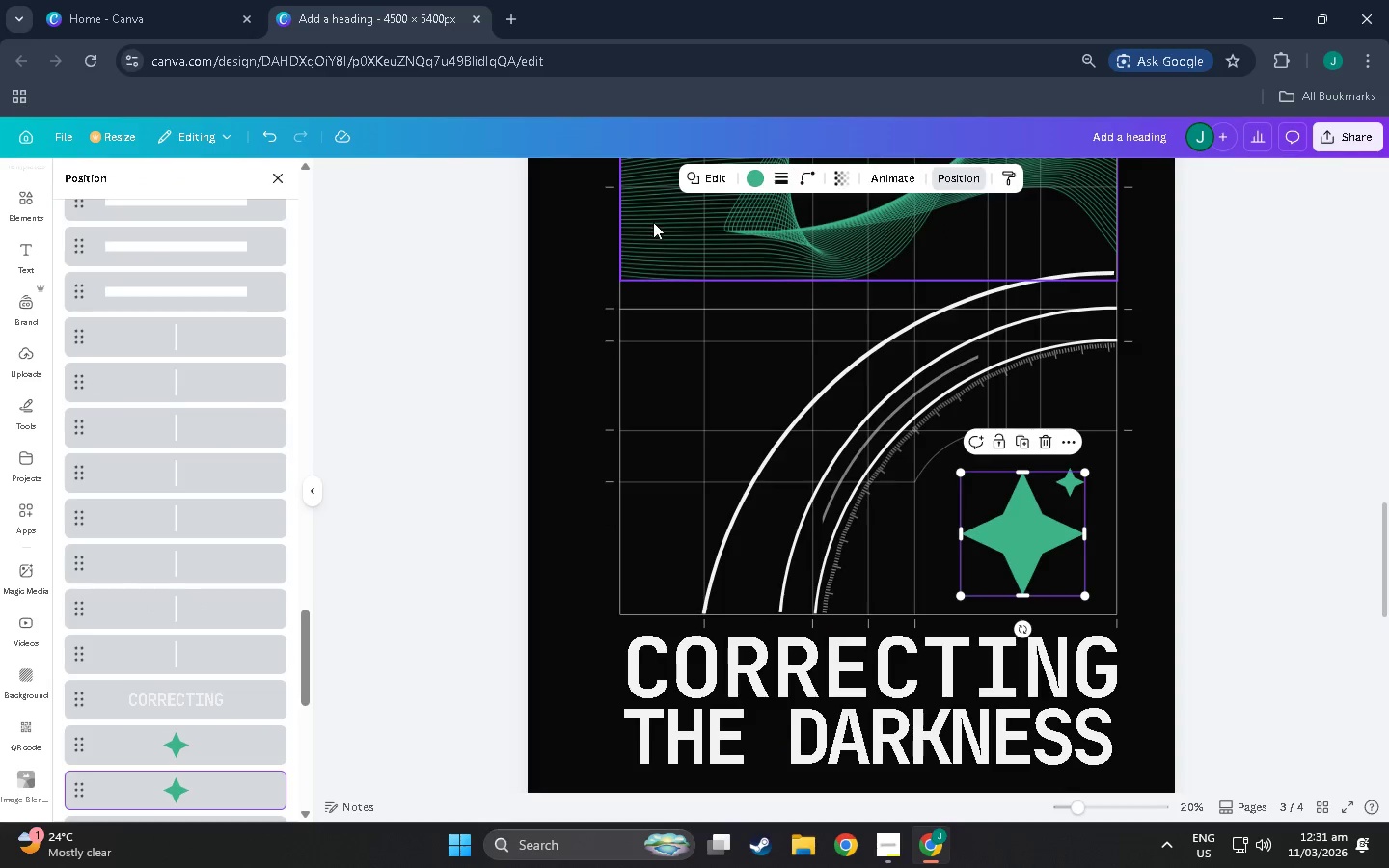 
left_click([713, 180])
 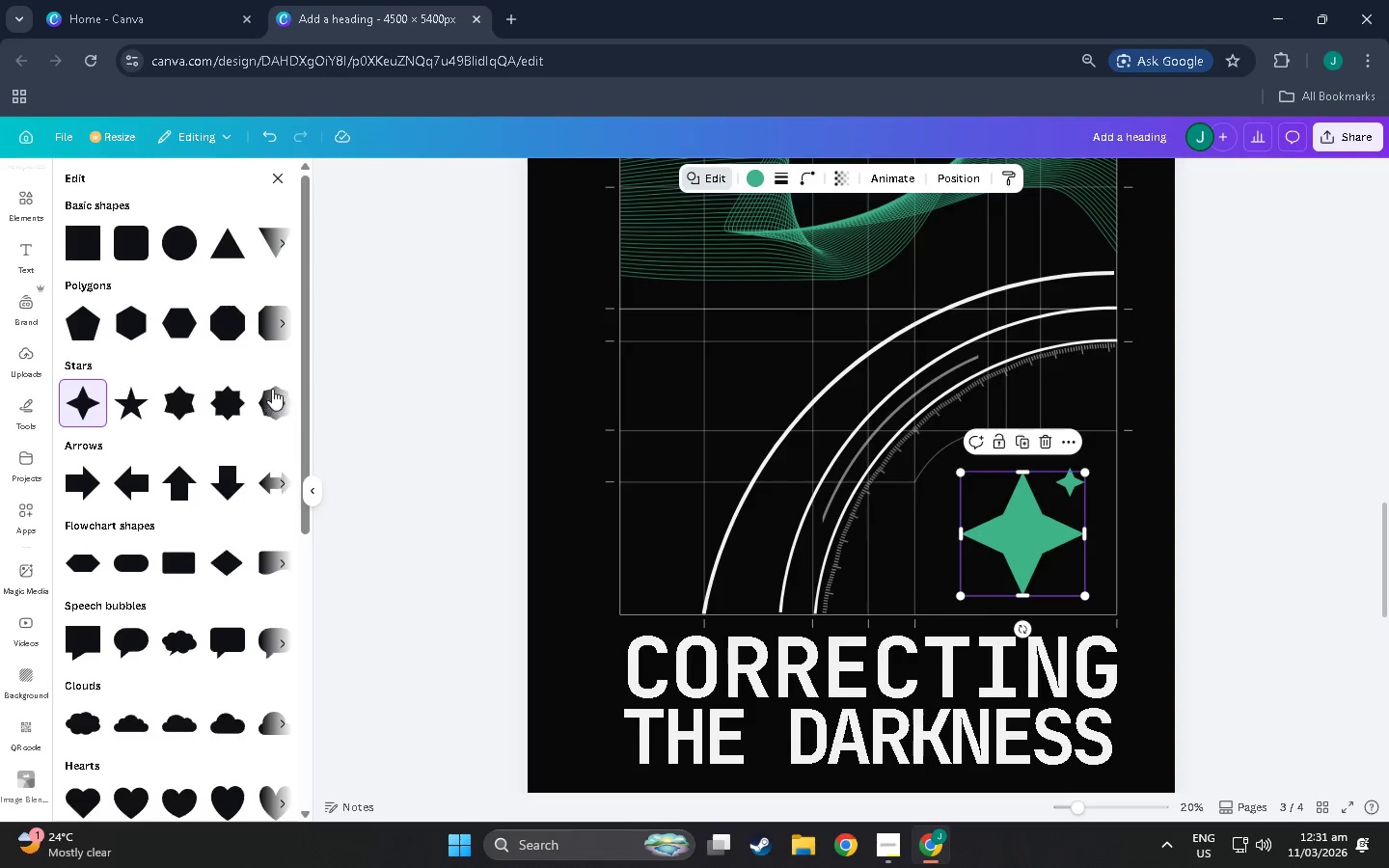 
left_click([284, 401])
 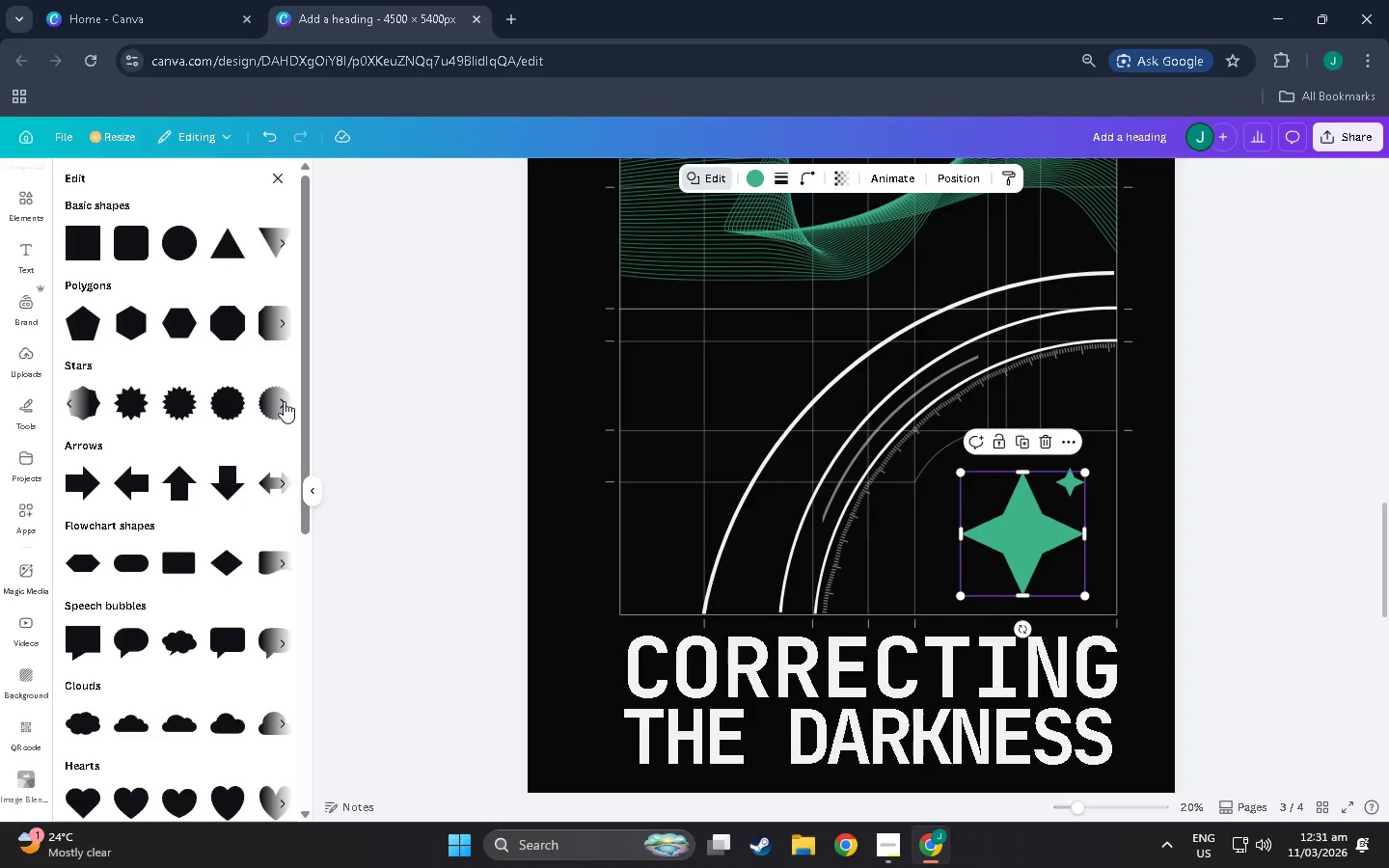 
left_click([284, 401])
 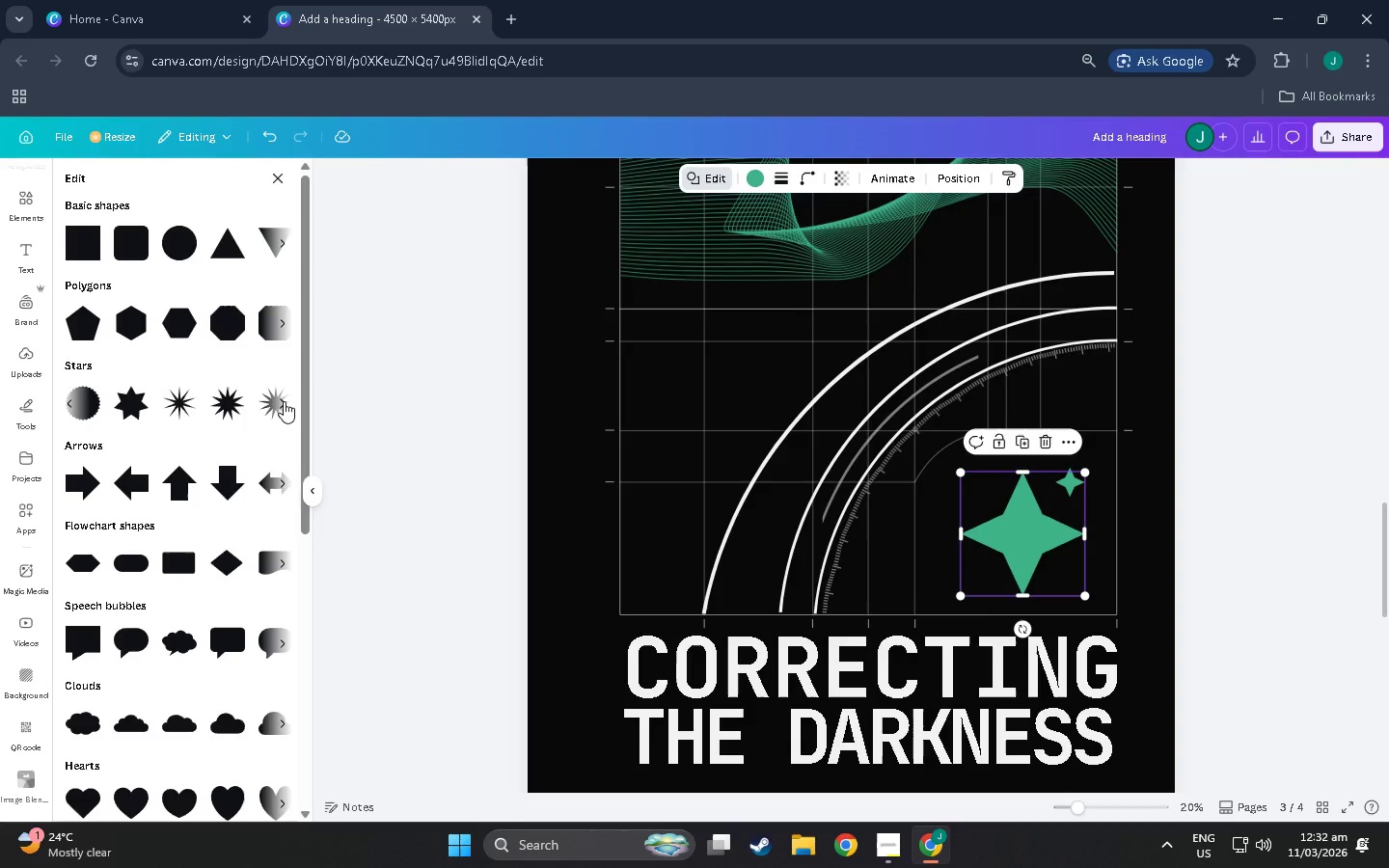 
left_click([284, 401])
 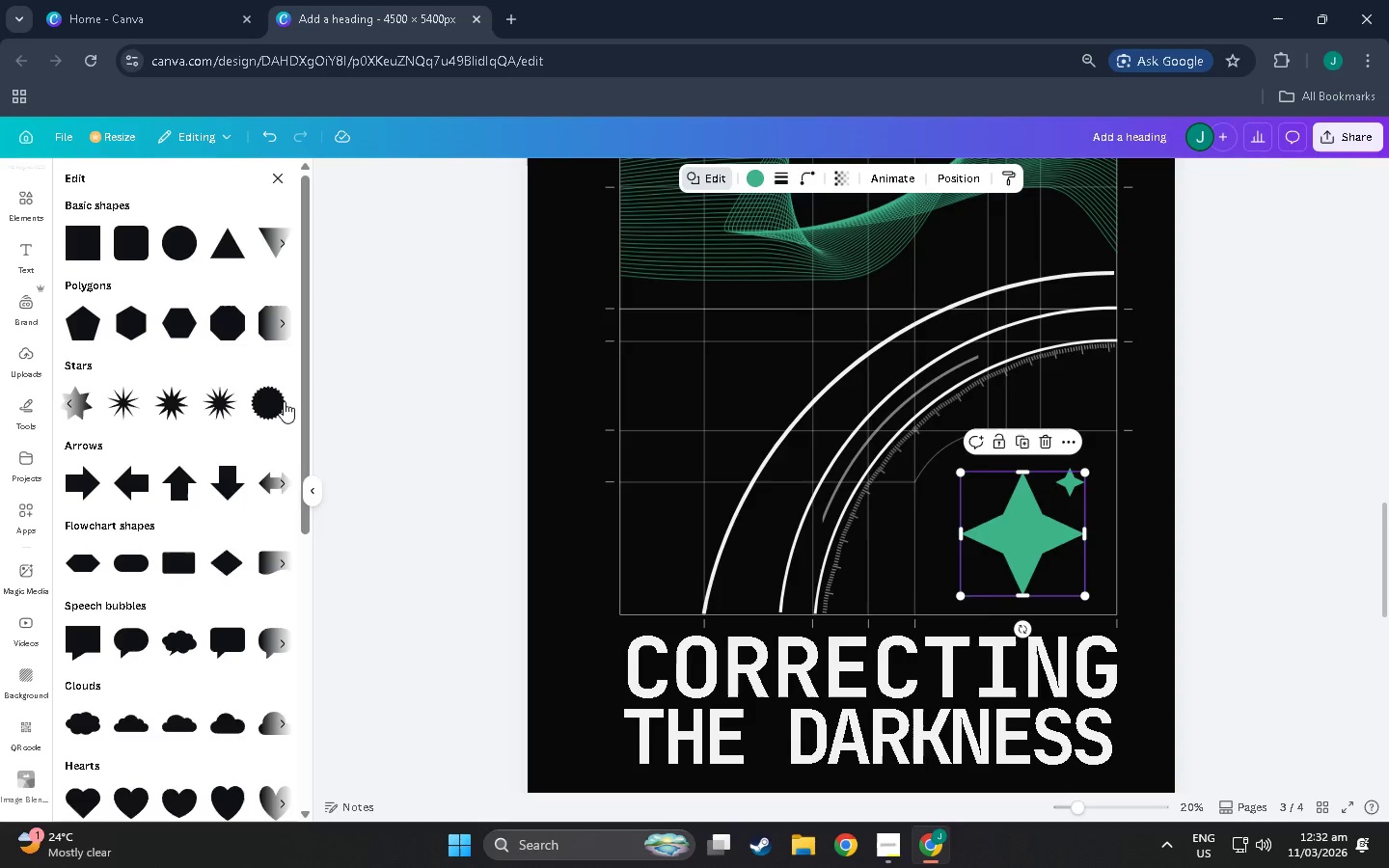 
left_click([284, 401])
 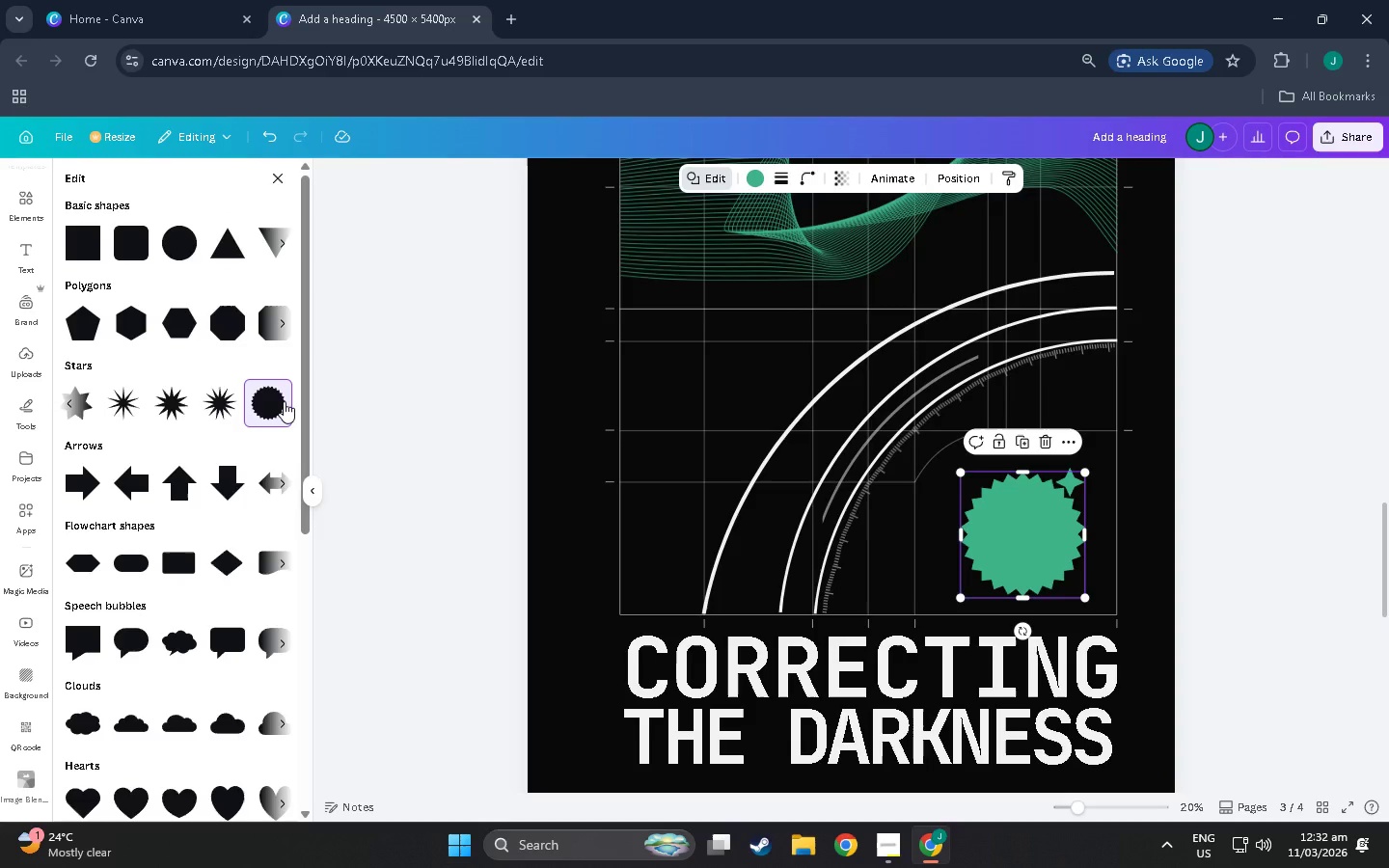 
key(Control+Z)
 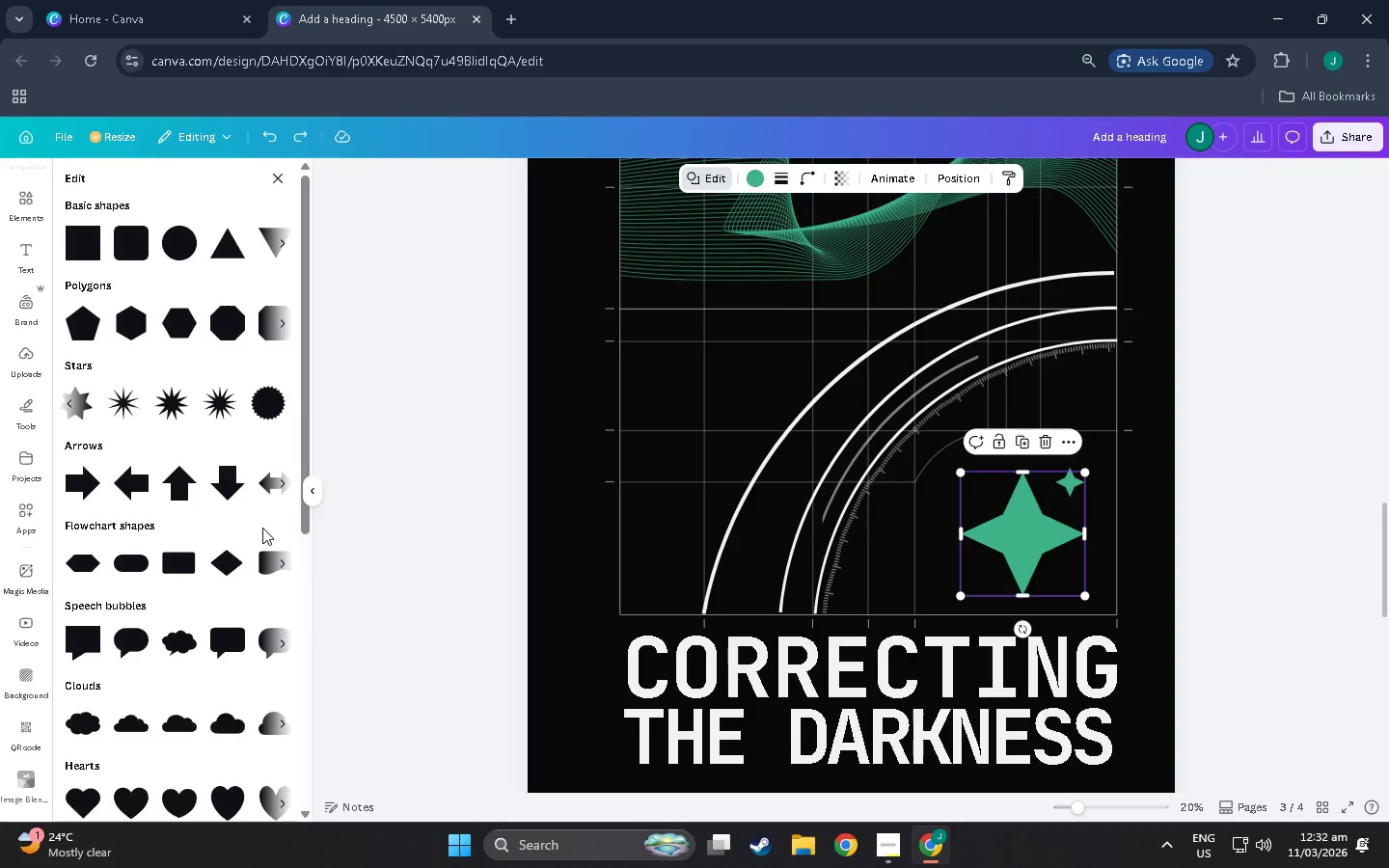 
left_click([367, 454])
 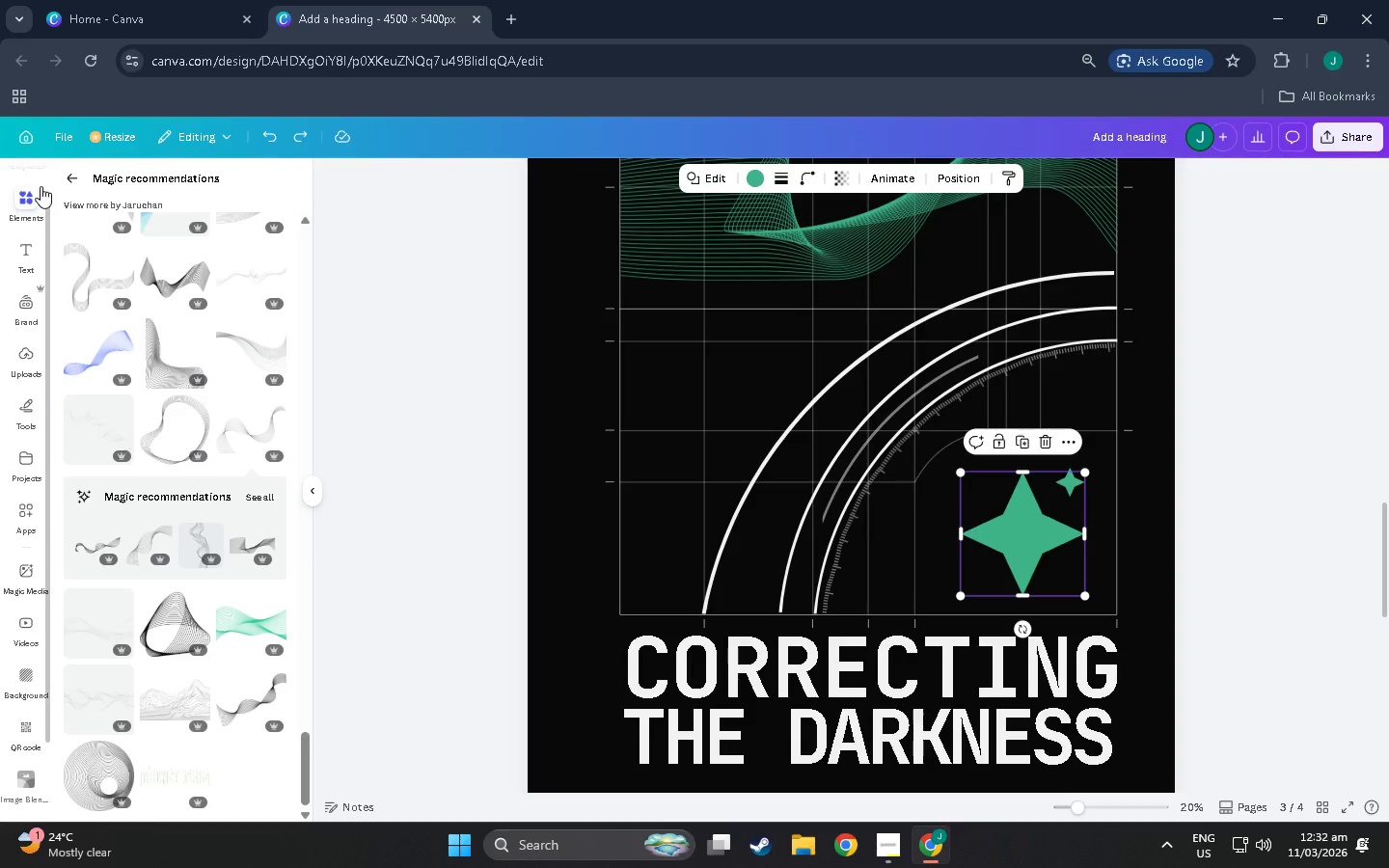 
wait(5.58)
 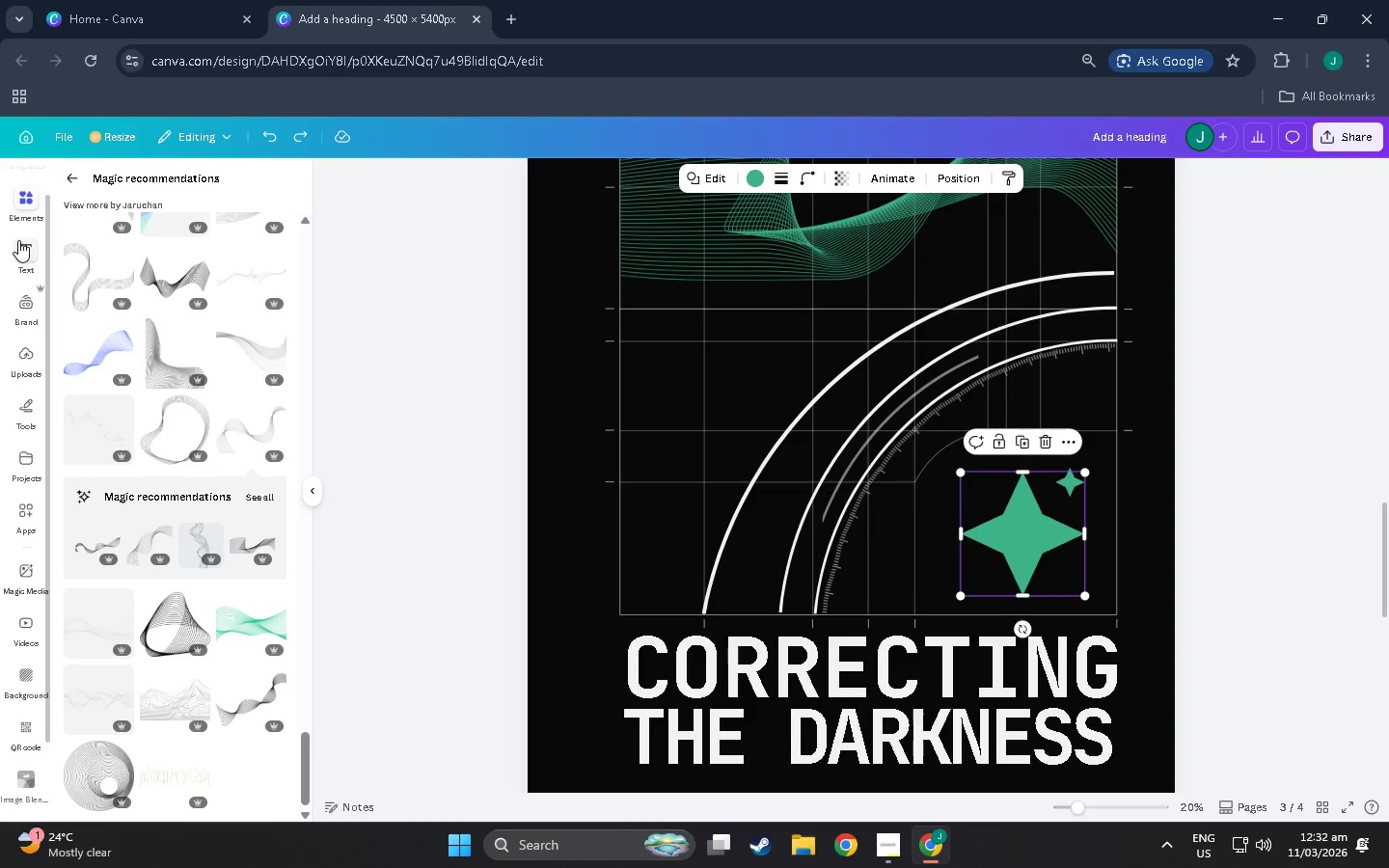 
scroll: coordinate [180, 541], scroll_direction: down, amount: 3.0
 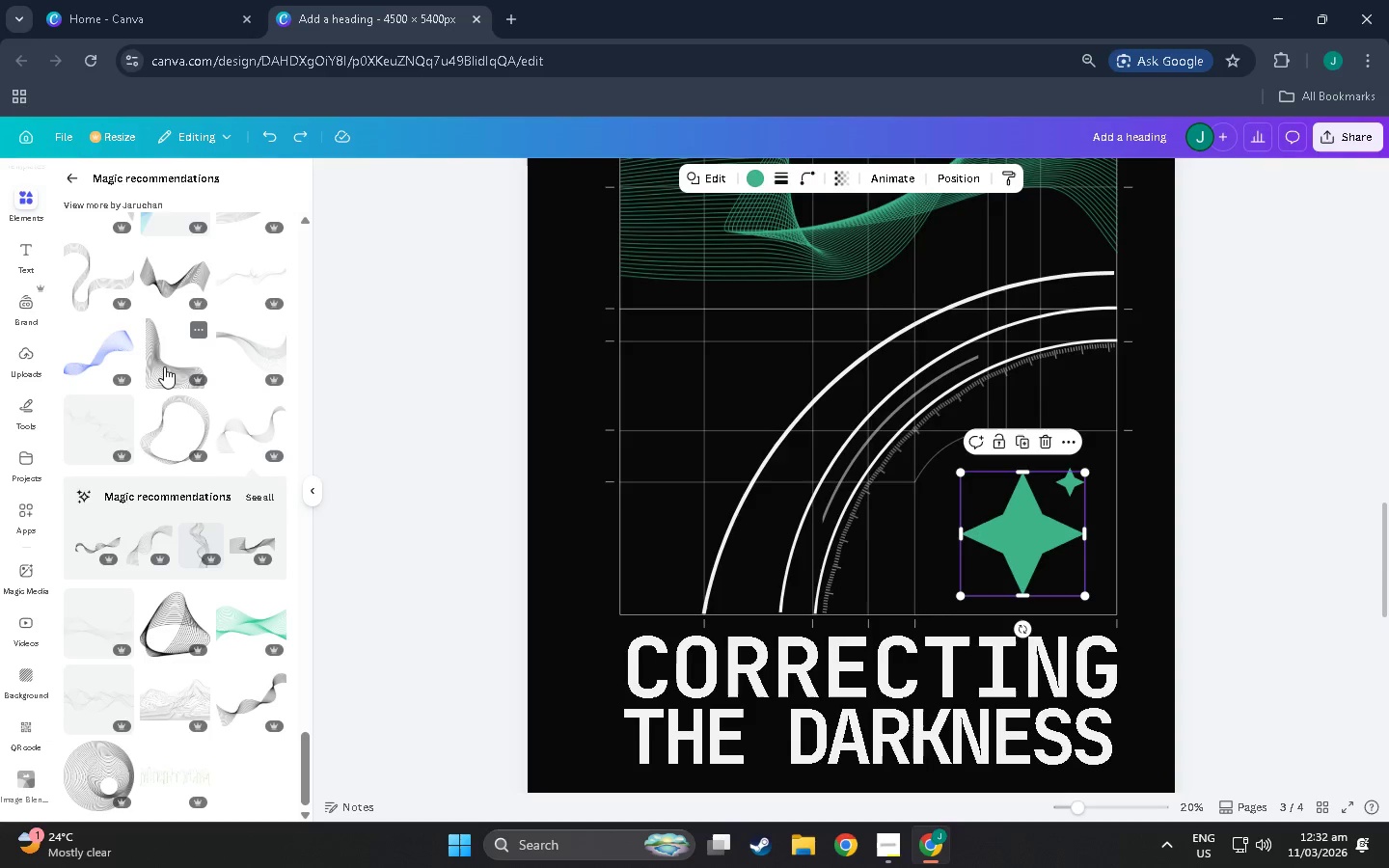 
left_click([161, 366])
 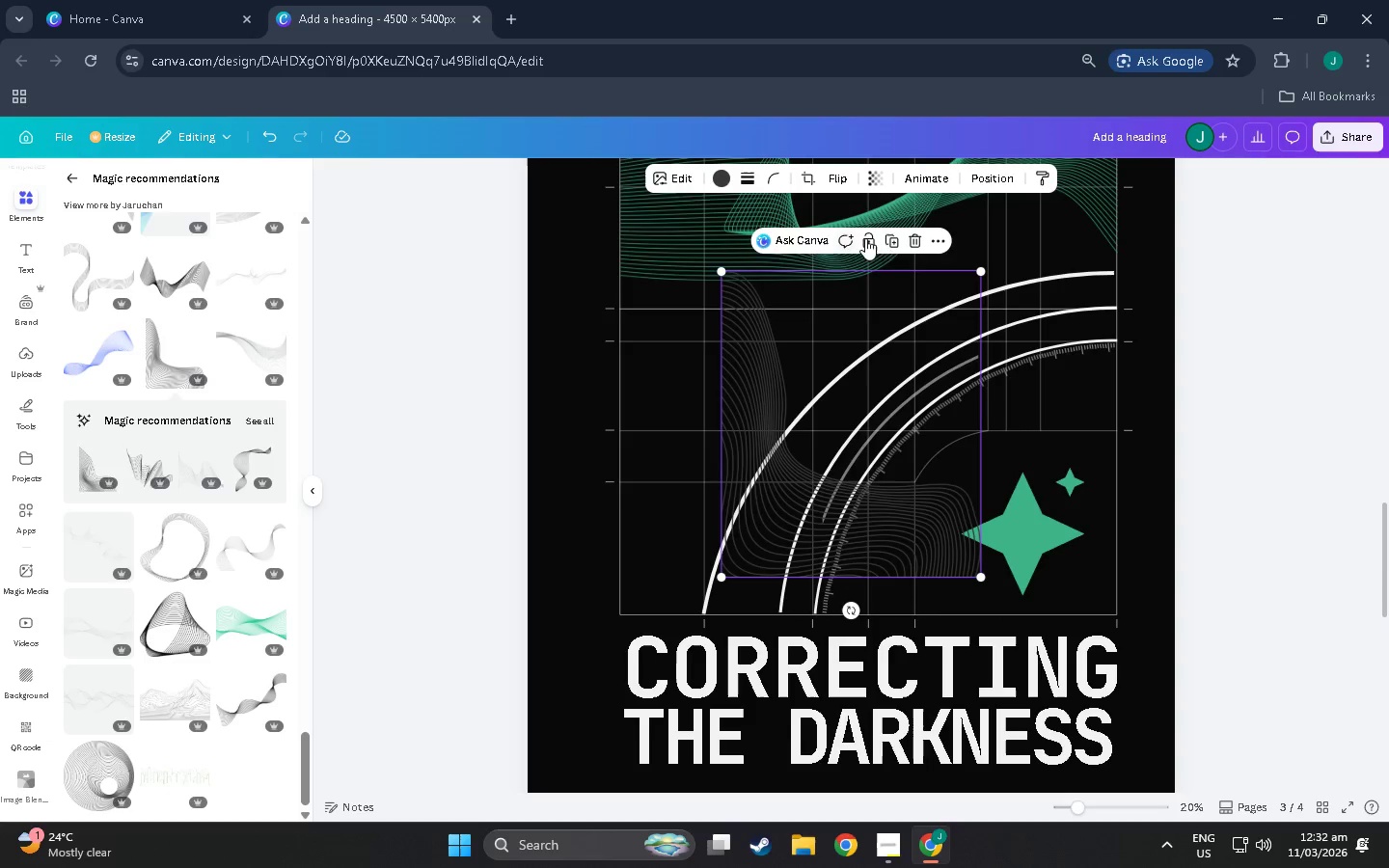 
left_click([912, 237])
 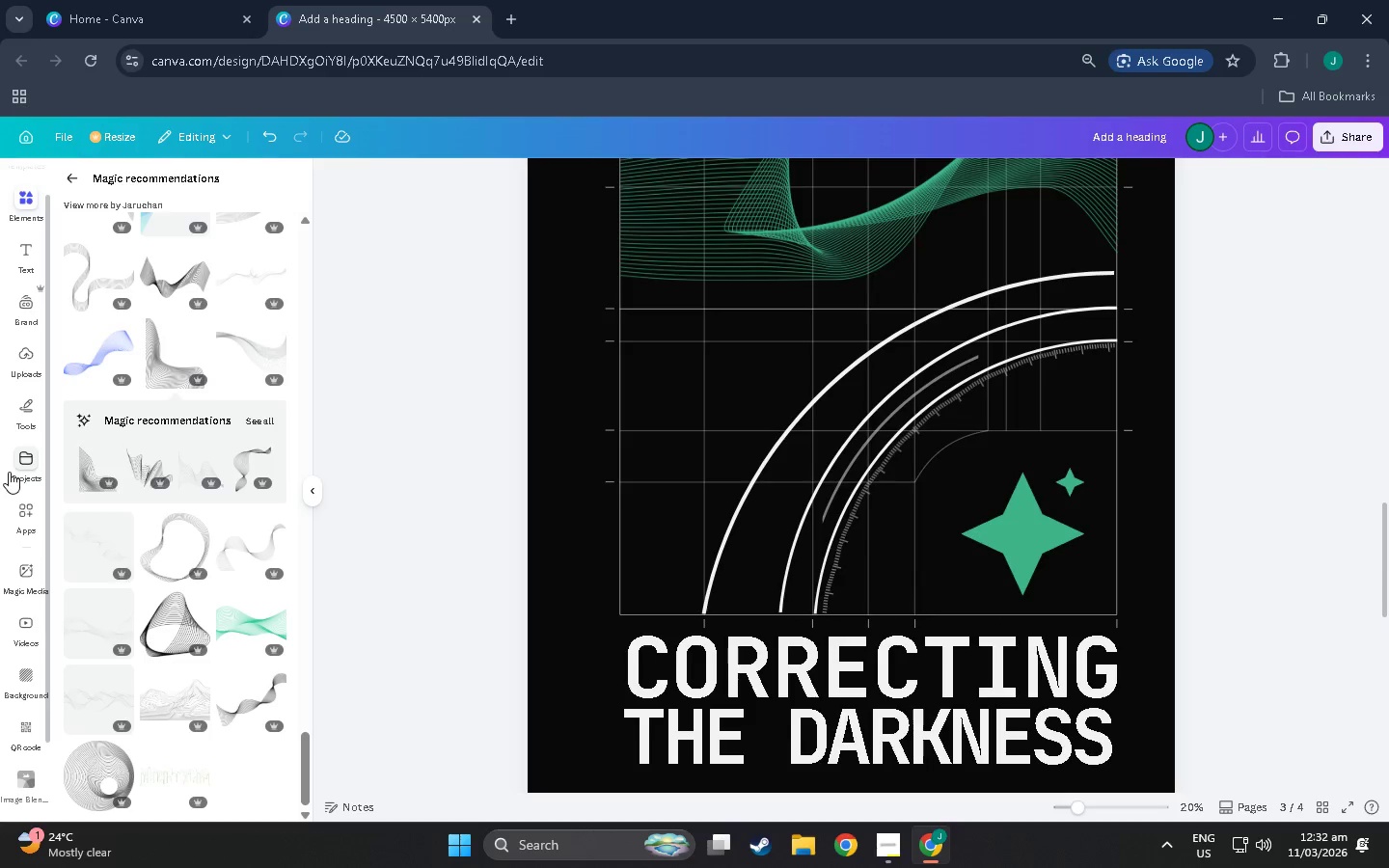 
scroll: coordinate [212, 465], scroll_direction: down, amount: 4.0
 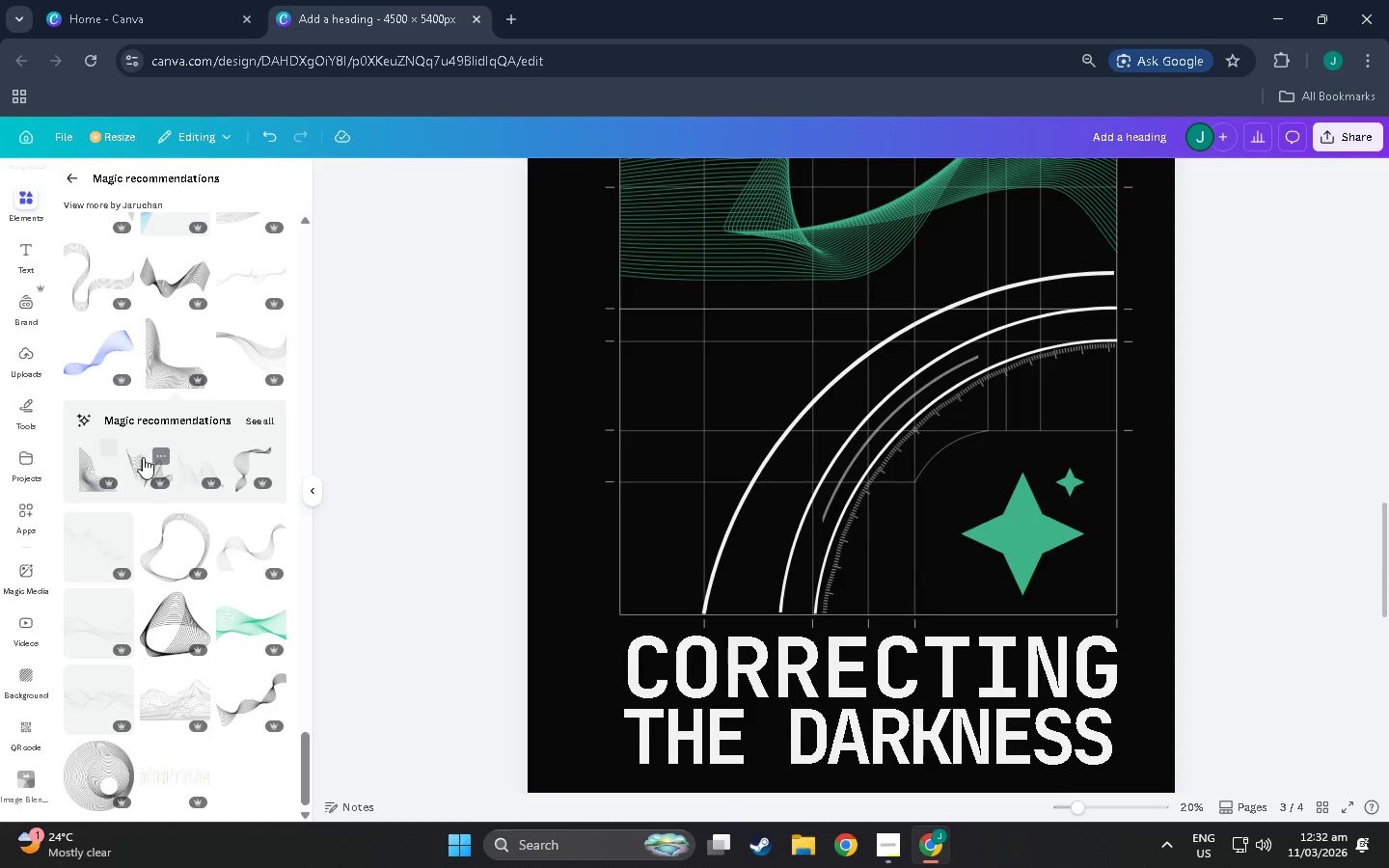 
left_click([255, 418])
 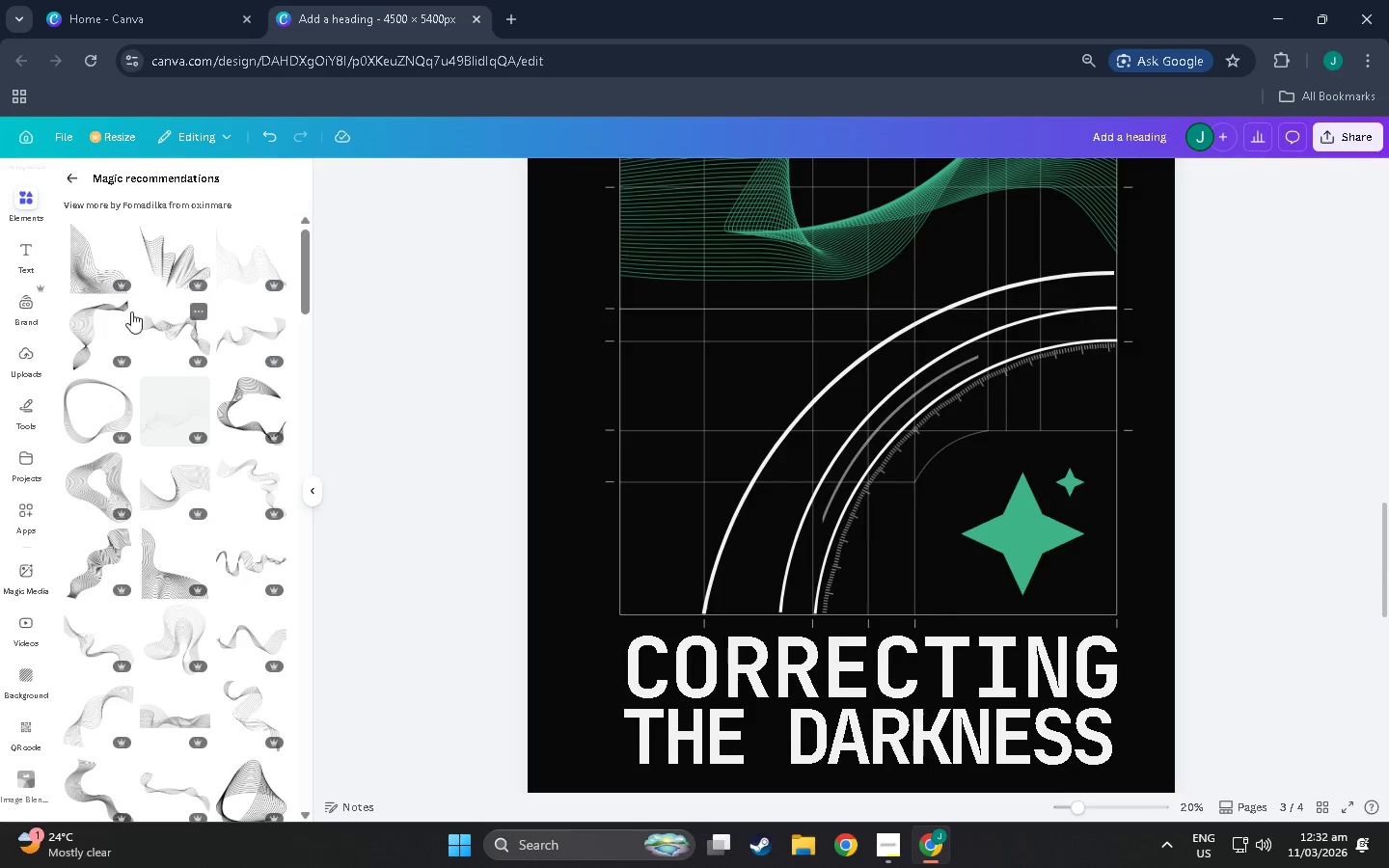 
scroll: coordinate [172, 557], scroll_direction: down, amount: 9.0
 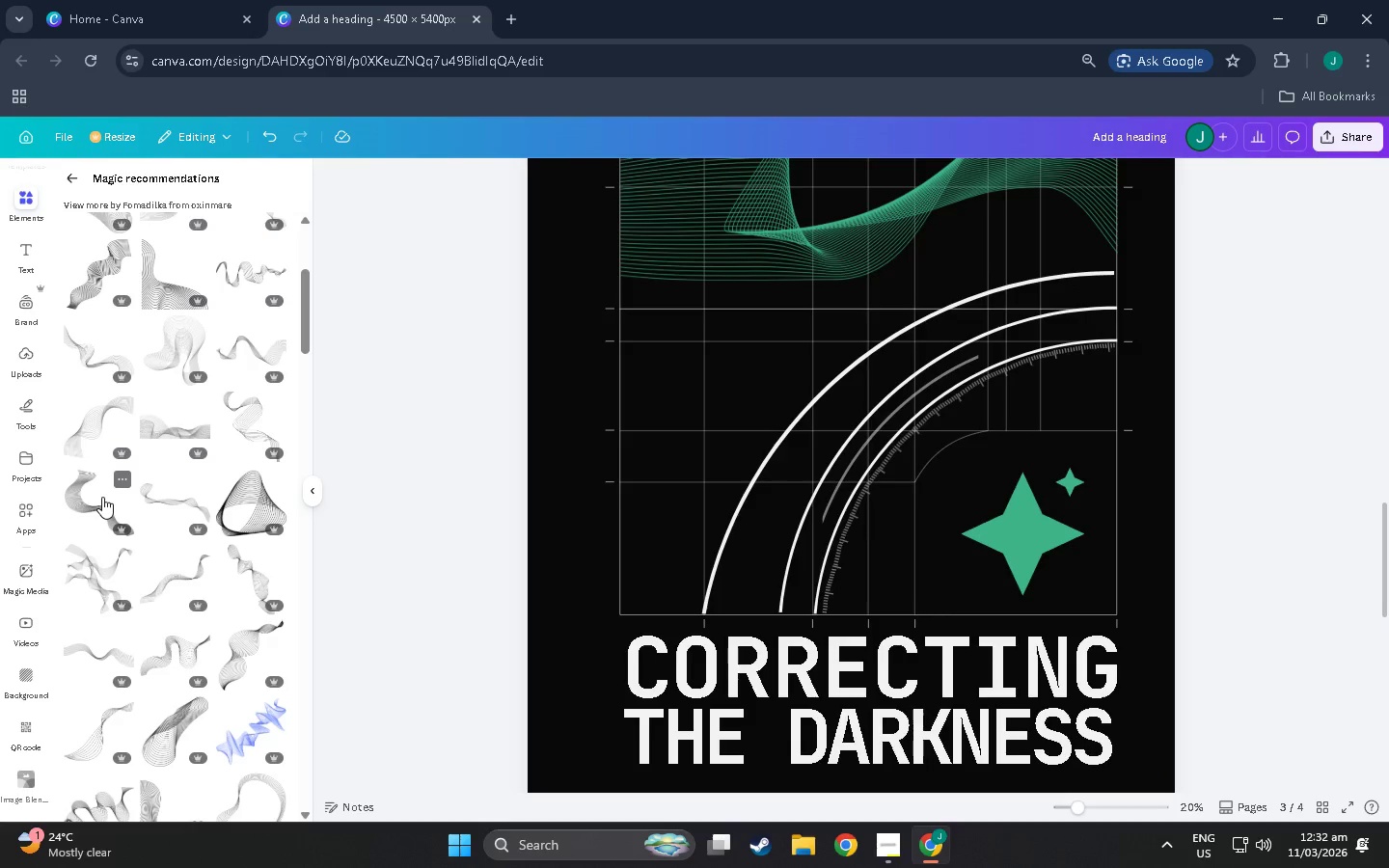 
left_click([97, 497])
 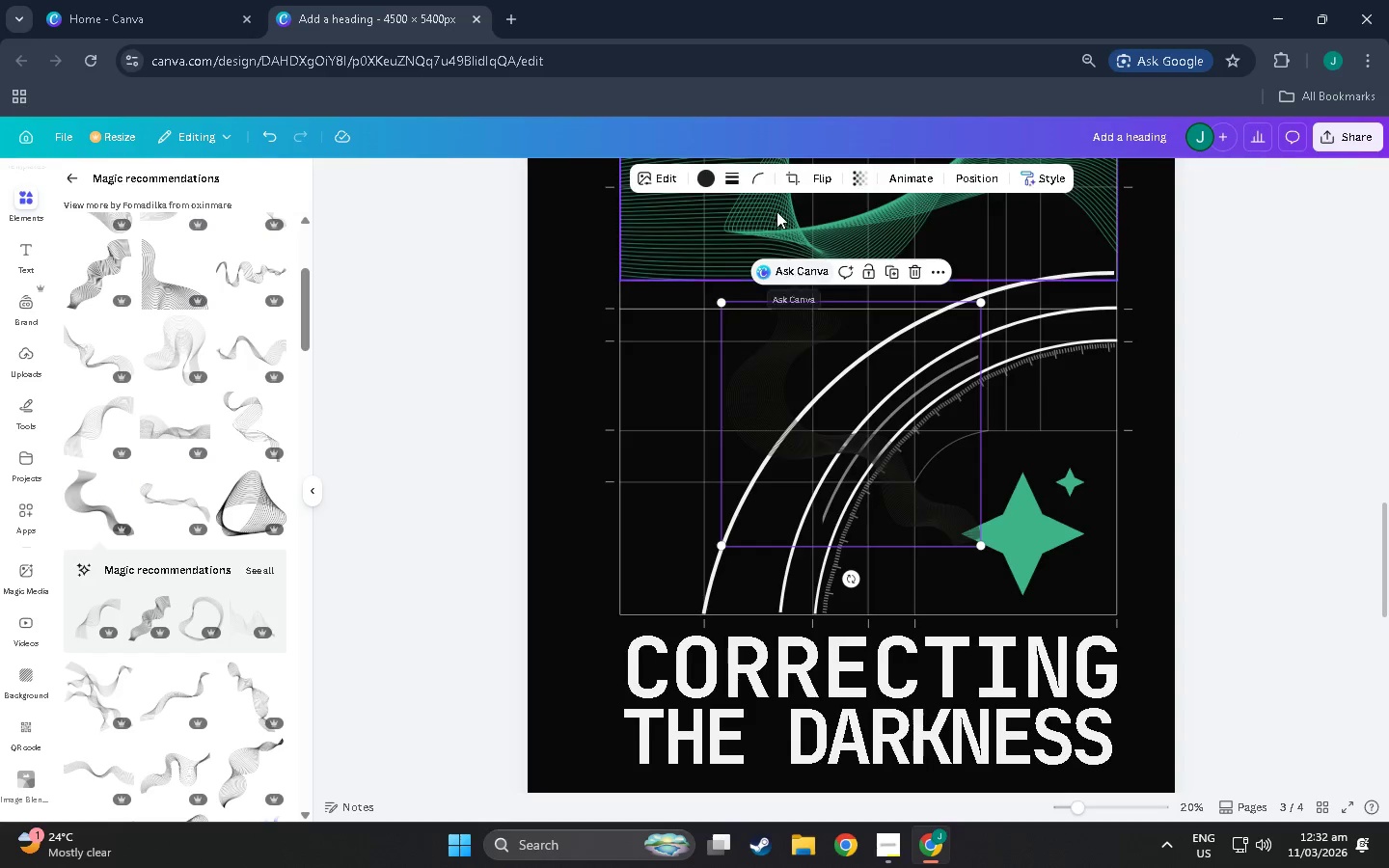 
left_click([714, 181])
 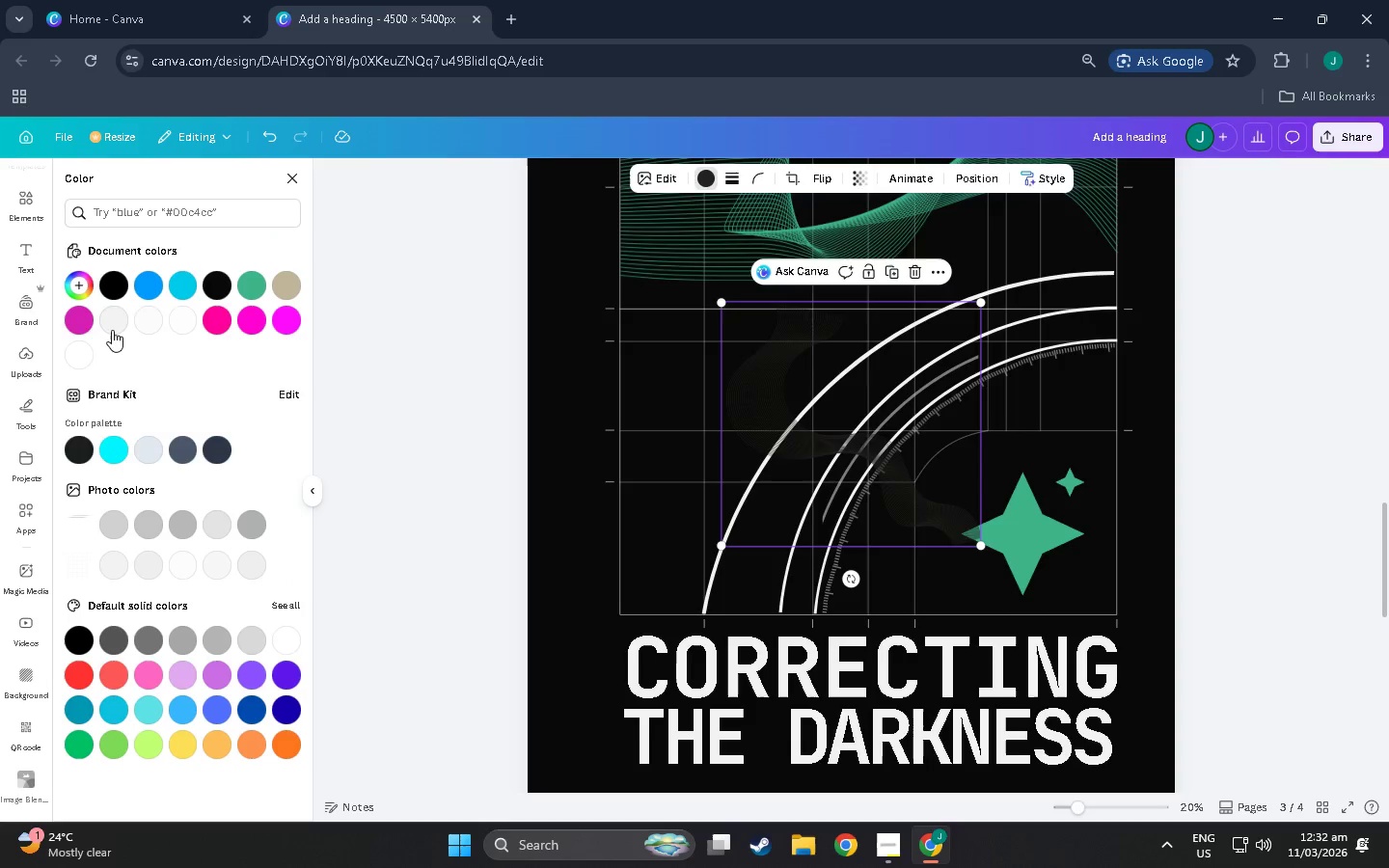 
left_click([112, 328])
 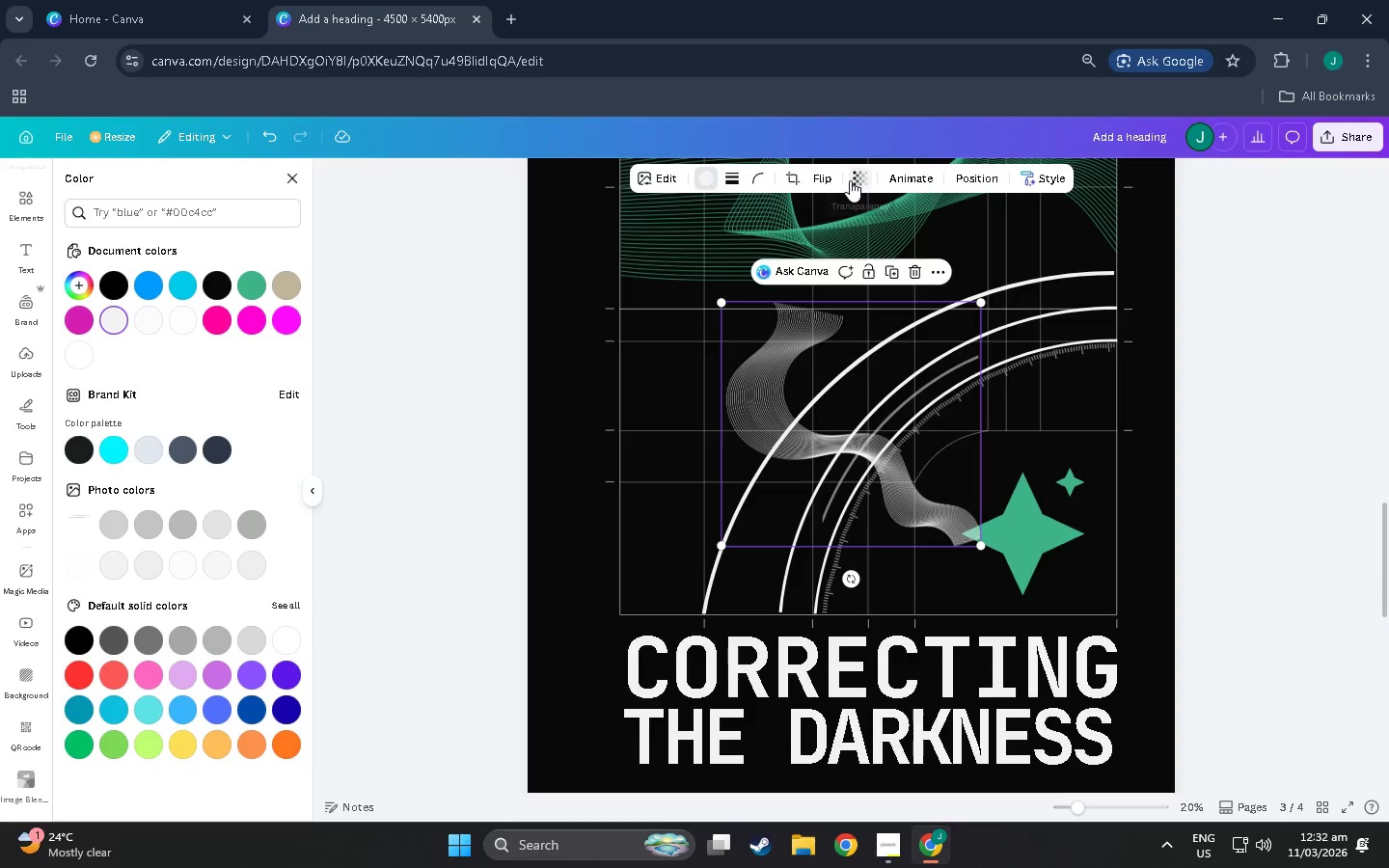 
left_click([818, 173])
 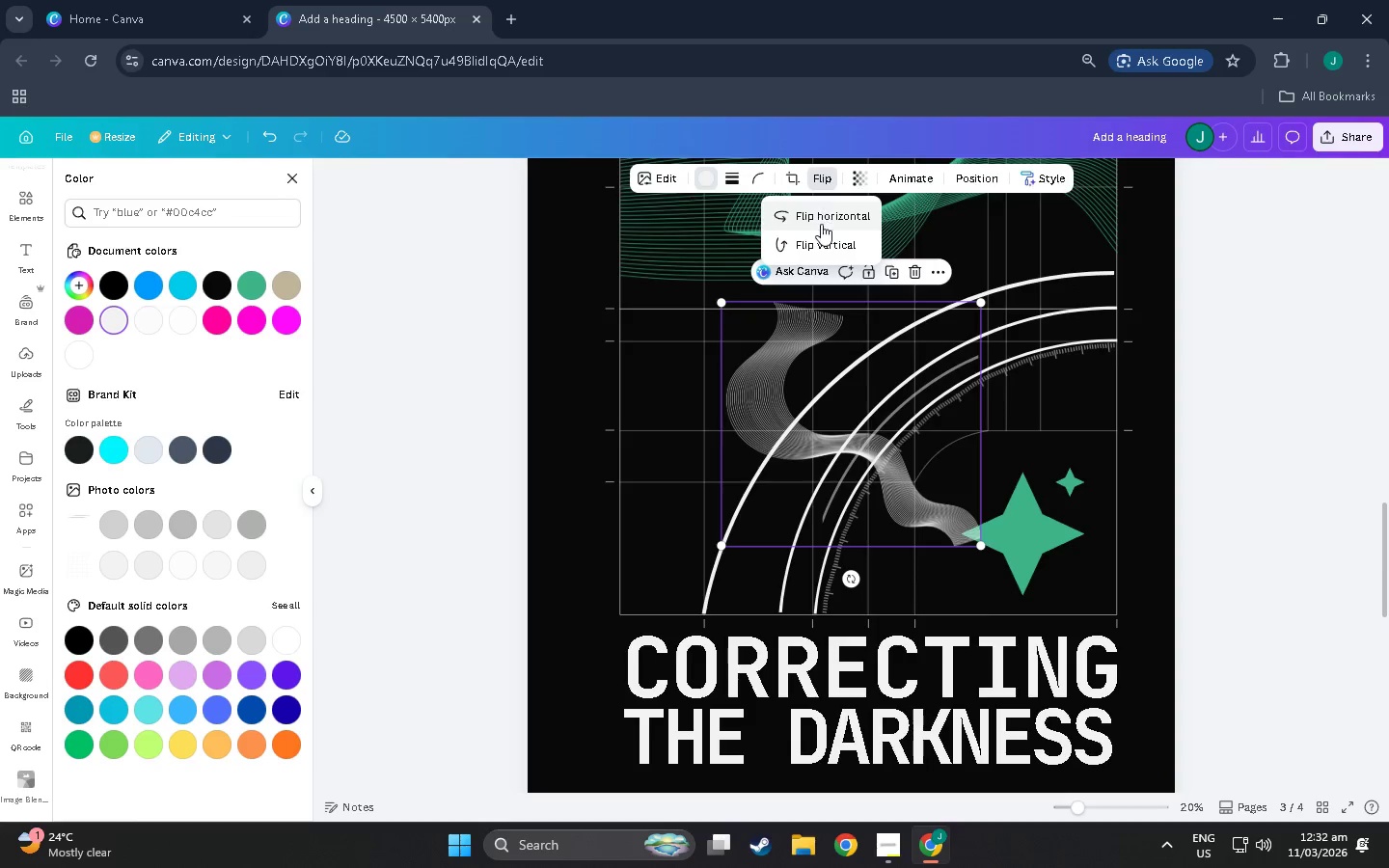 
left_click([821, 237])
 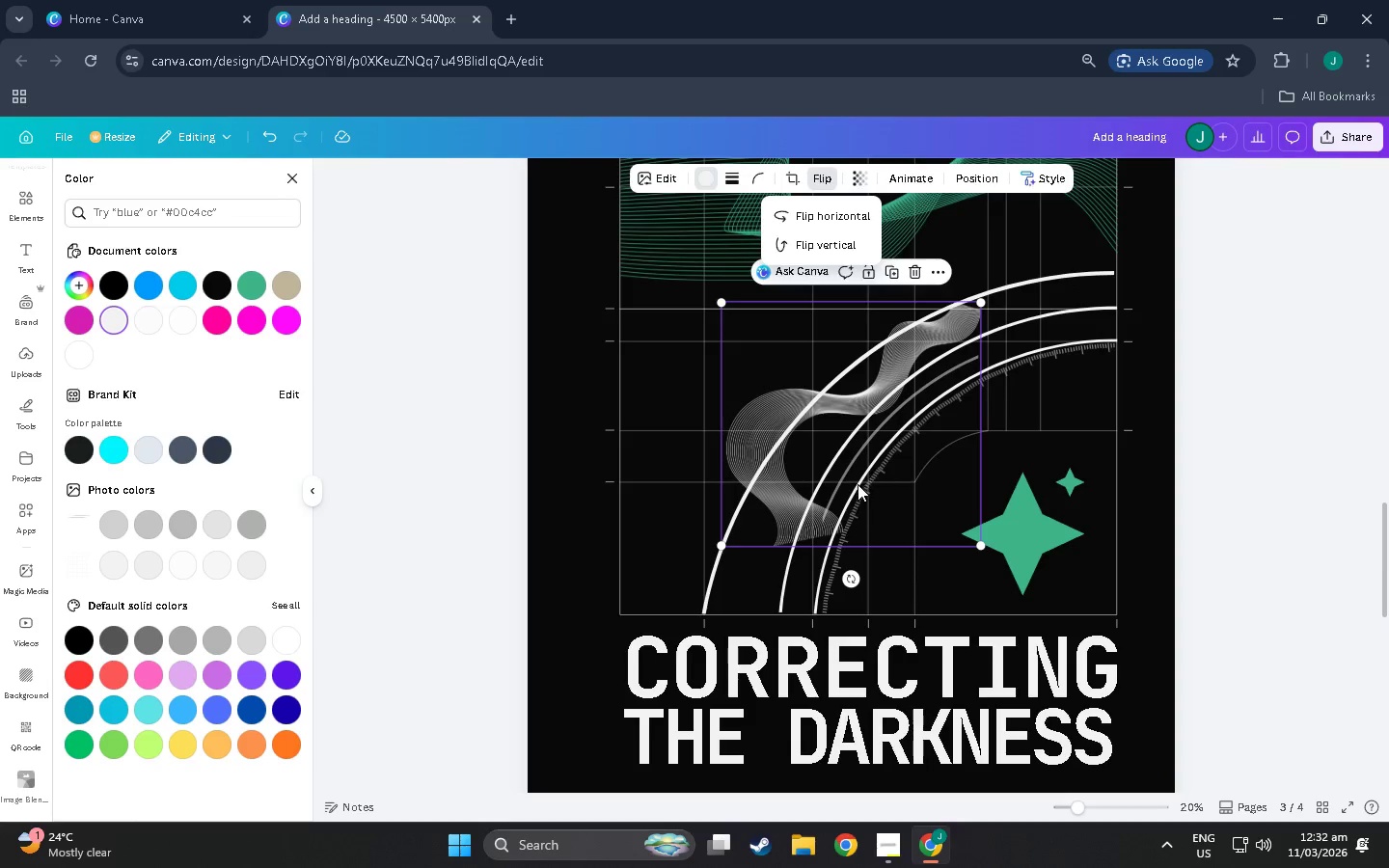 
left_click_drag(start_coordinate=[852, 484], to_coordinate=[816, 492])
 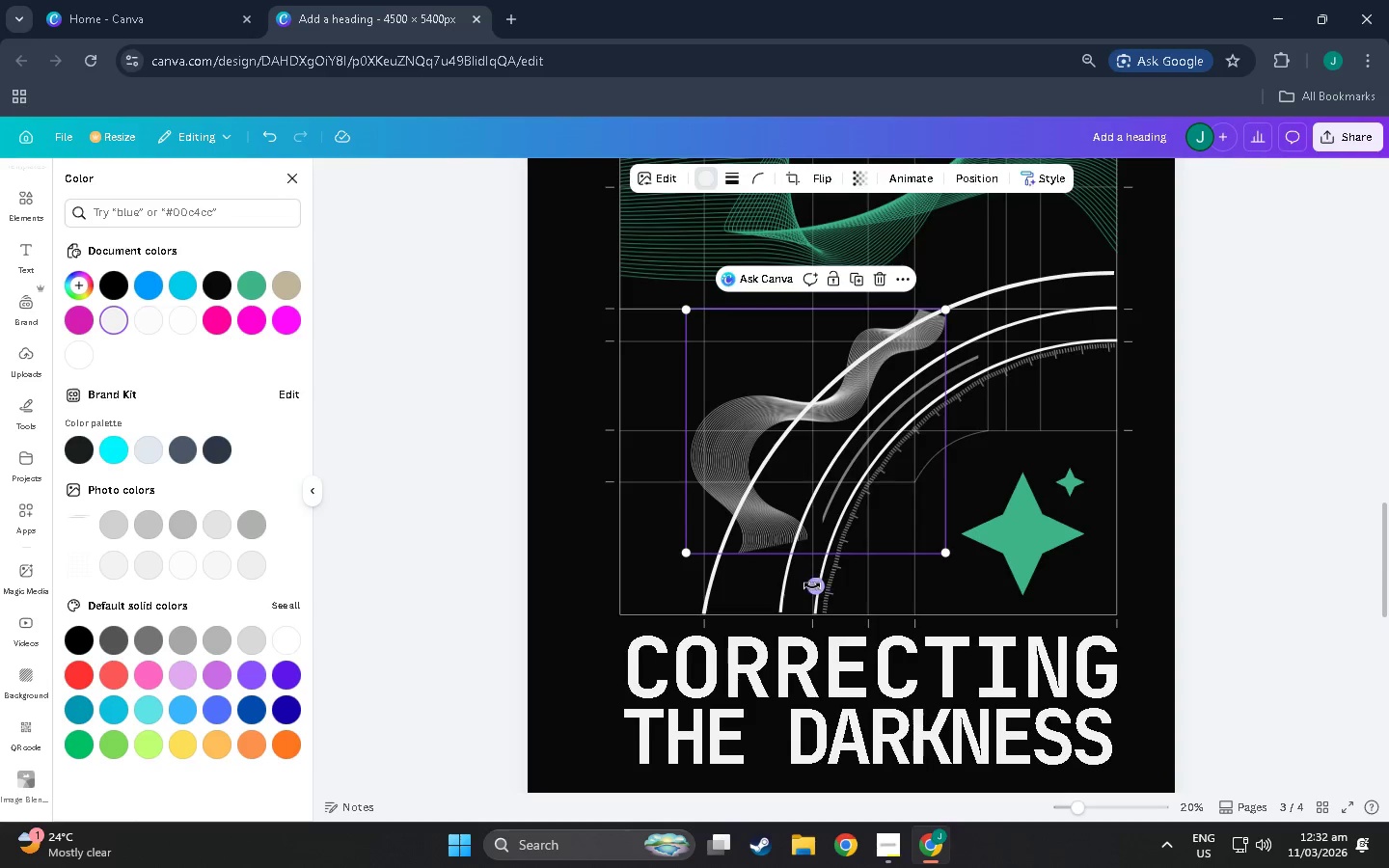 
left_click_drag(start_coordinate=[812, 585], to_coordinate=[791, 572])
 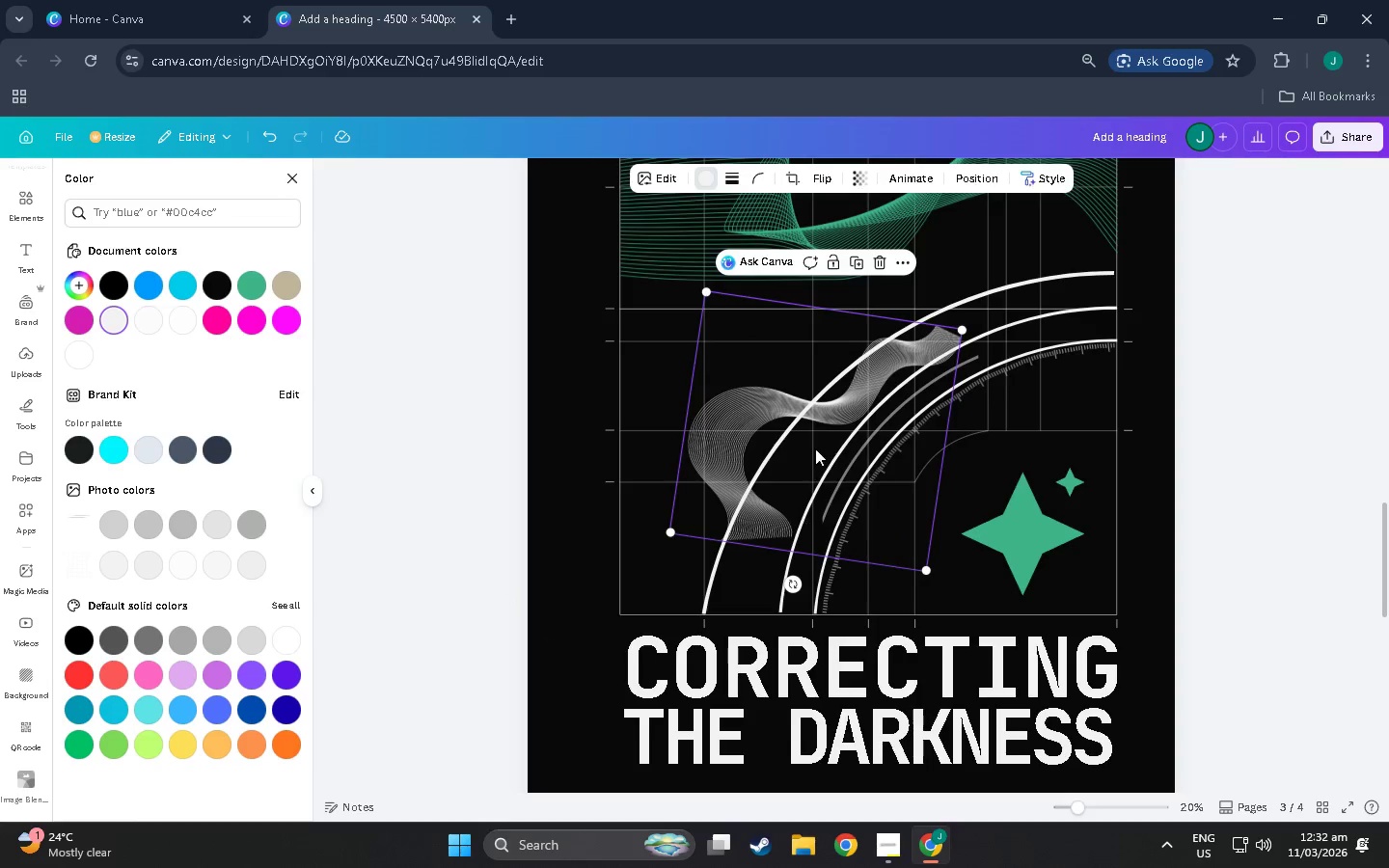 
left_click_drag(start_coordinate=[832, 433], to_coordinate=[935, 380])
 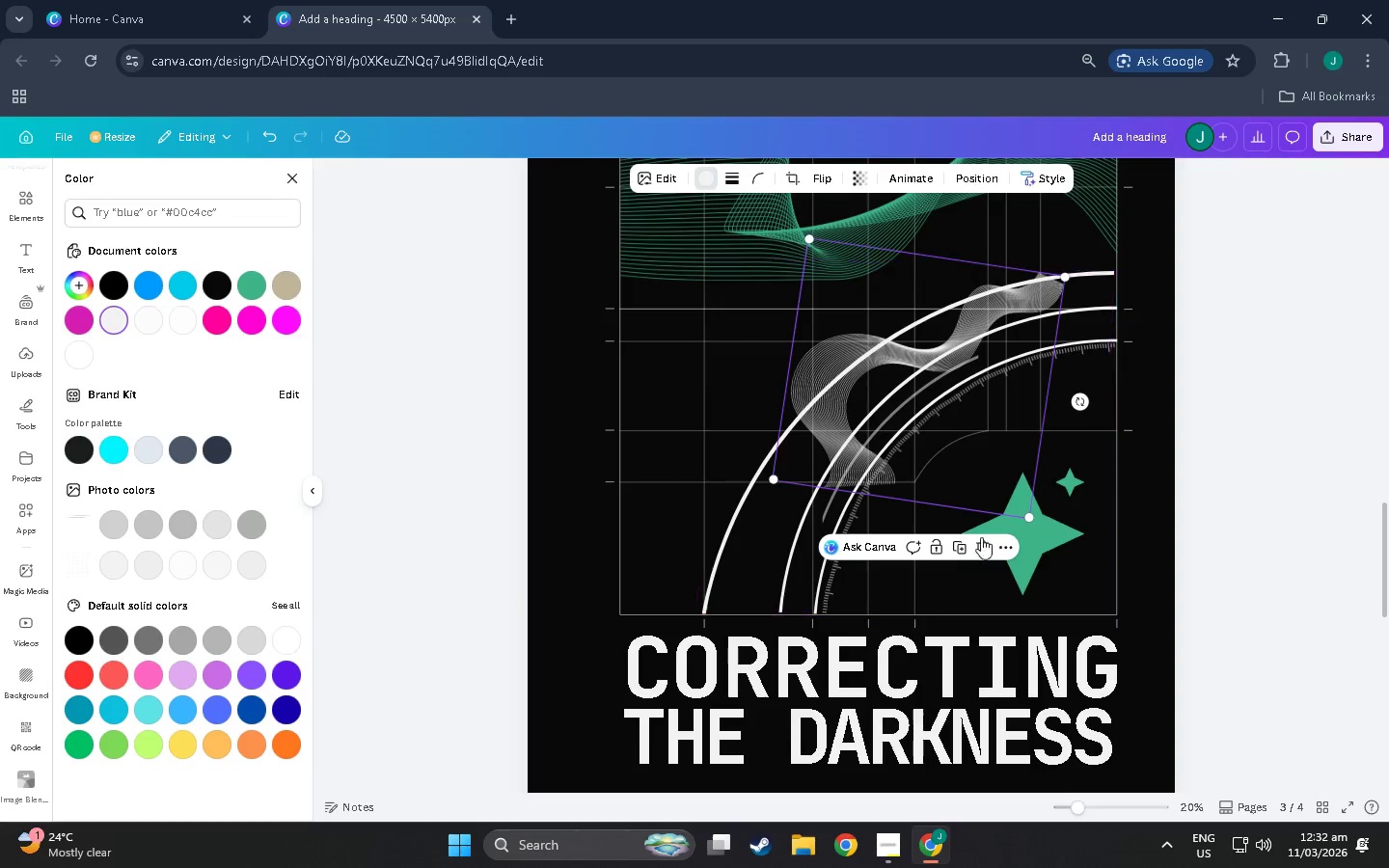 
left_click([980, 545])
 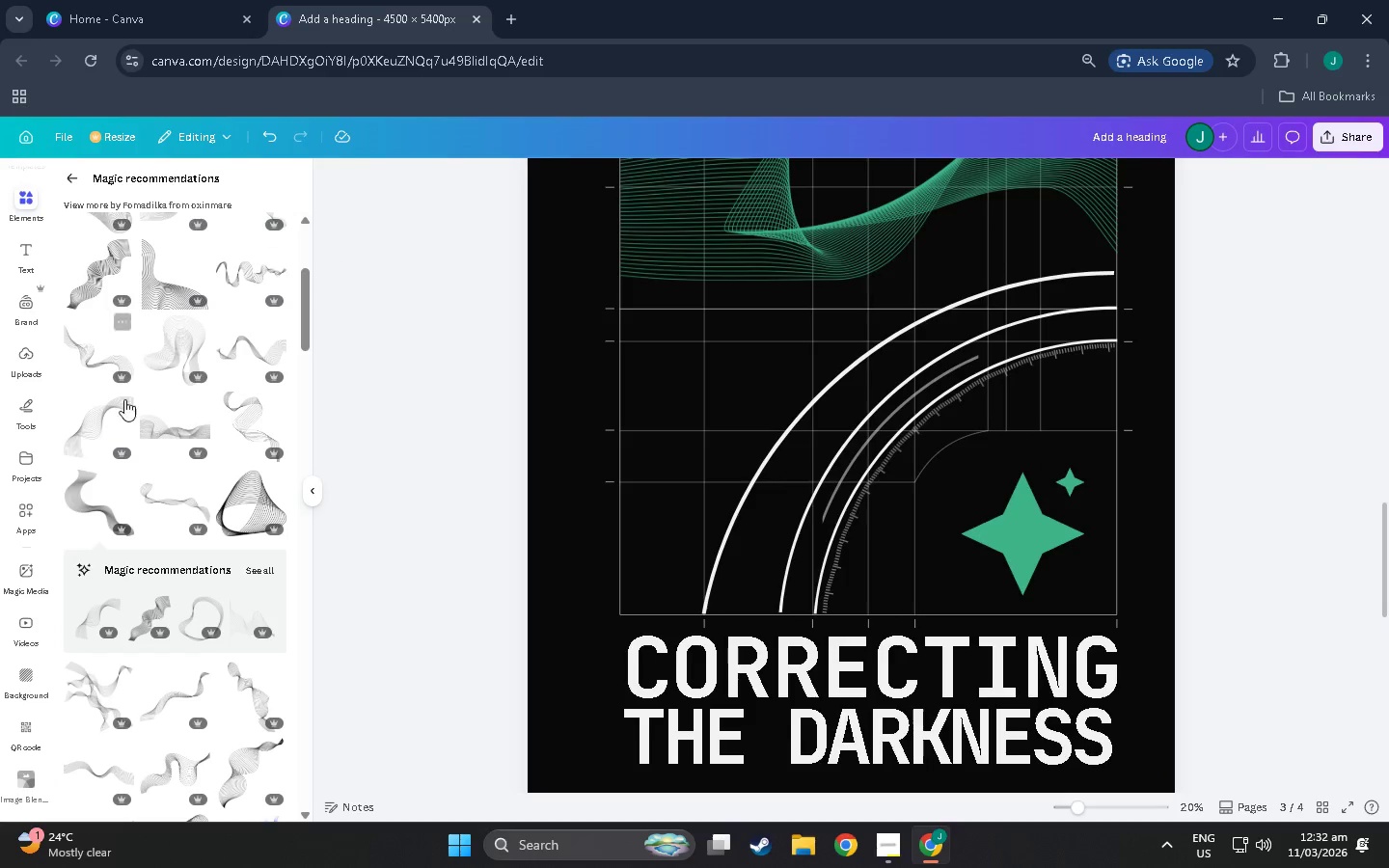 
scroll: coordinate [200, 500], scroll_direction: down, amount: 7.0
 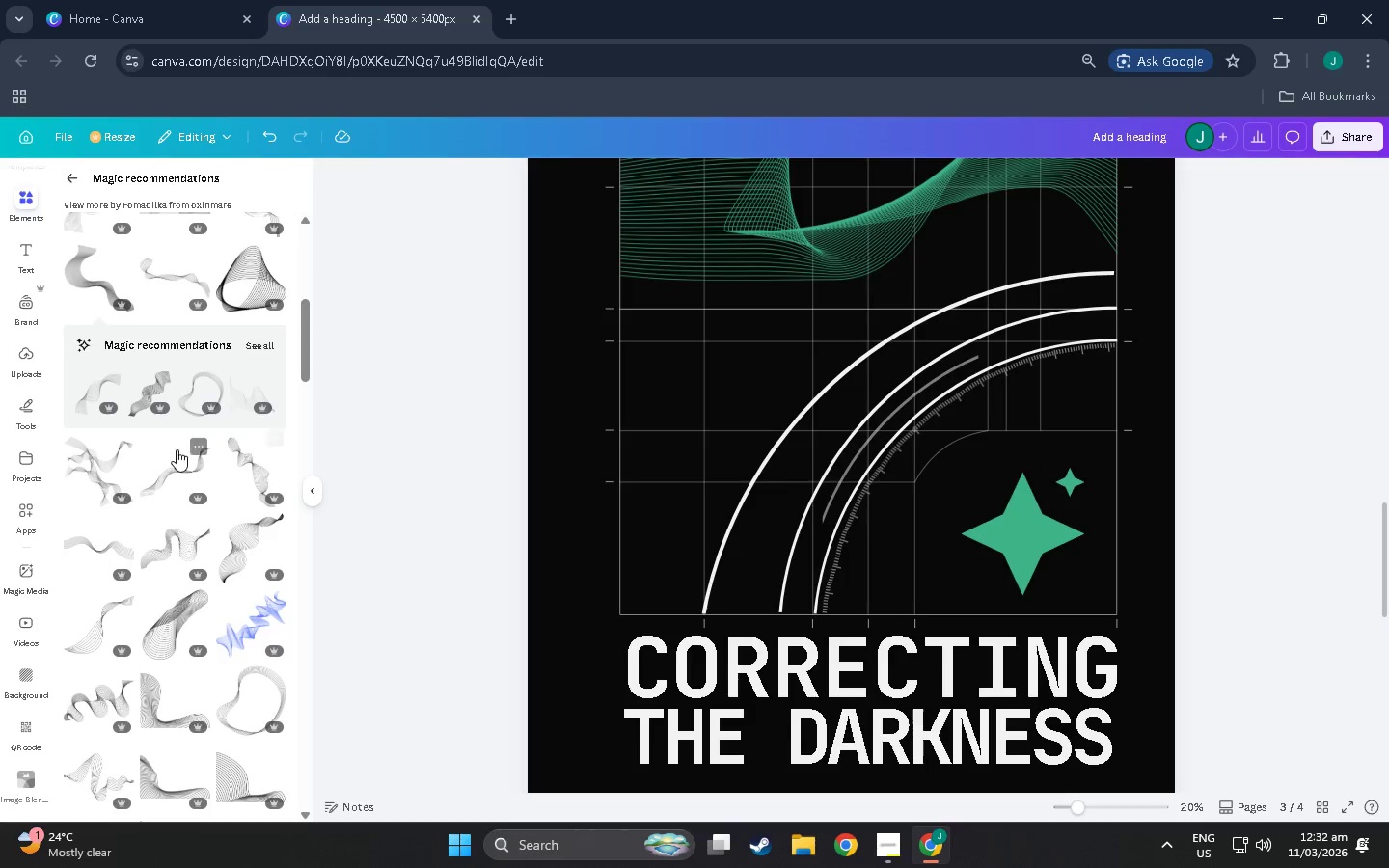 
left_click([177, 458])
 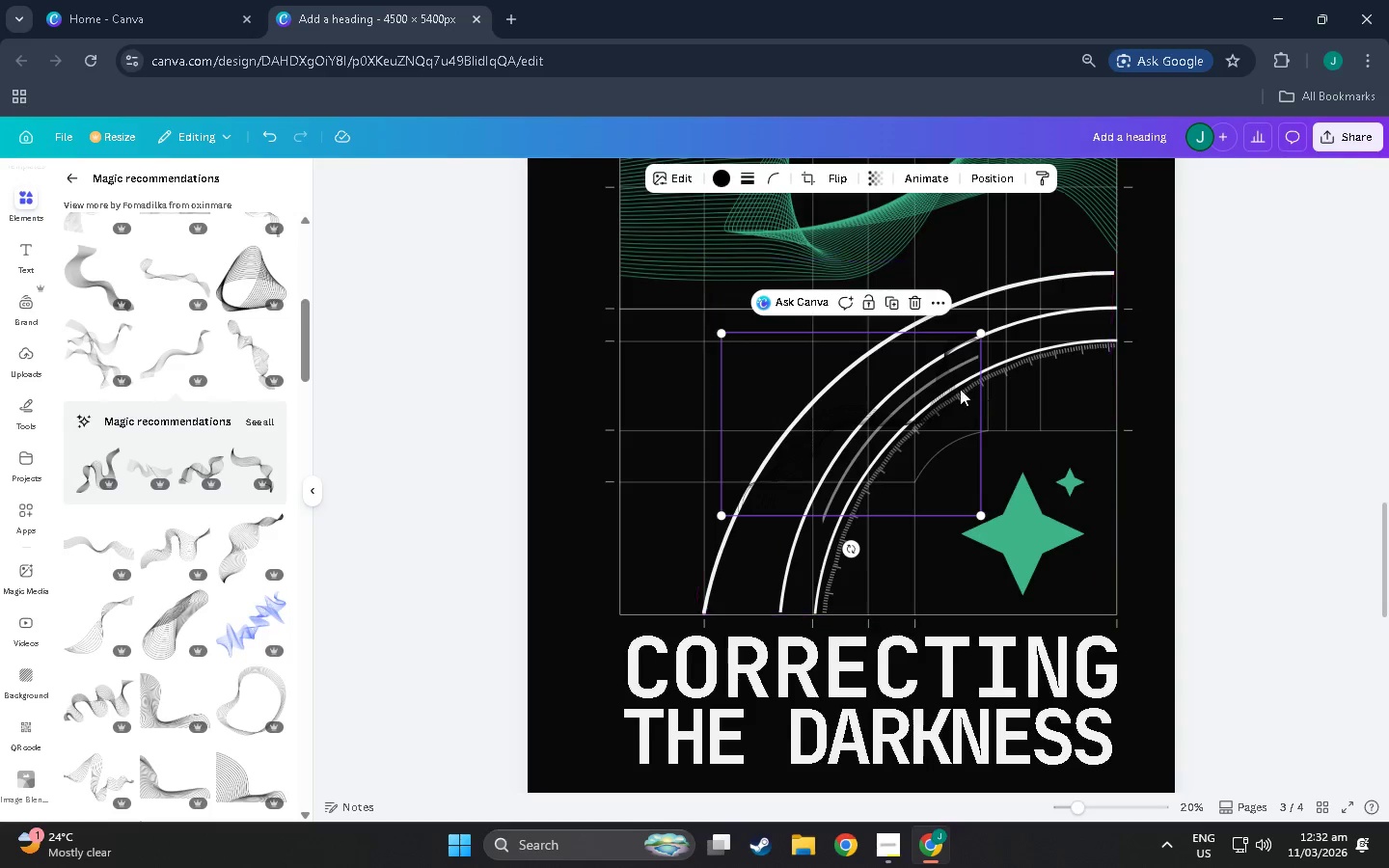 
left_click_drag(start_coordinate=[938, 375], to_coordinate=[1070, 298])
 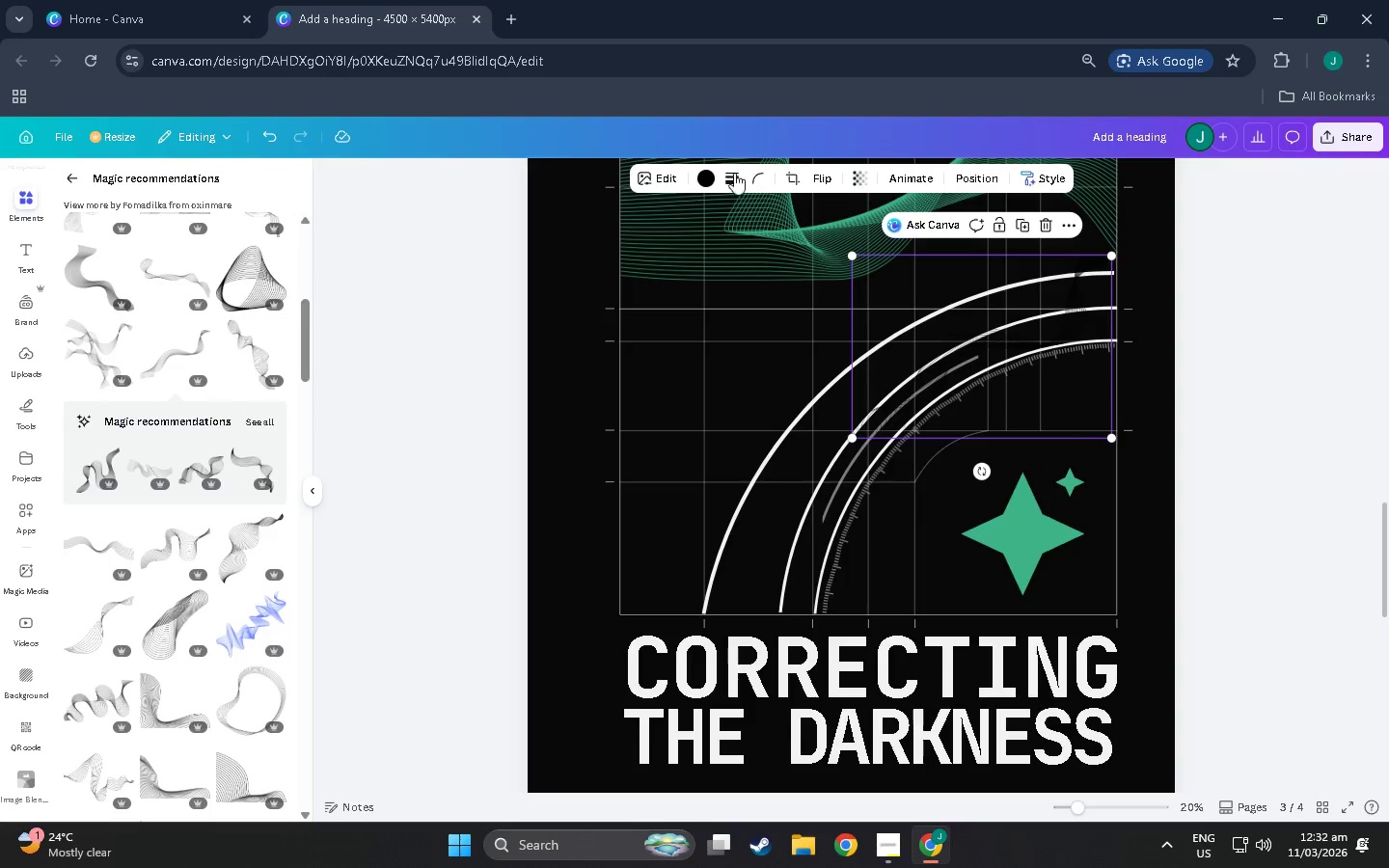 
left_click([705, 177])
 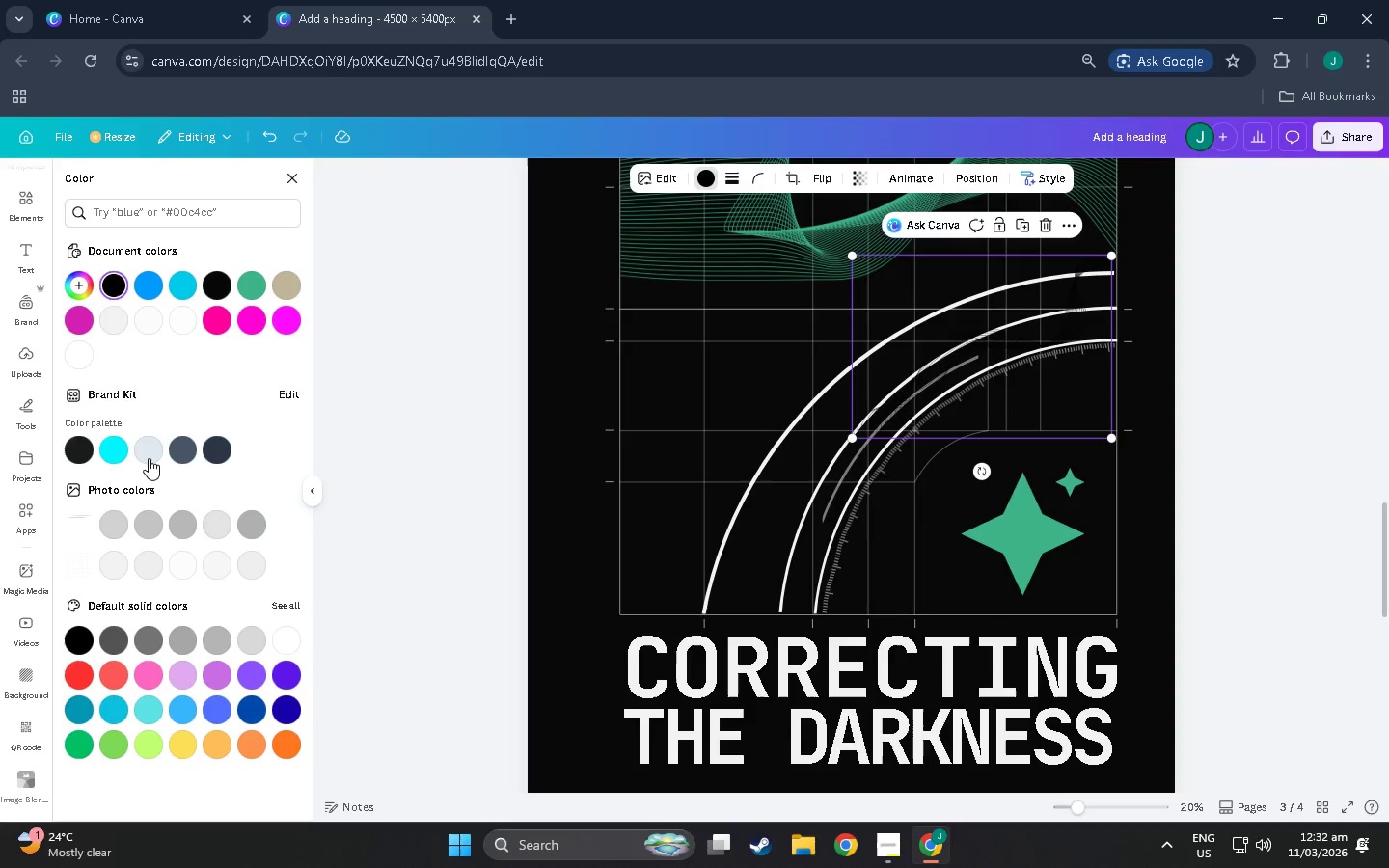 
left_click([150, 451])
 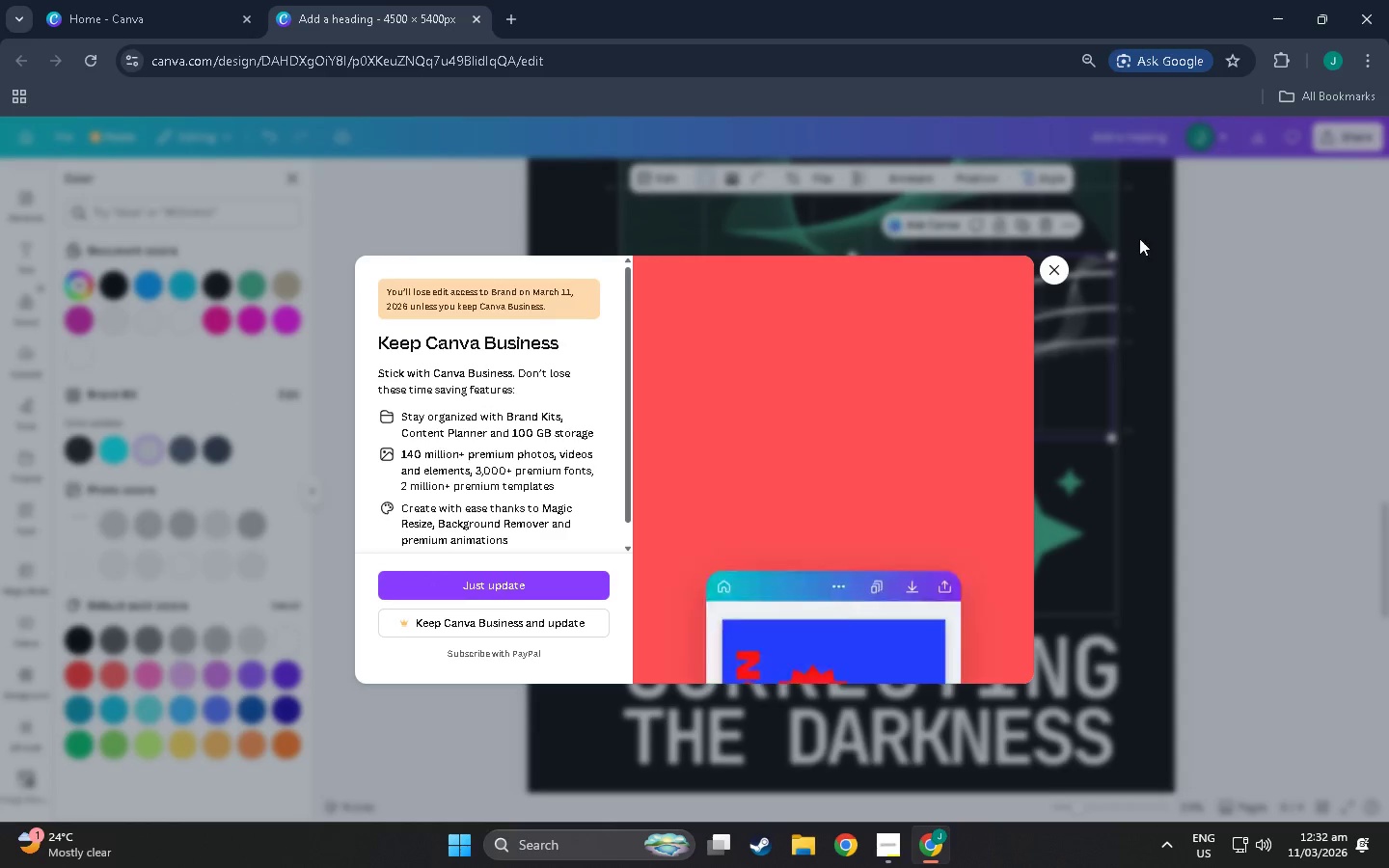 
left_click([1055, 270])
 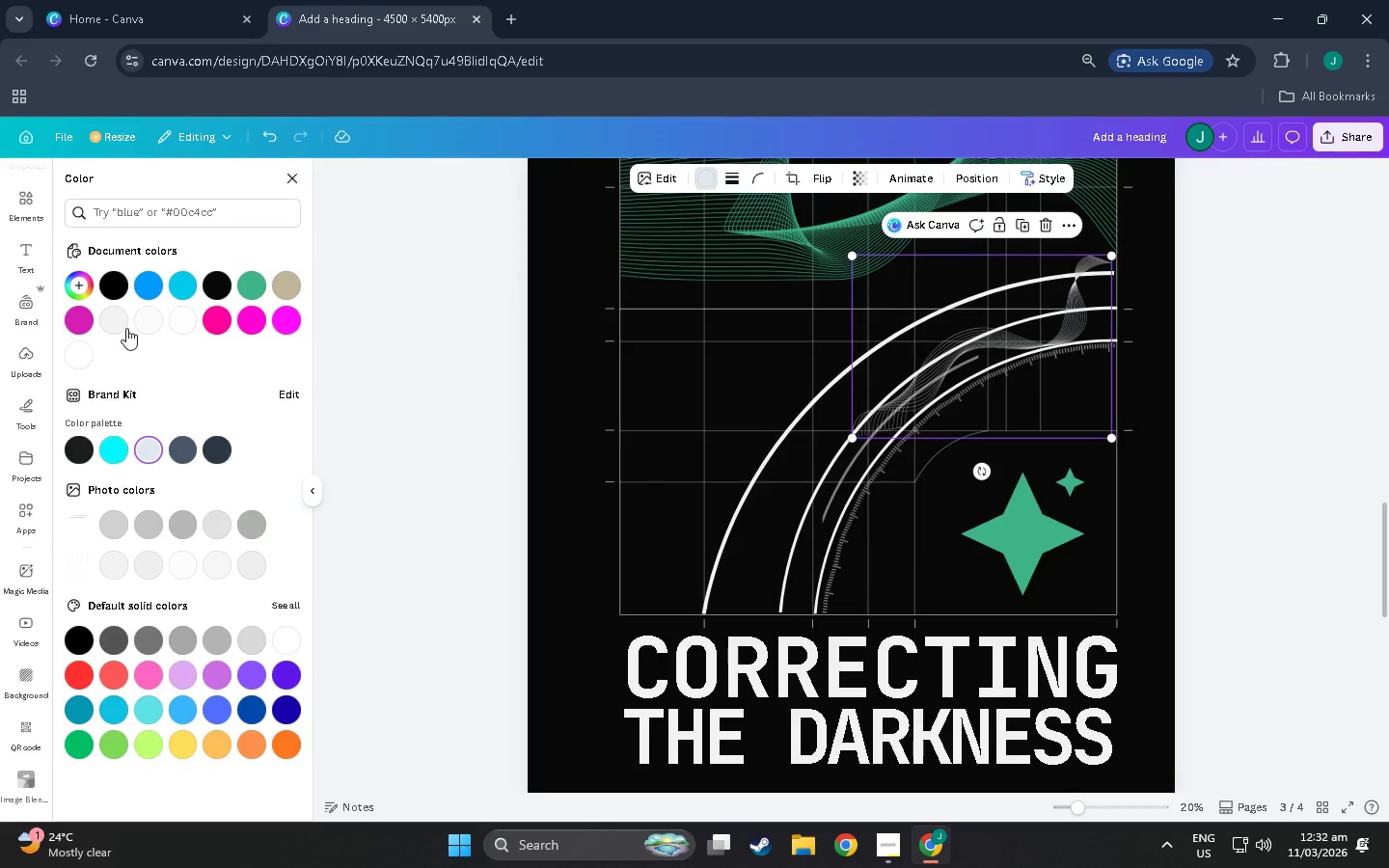 
left_click([115, 322])
 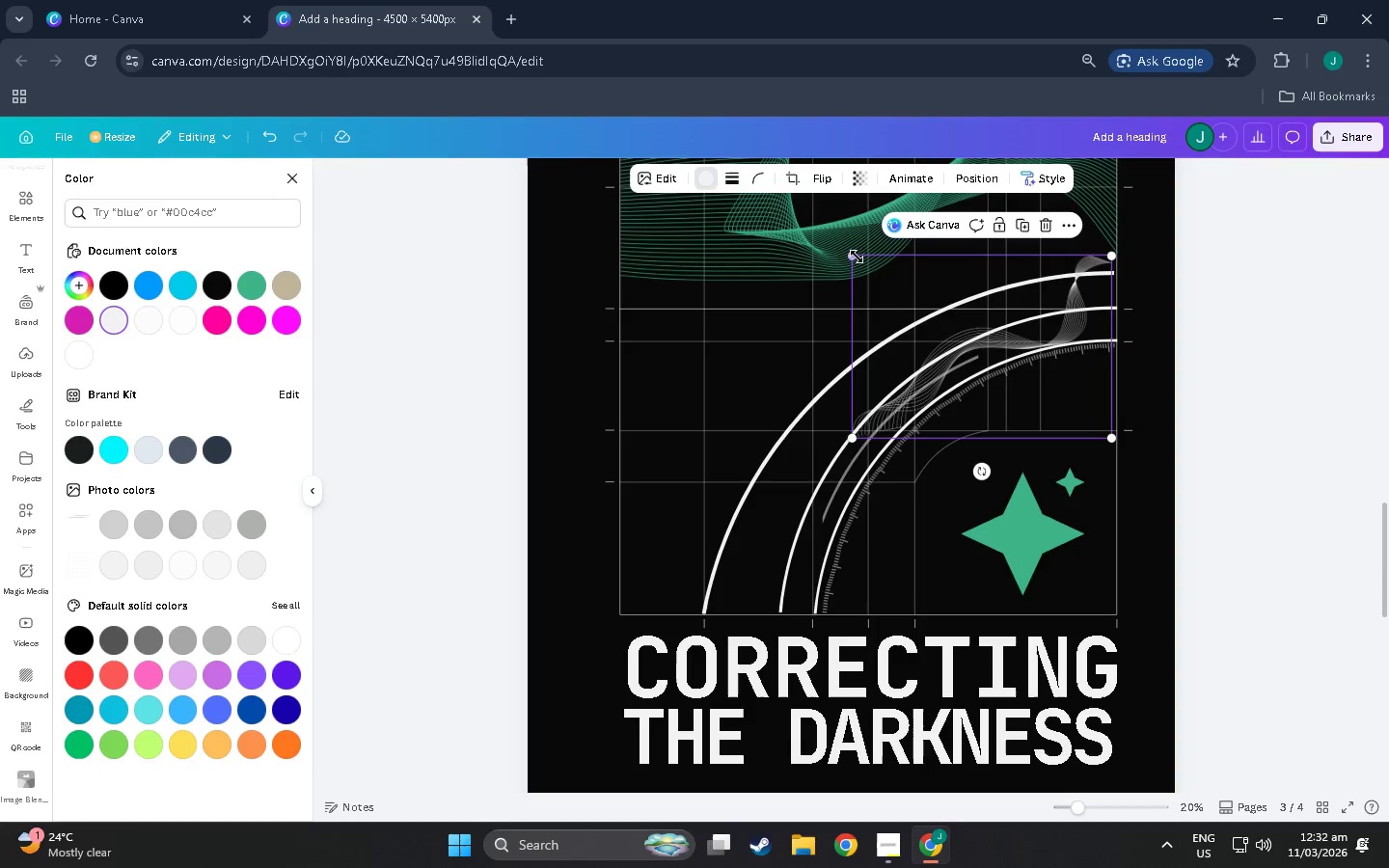 
left_click_drag(start_coordinate=[852, 256], to_coordinate=[498, 378])
 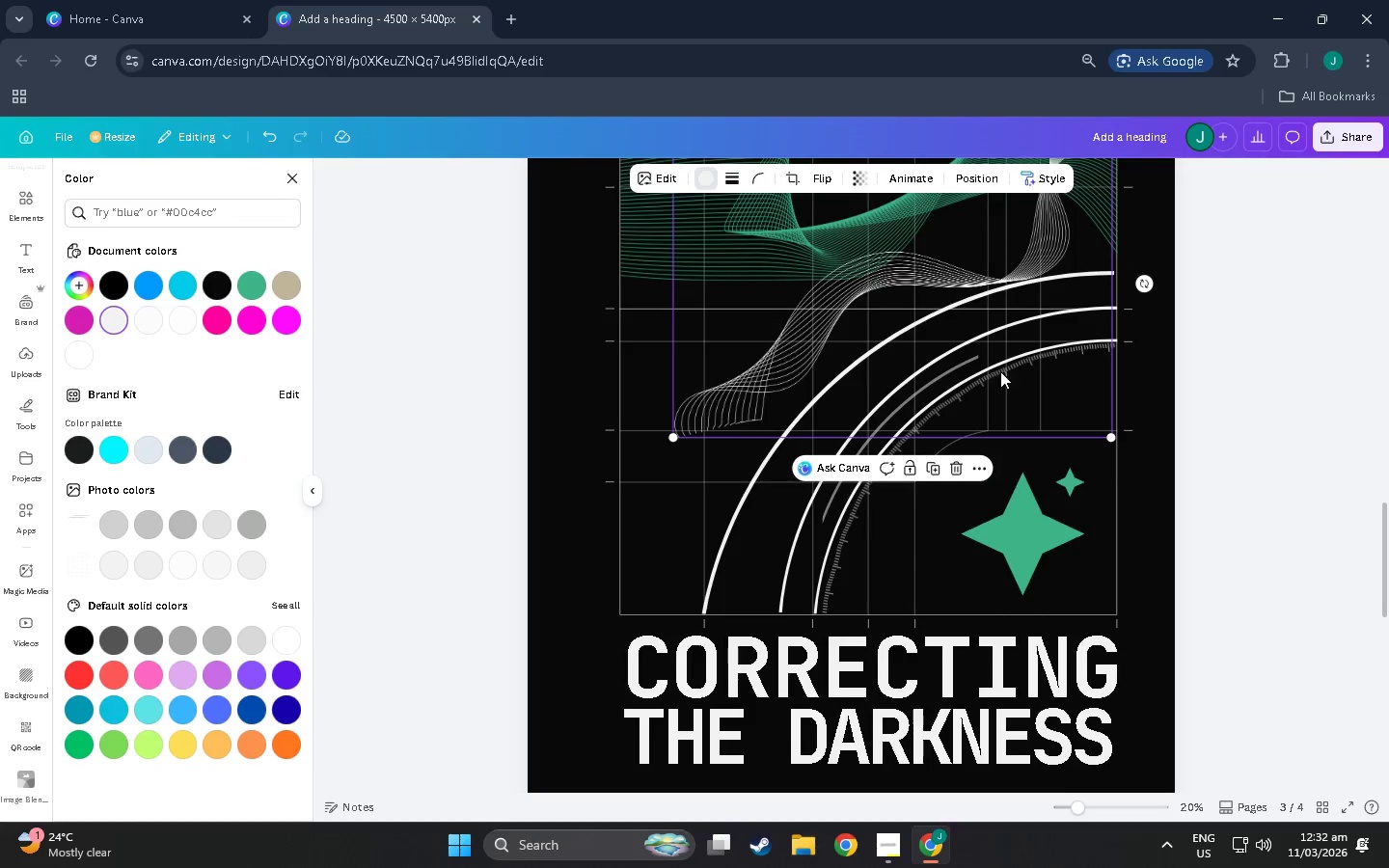 
left_click_drag(start_coordinate=[1000, 371], to_coordinate=[1000, 518])
 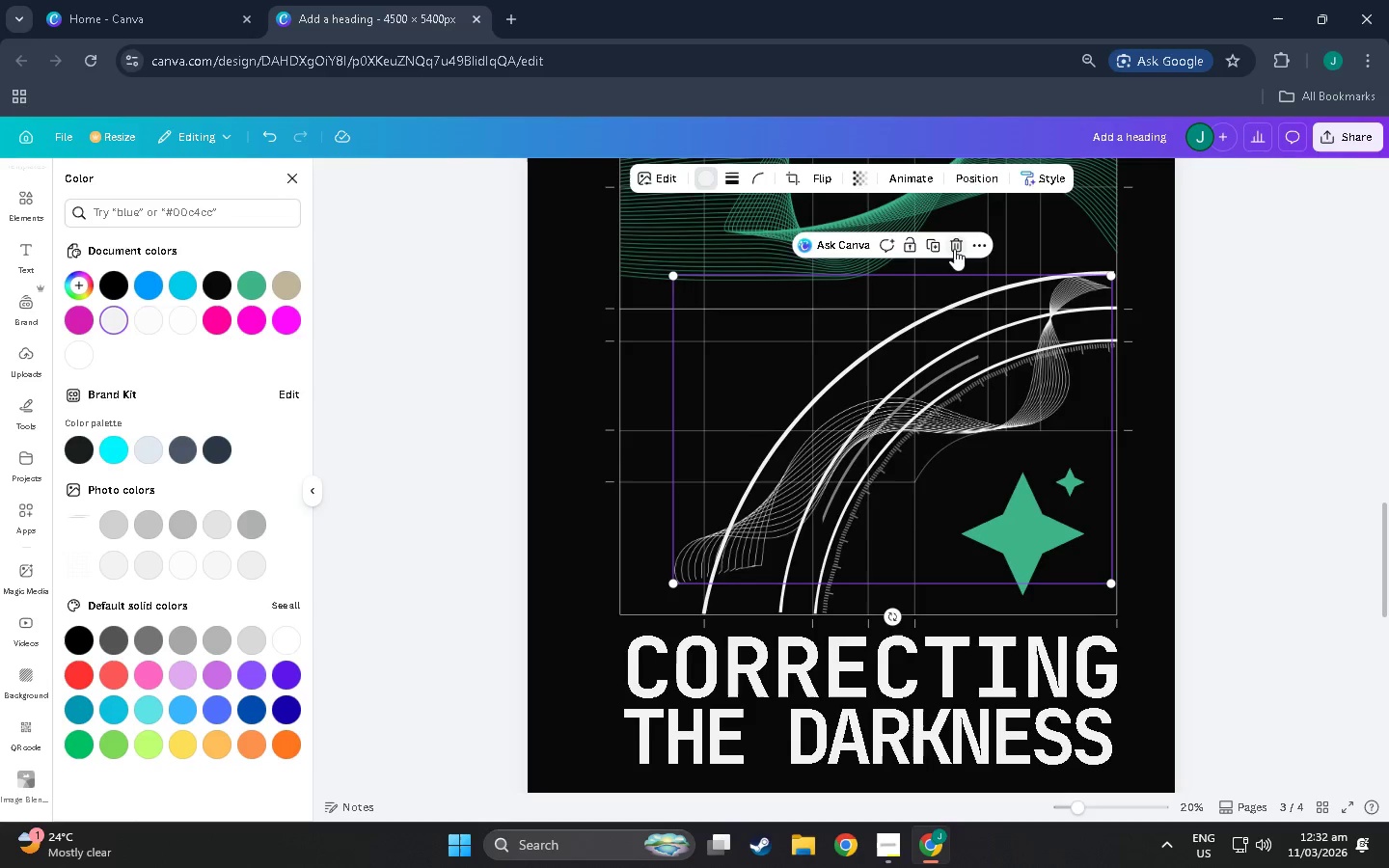 
left_click([952, 249])
 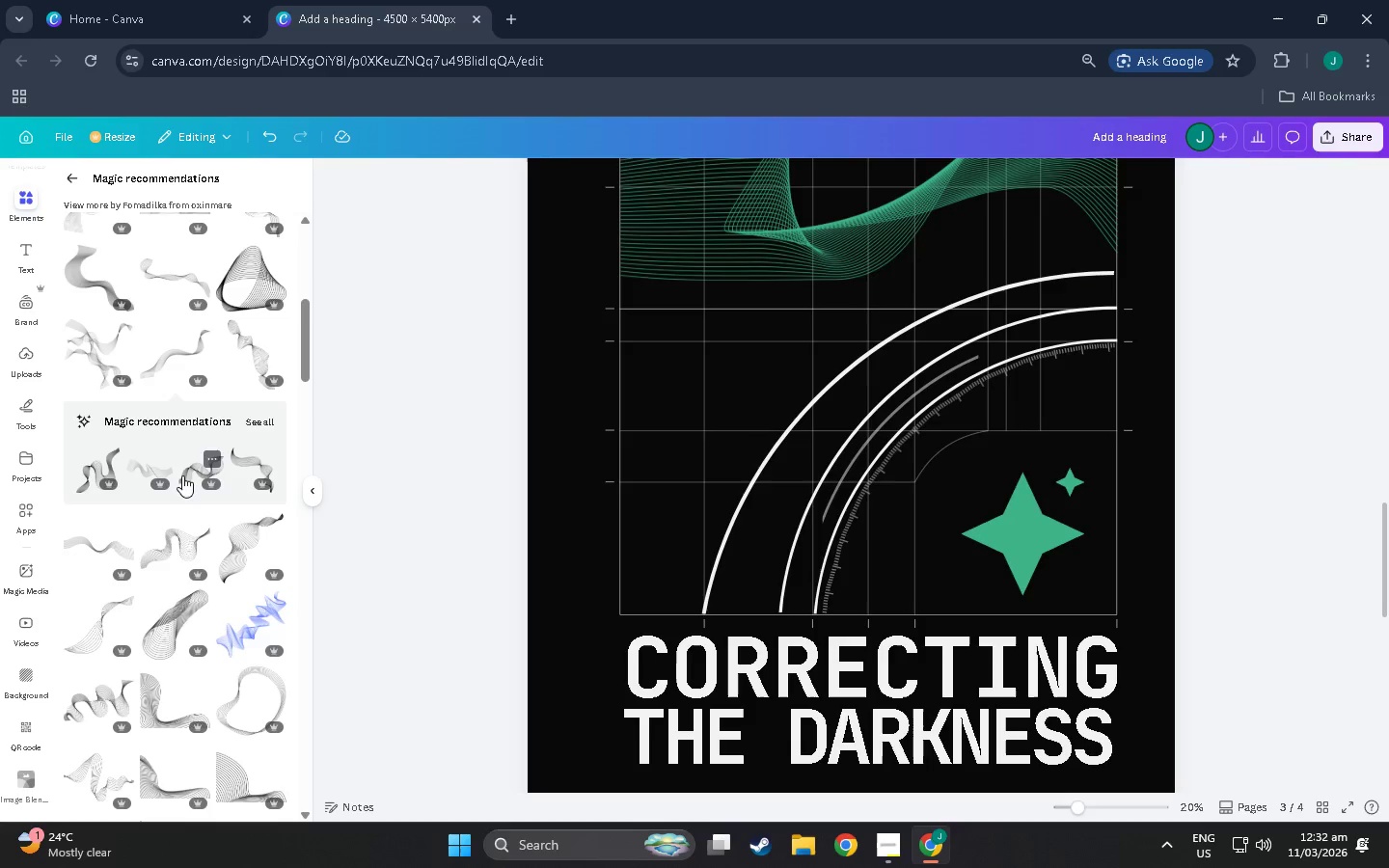 
scroll: coordinate [117, 506], scroll_direction: down, amount: 18.0
 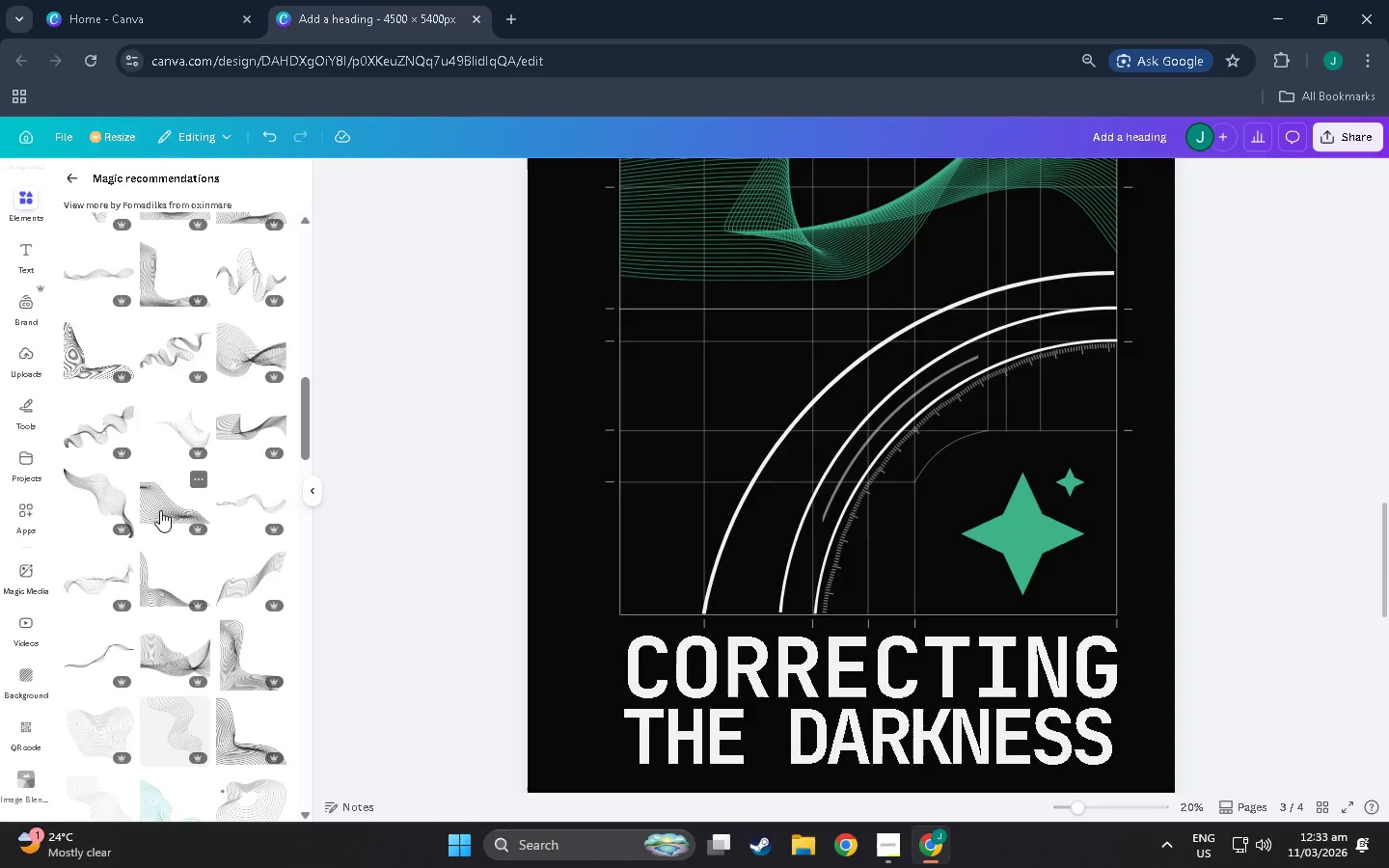 
scroll: coordinate [161, 505], scroll_direction: down, amount: 8.0
 